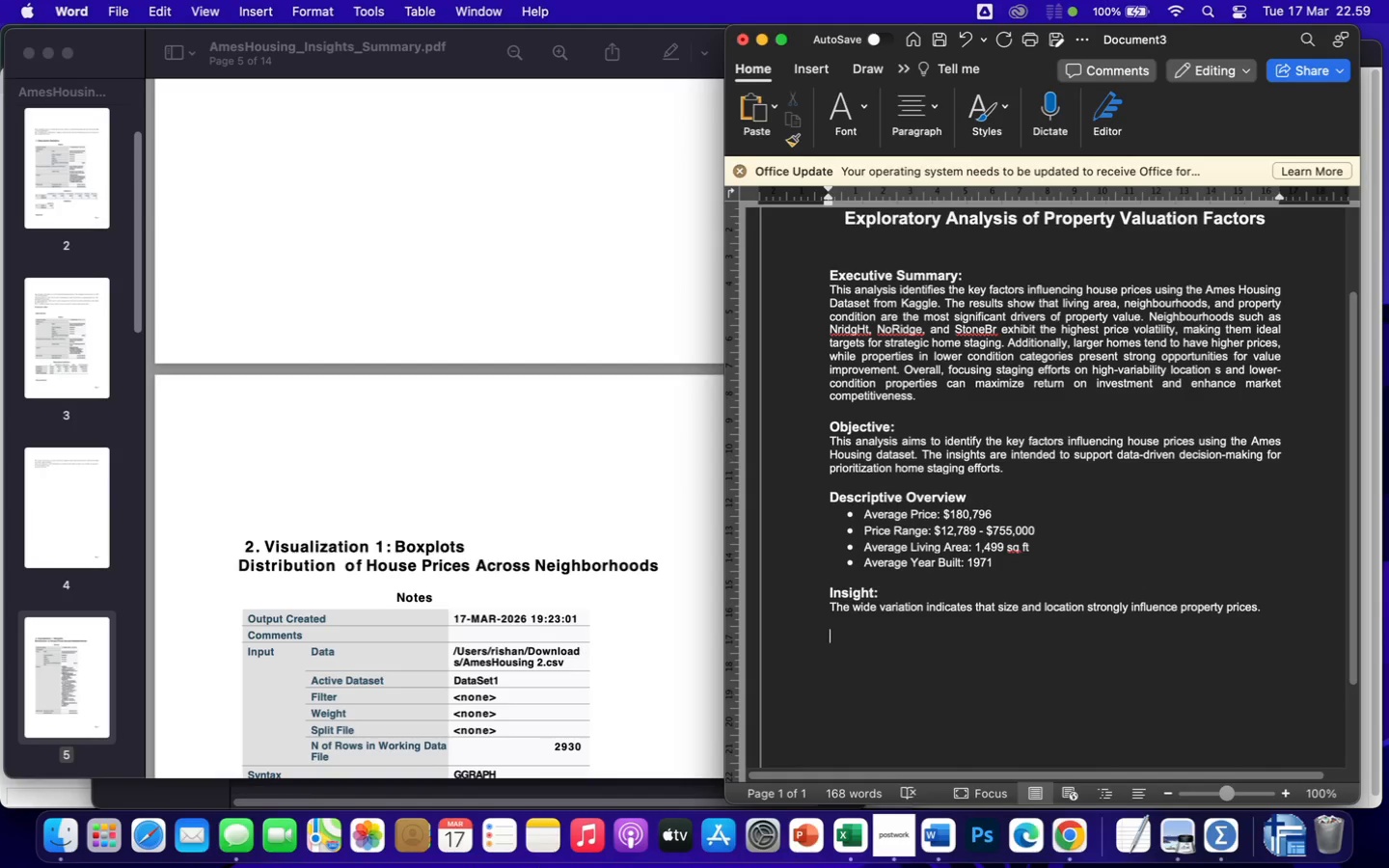 
type(1. Distribution of House Prices Across NBe)
key(Backspace)
key(Backspace)
type(eighborhoods)
 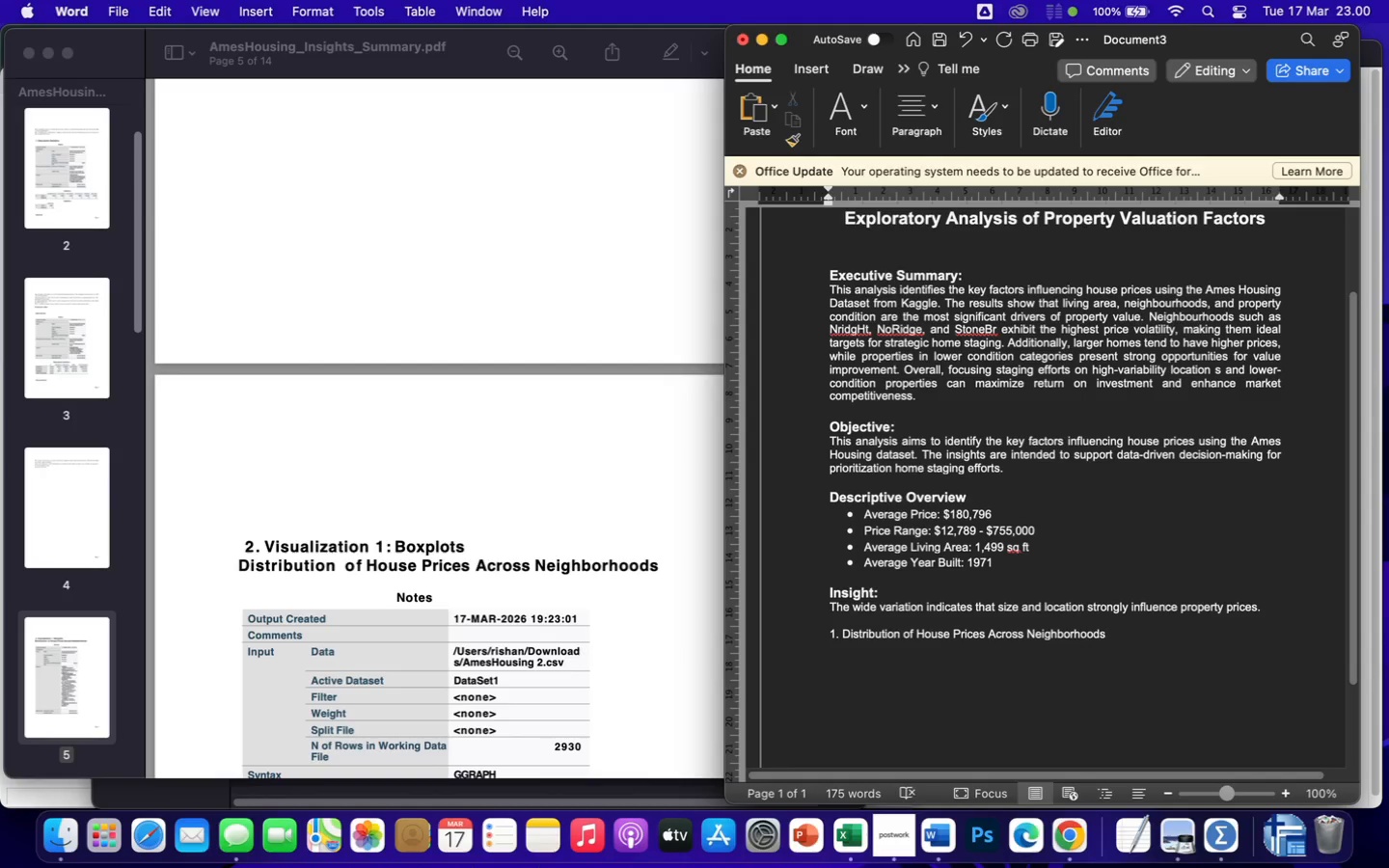 
key(Enter)
 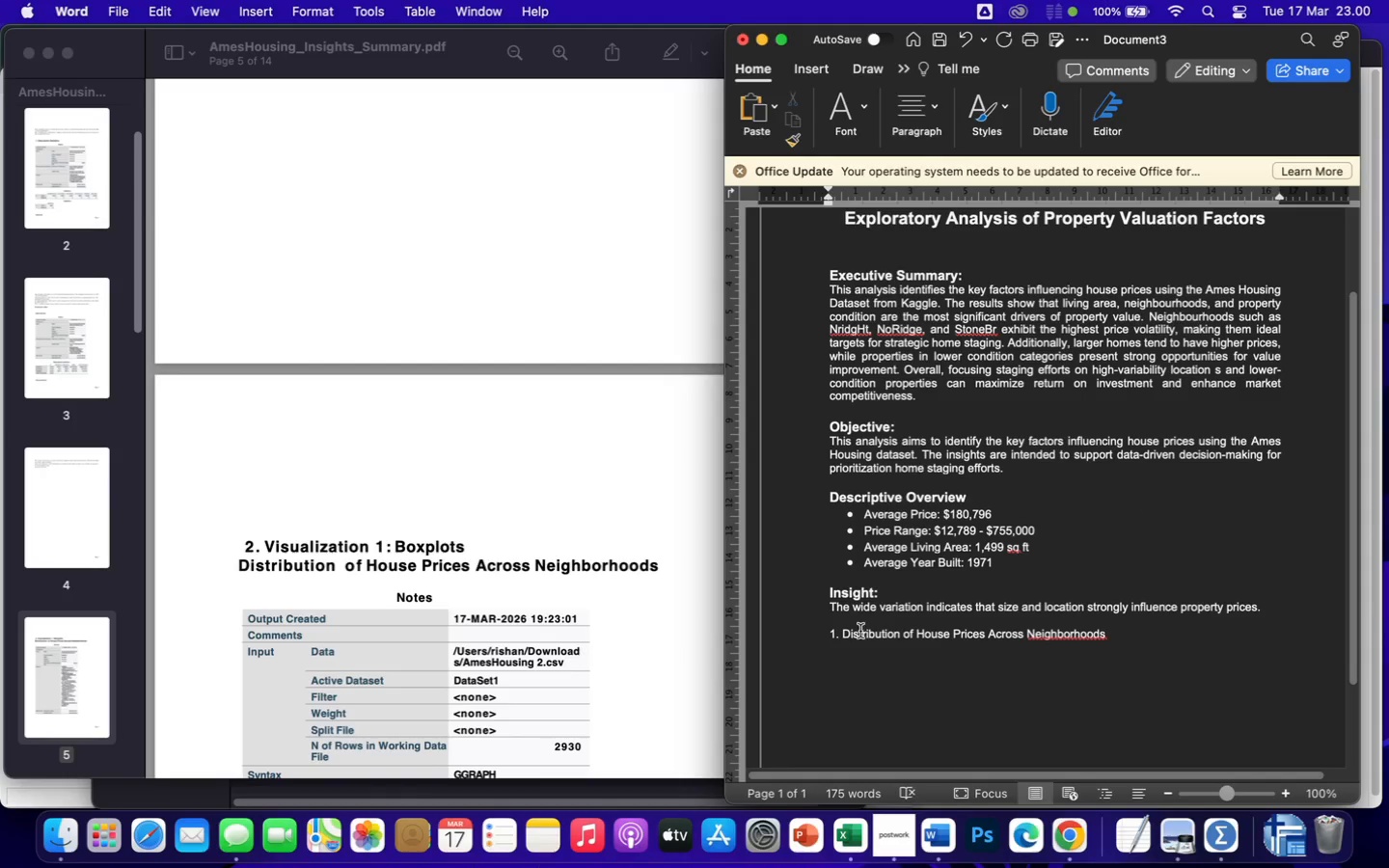 
left_click([843, 636])
 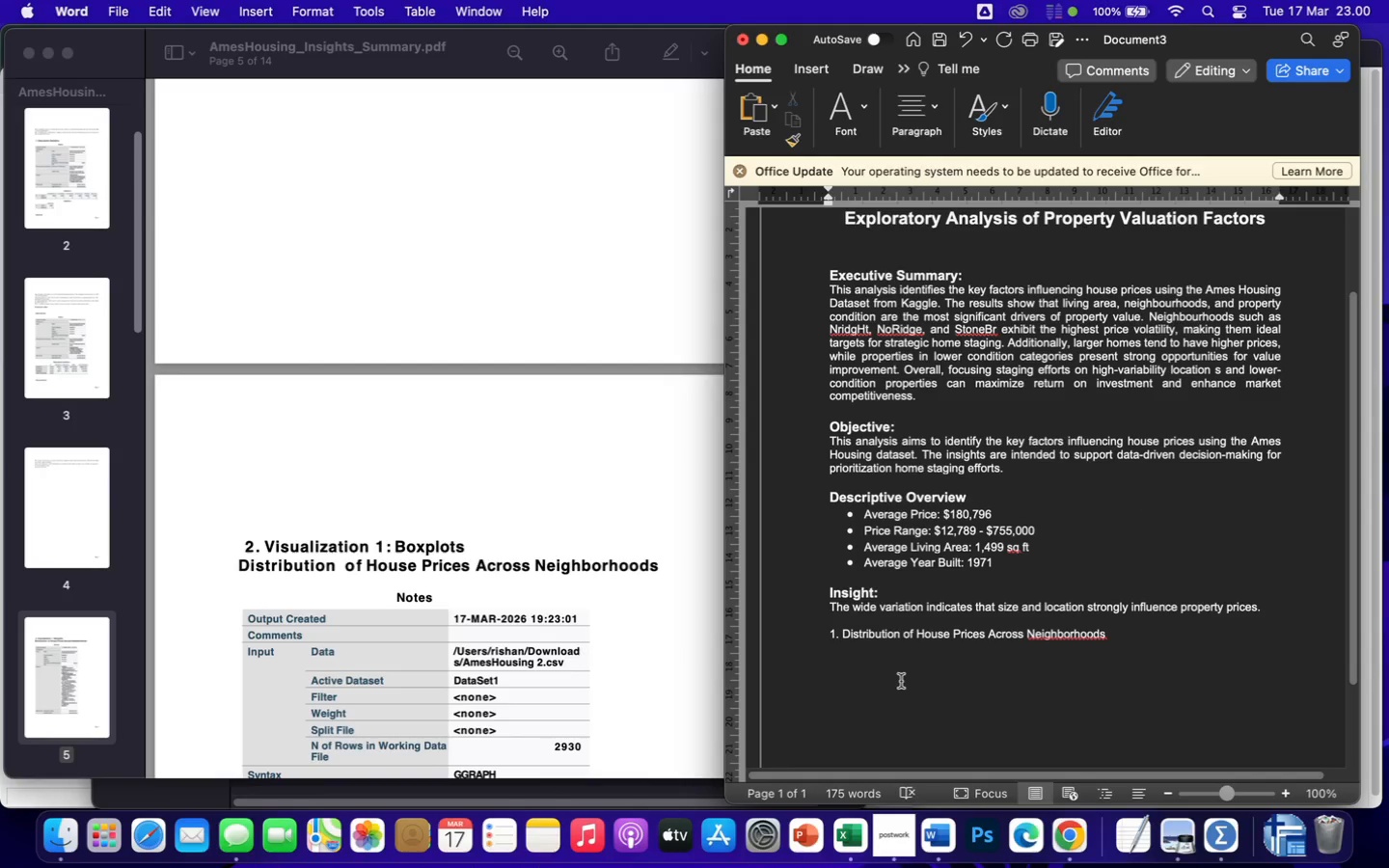 
key(Backspace)
 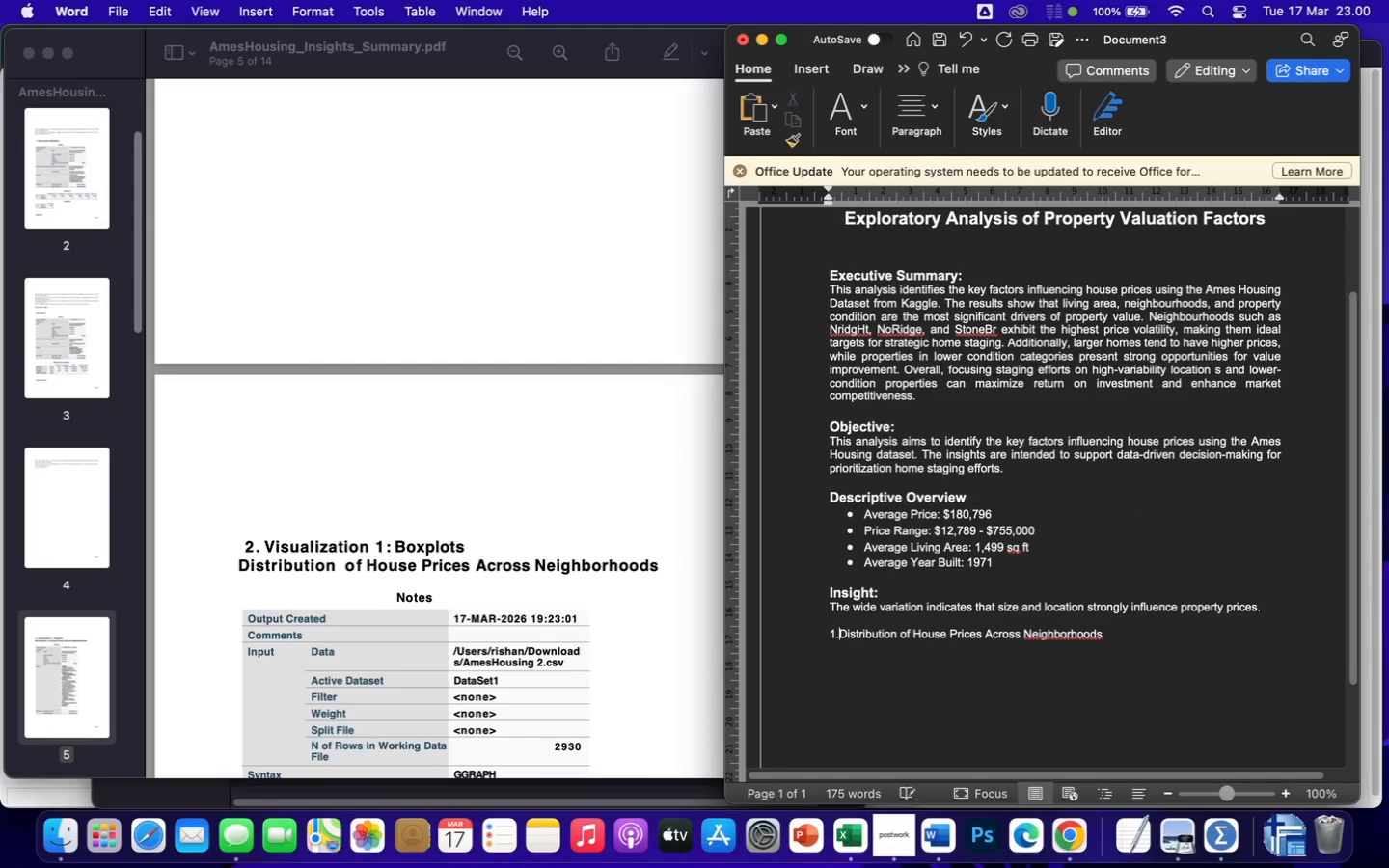 
key(Backspace)
 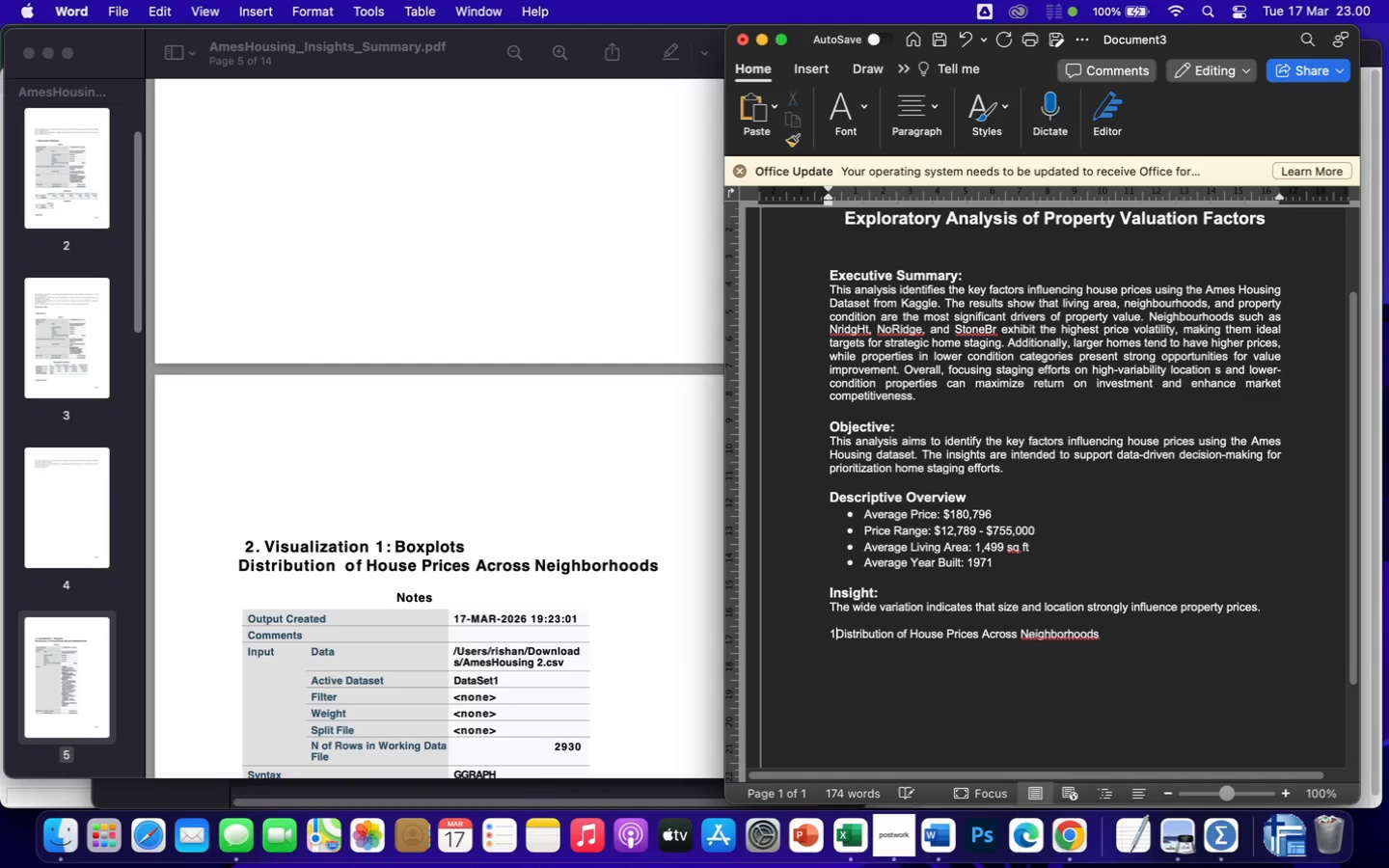 
key(Backspace)
 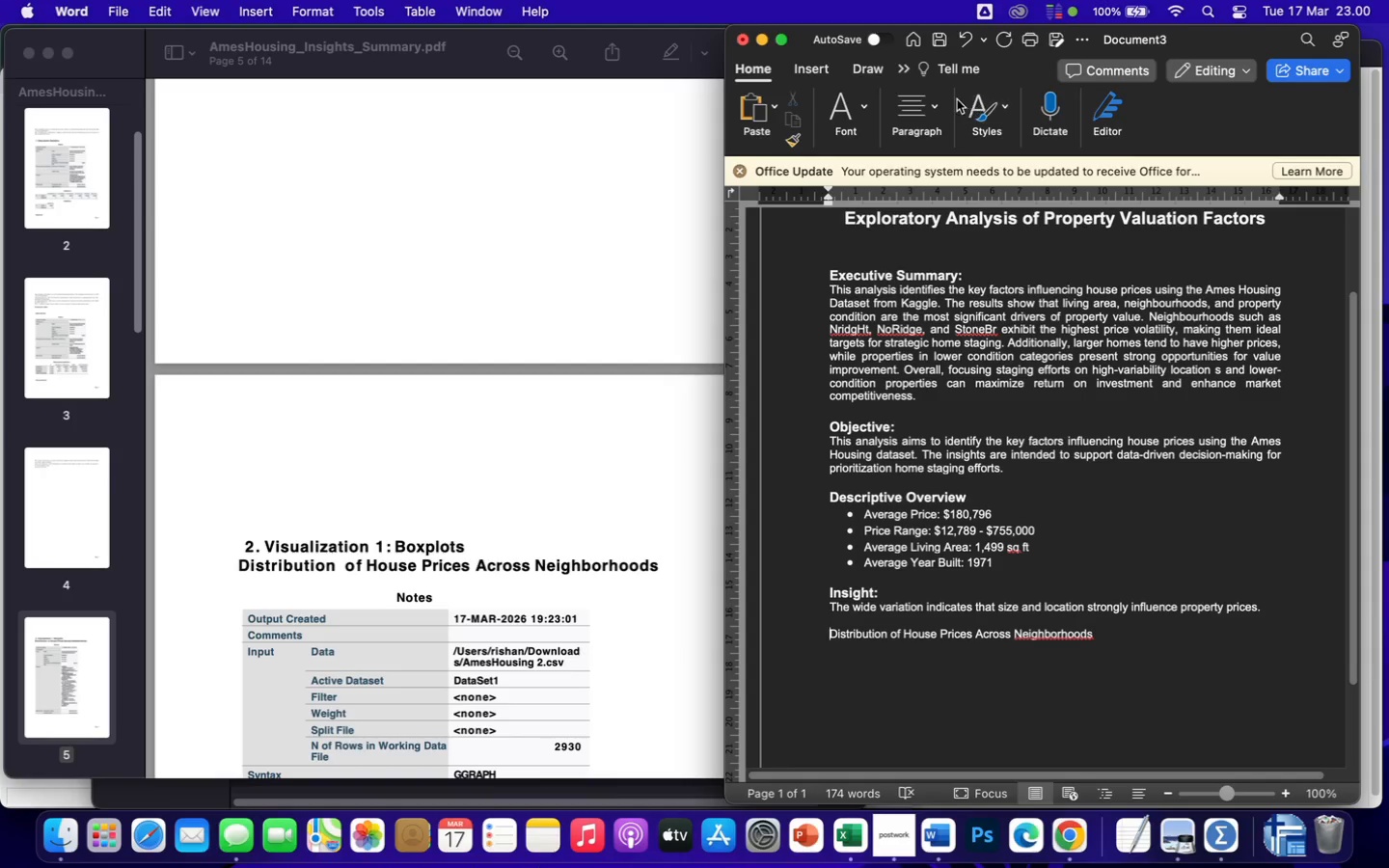 
left_click([907, 107])
 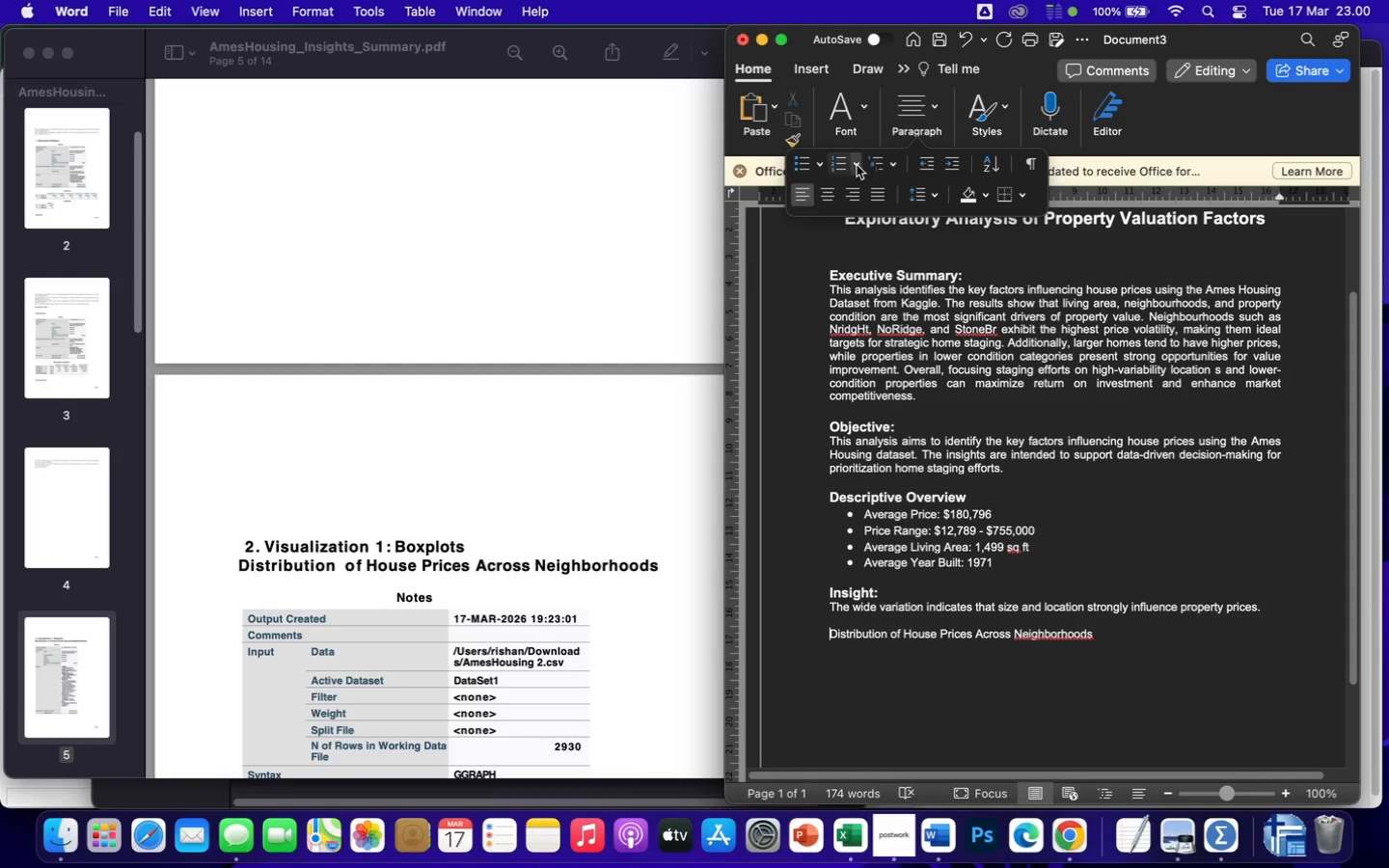 
left_click([838, 165])
 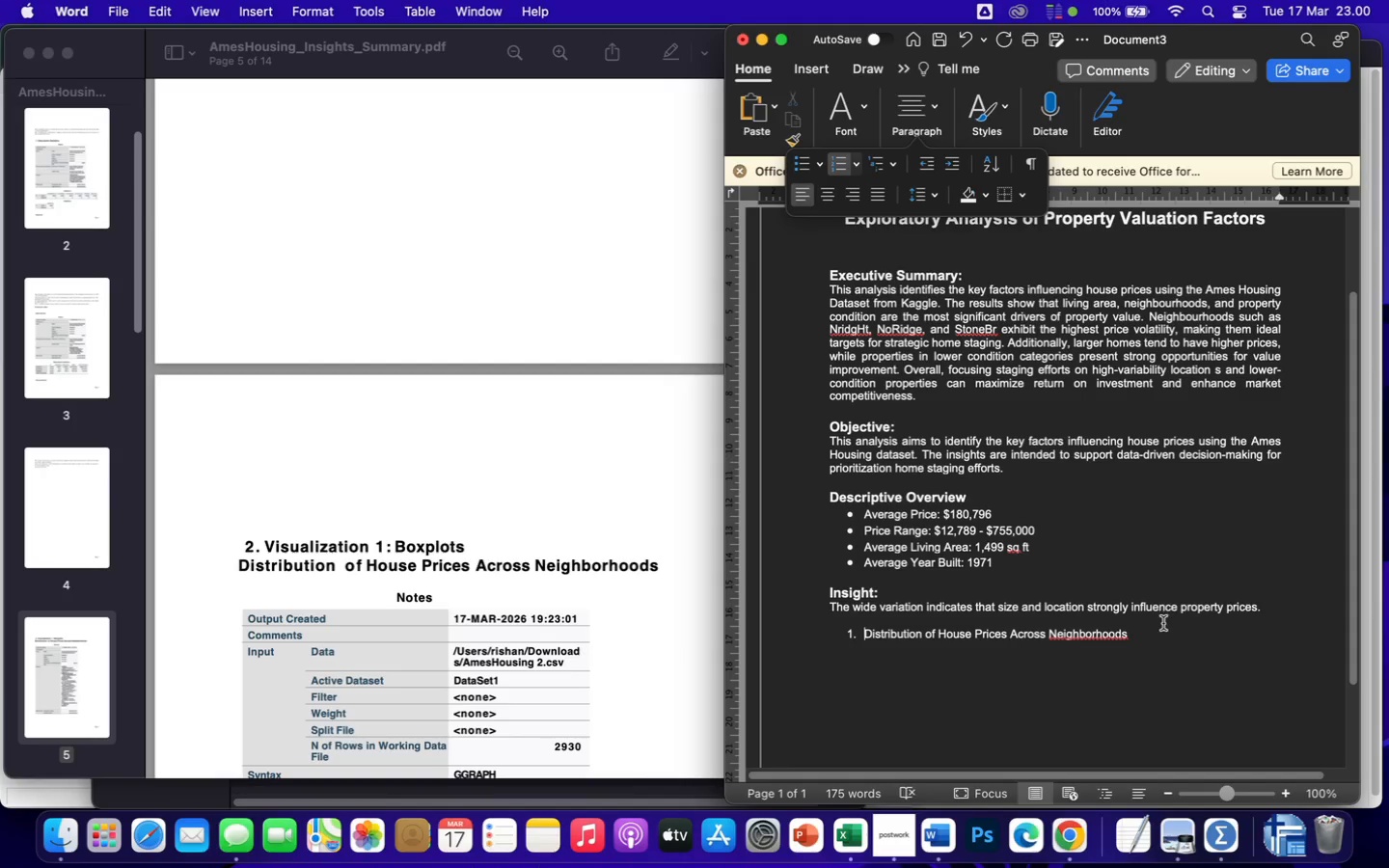 
left_click([1148, 630])
 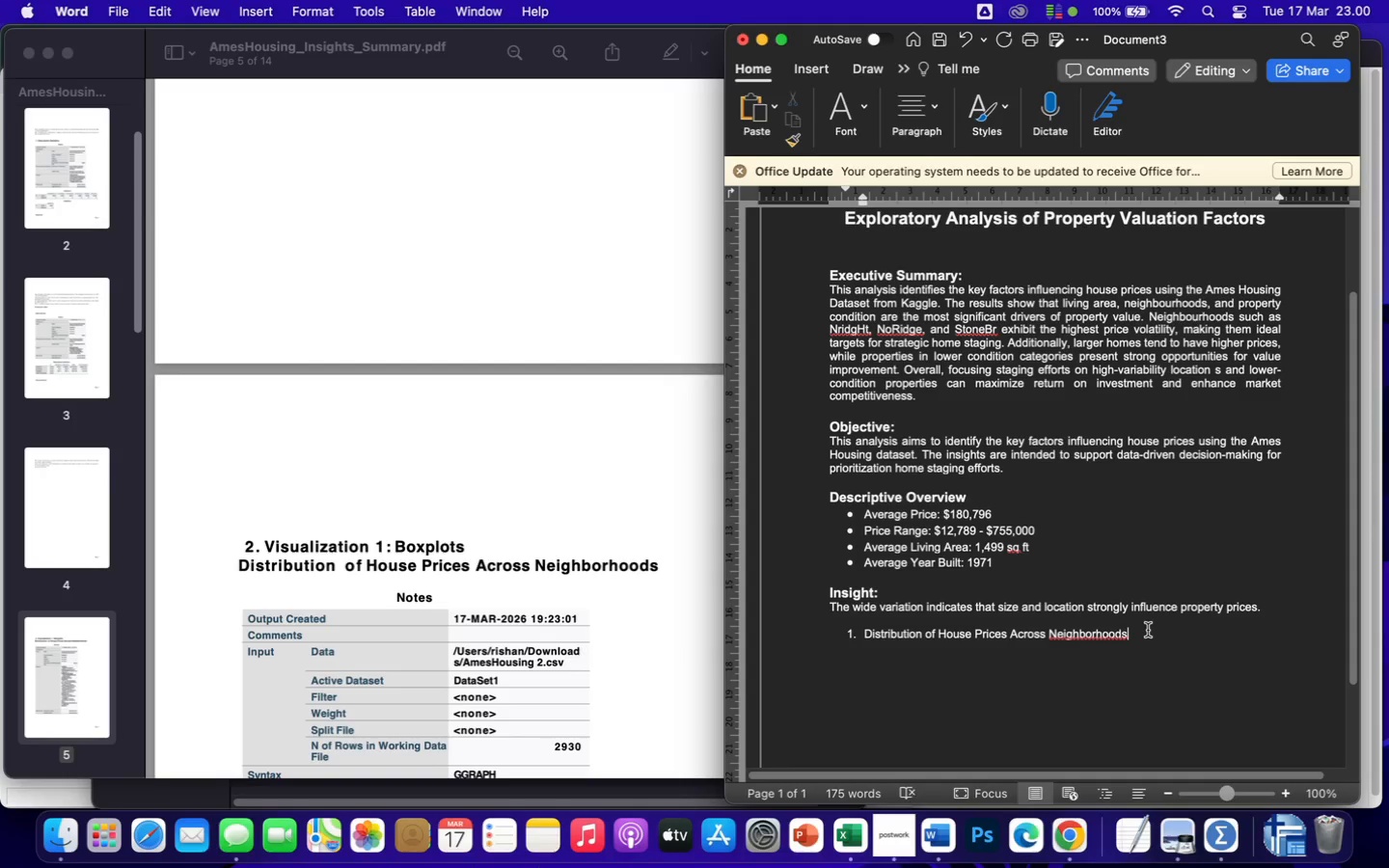 
wait(7.05)
 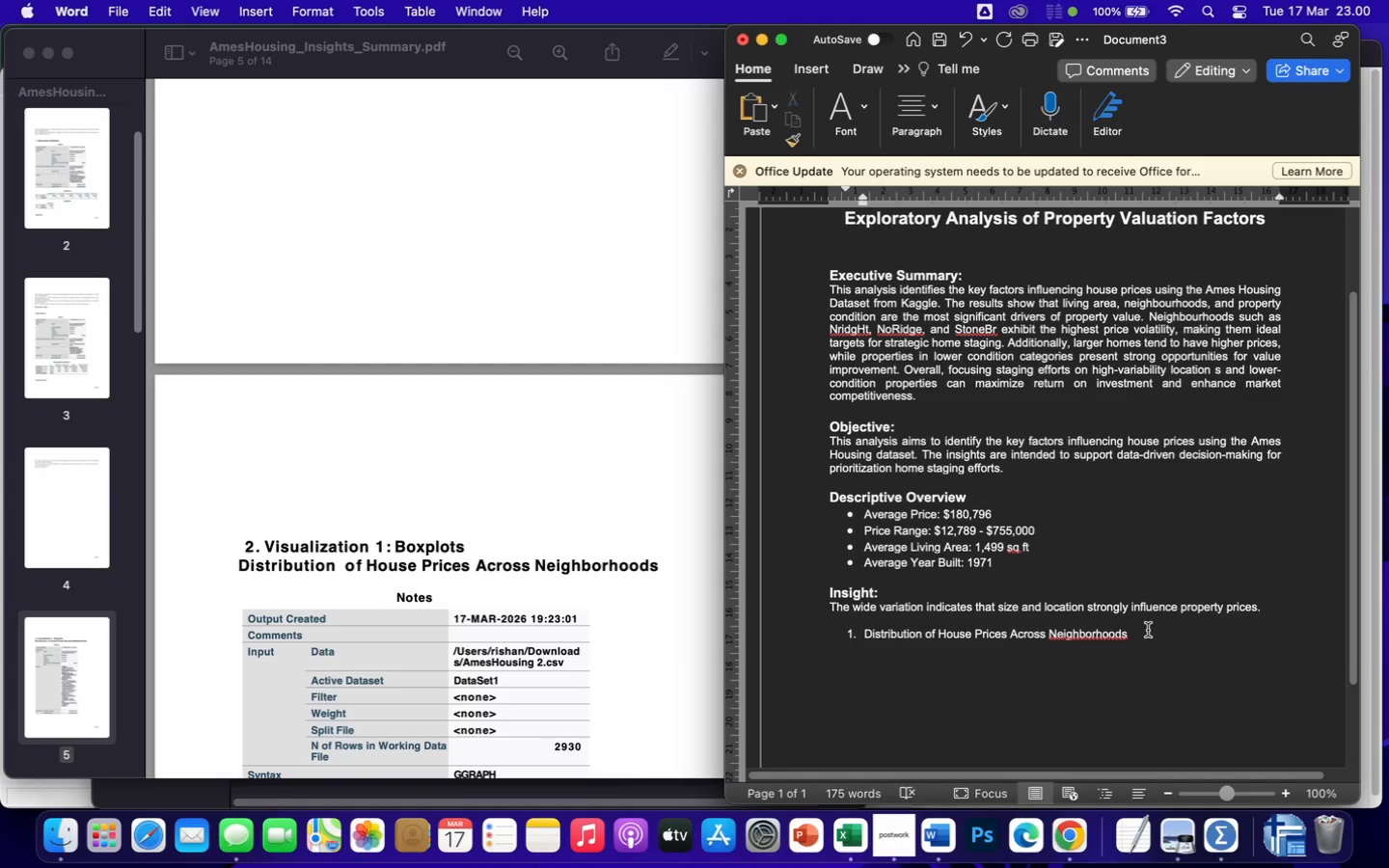 
left_click([1112, 630])
 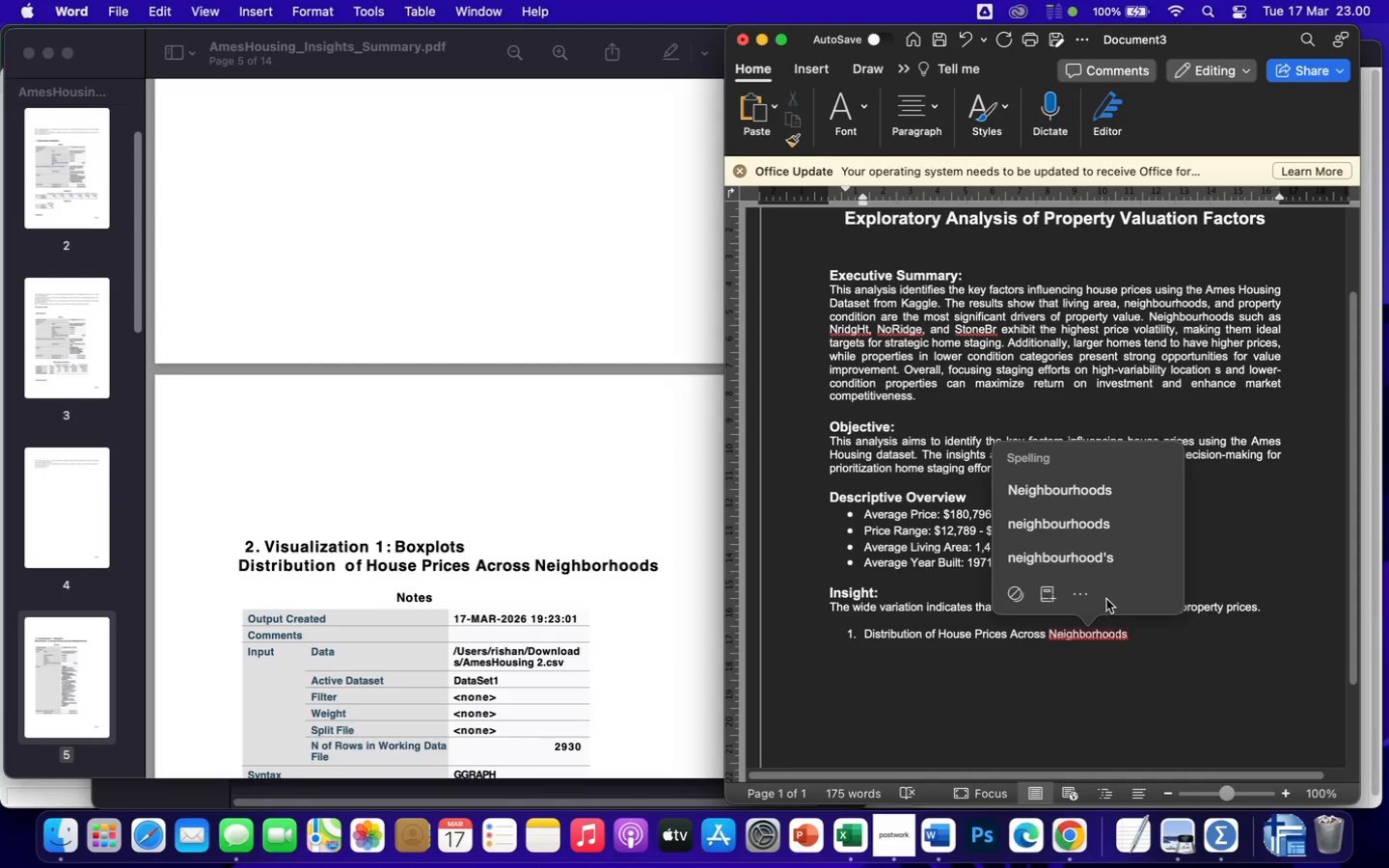 
wait(8.43)
 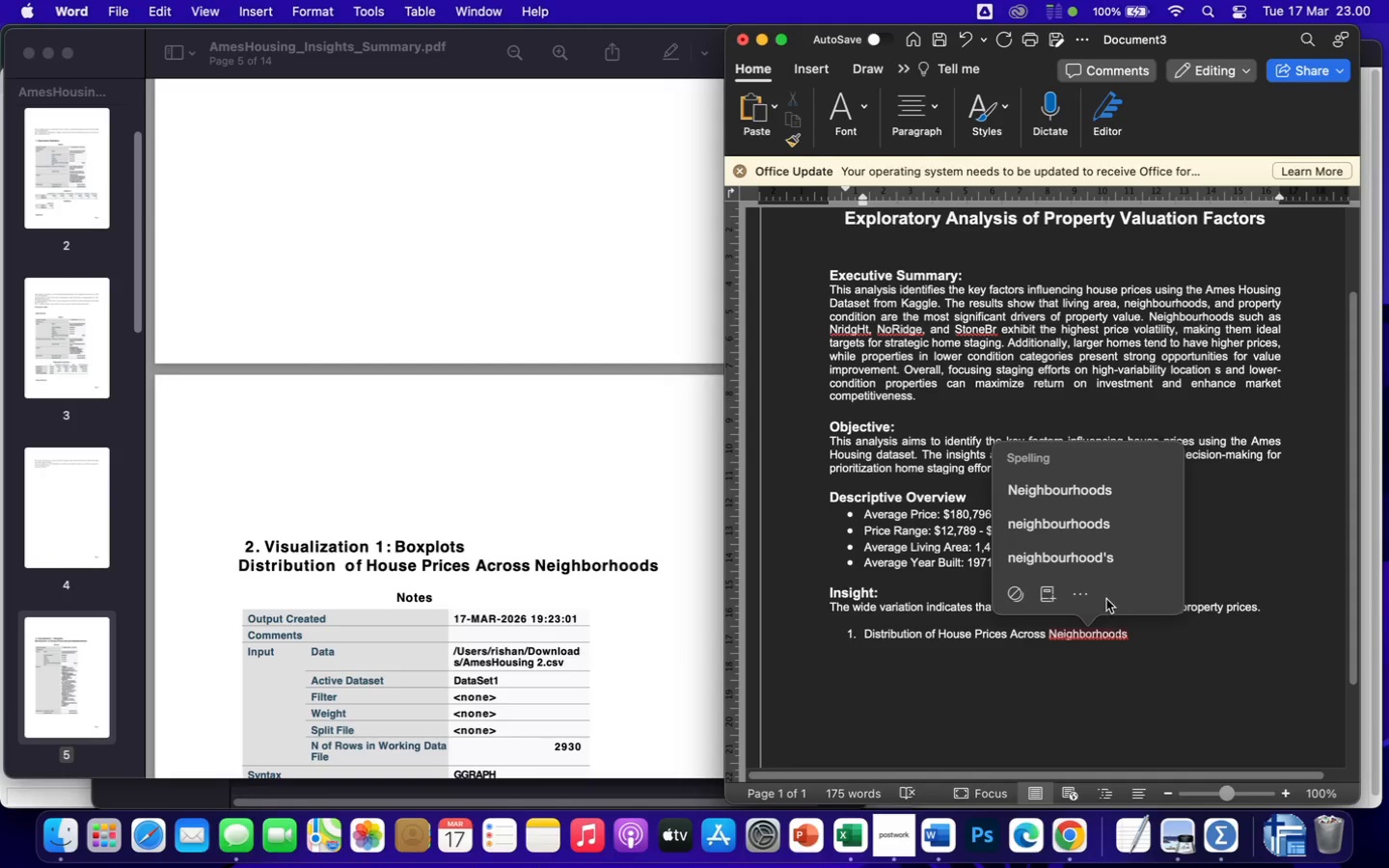 
left_click([1156, 652])
 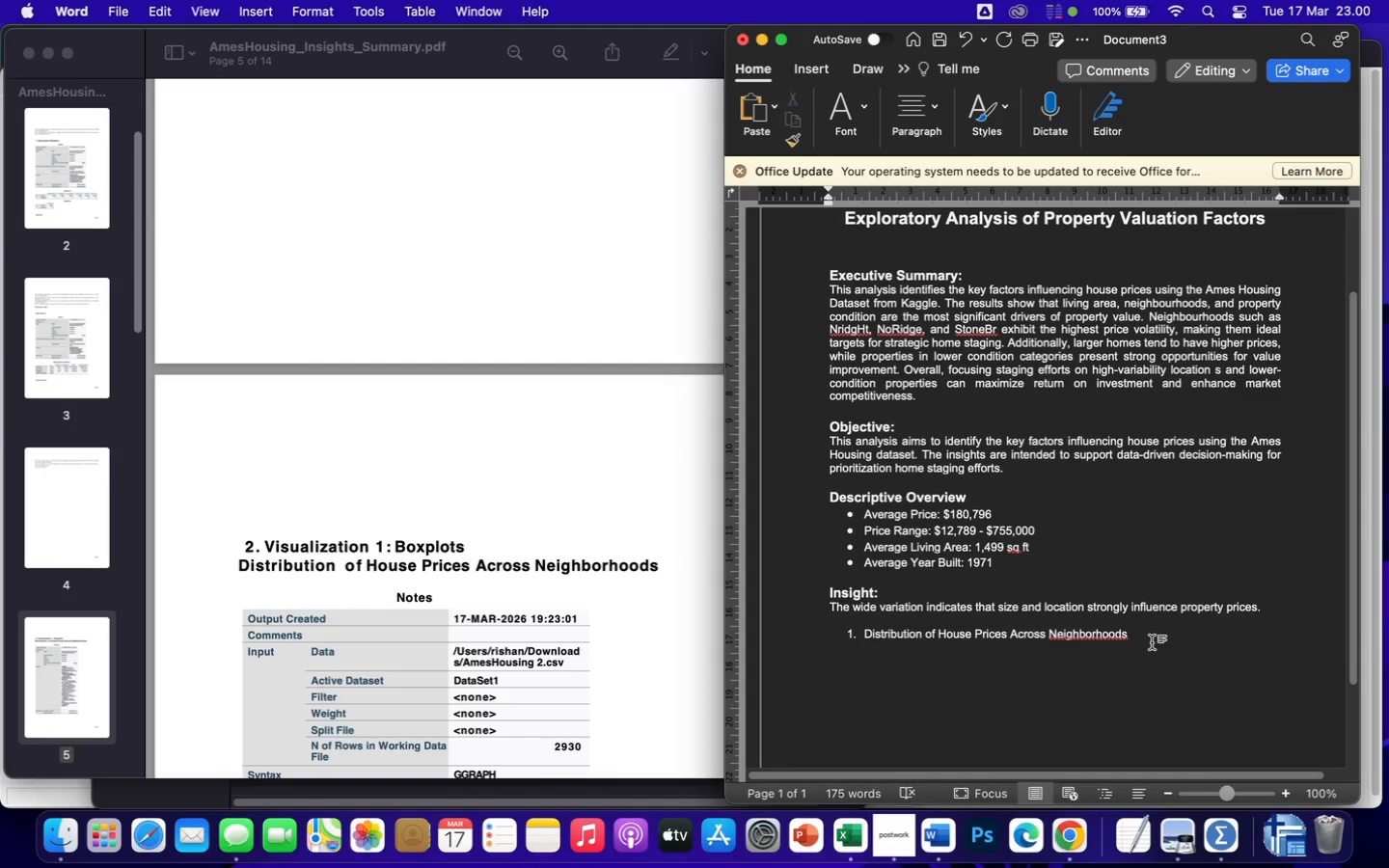 
left_click([1144, 638])
 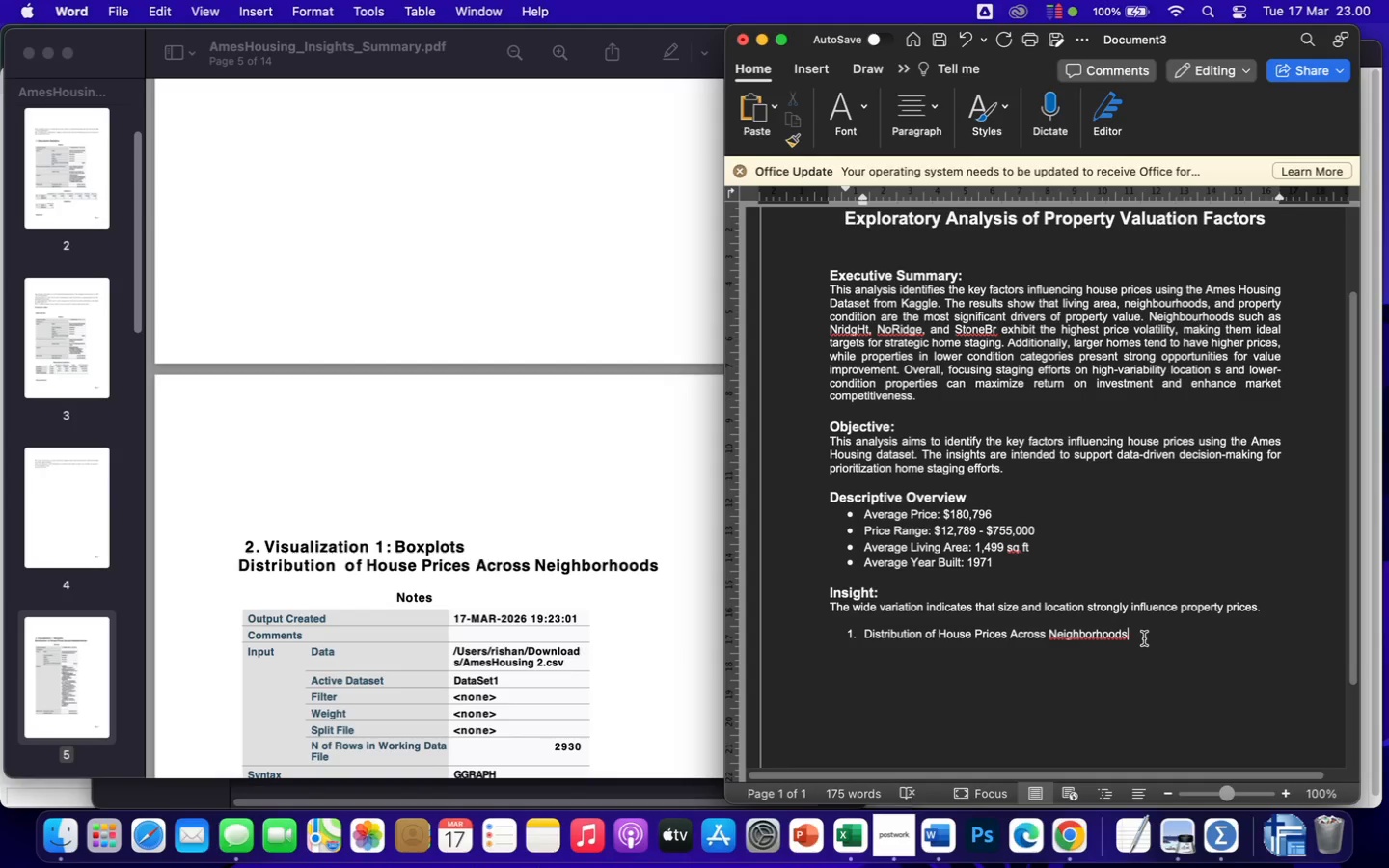 
key(Enter)
 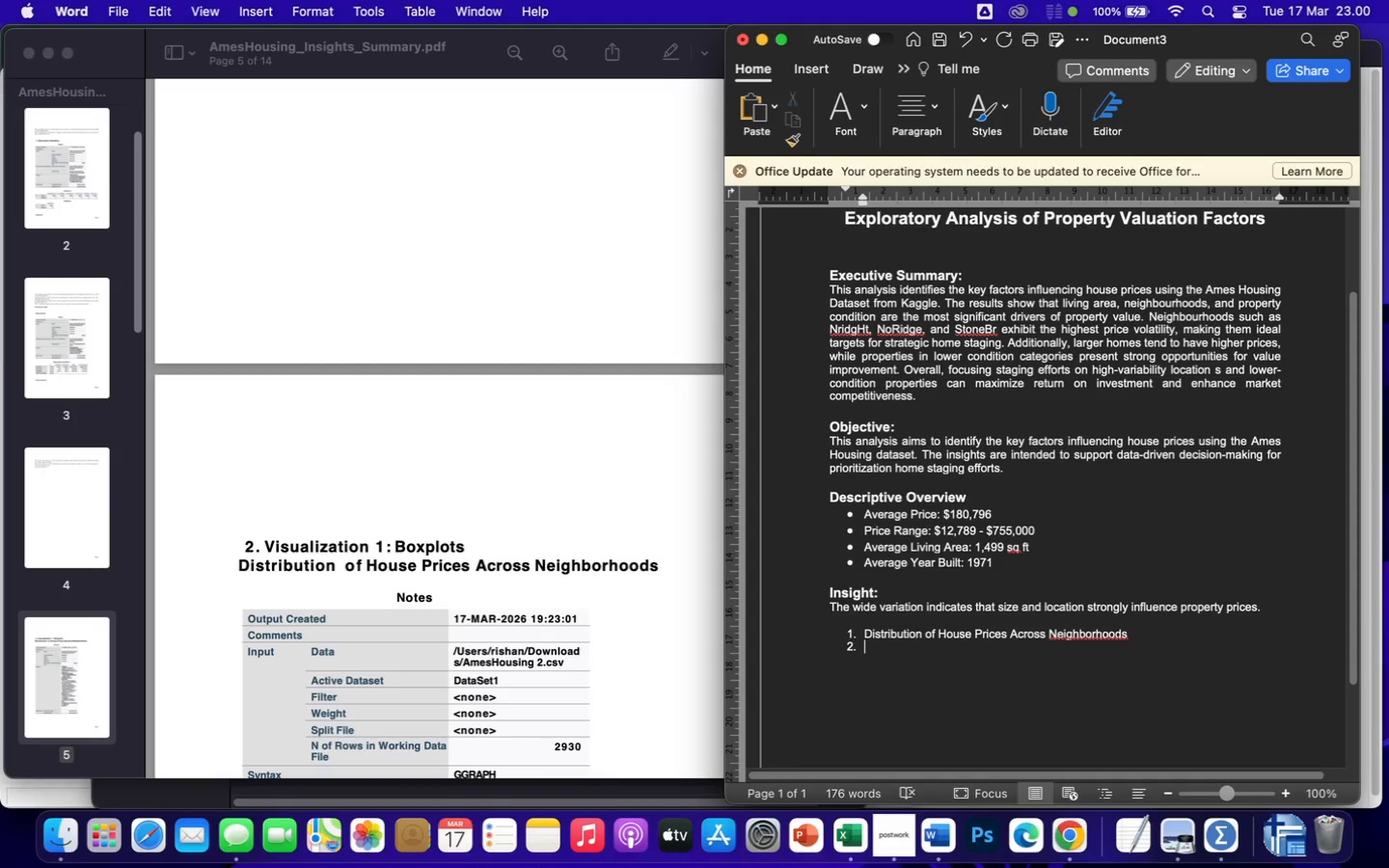 
wait(19.88)
 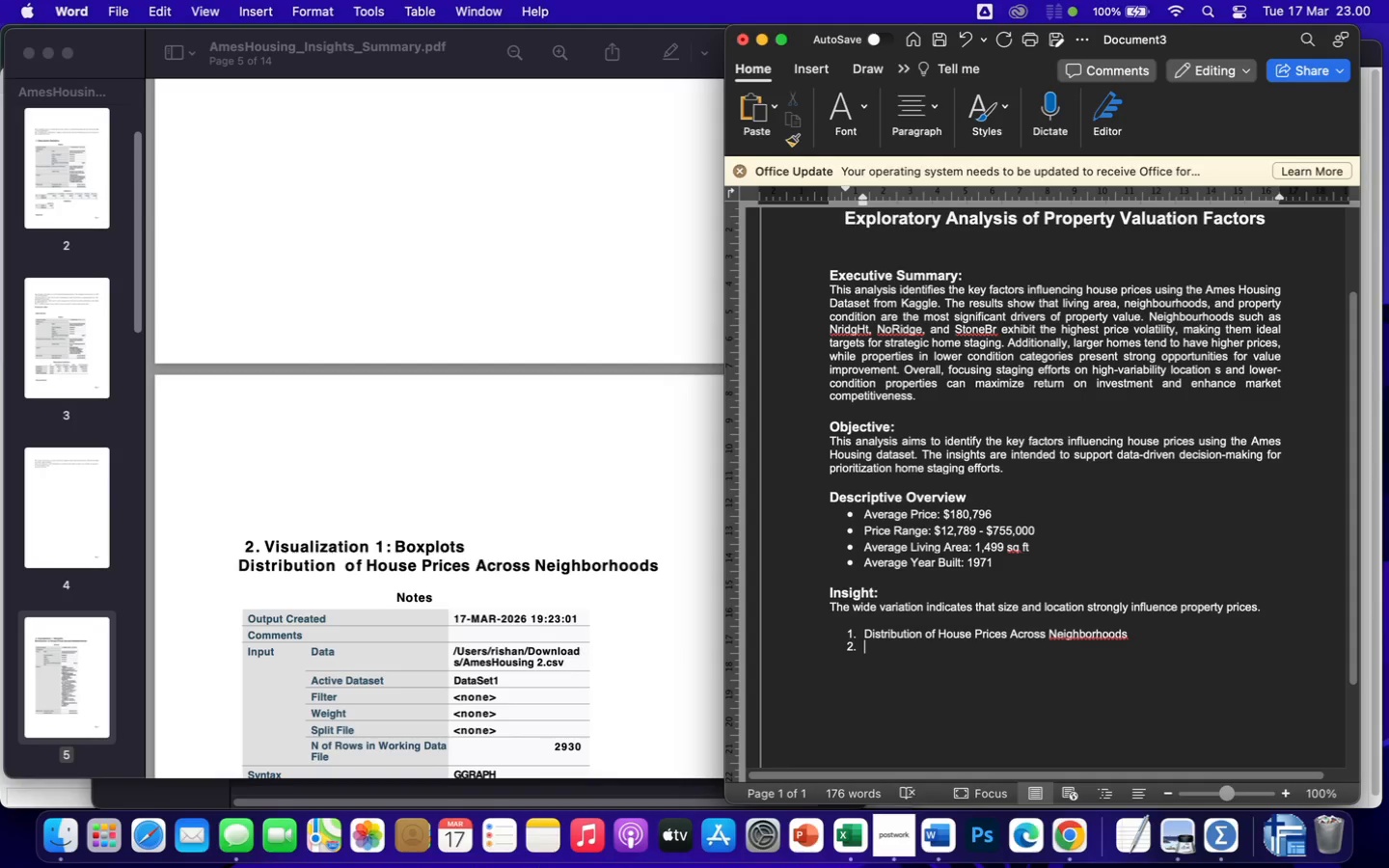 
type(Relationship)
 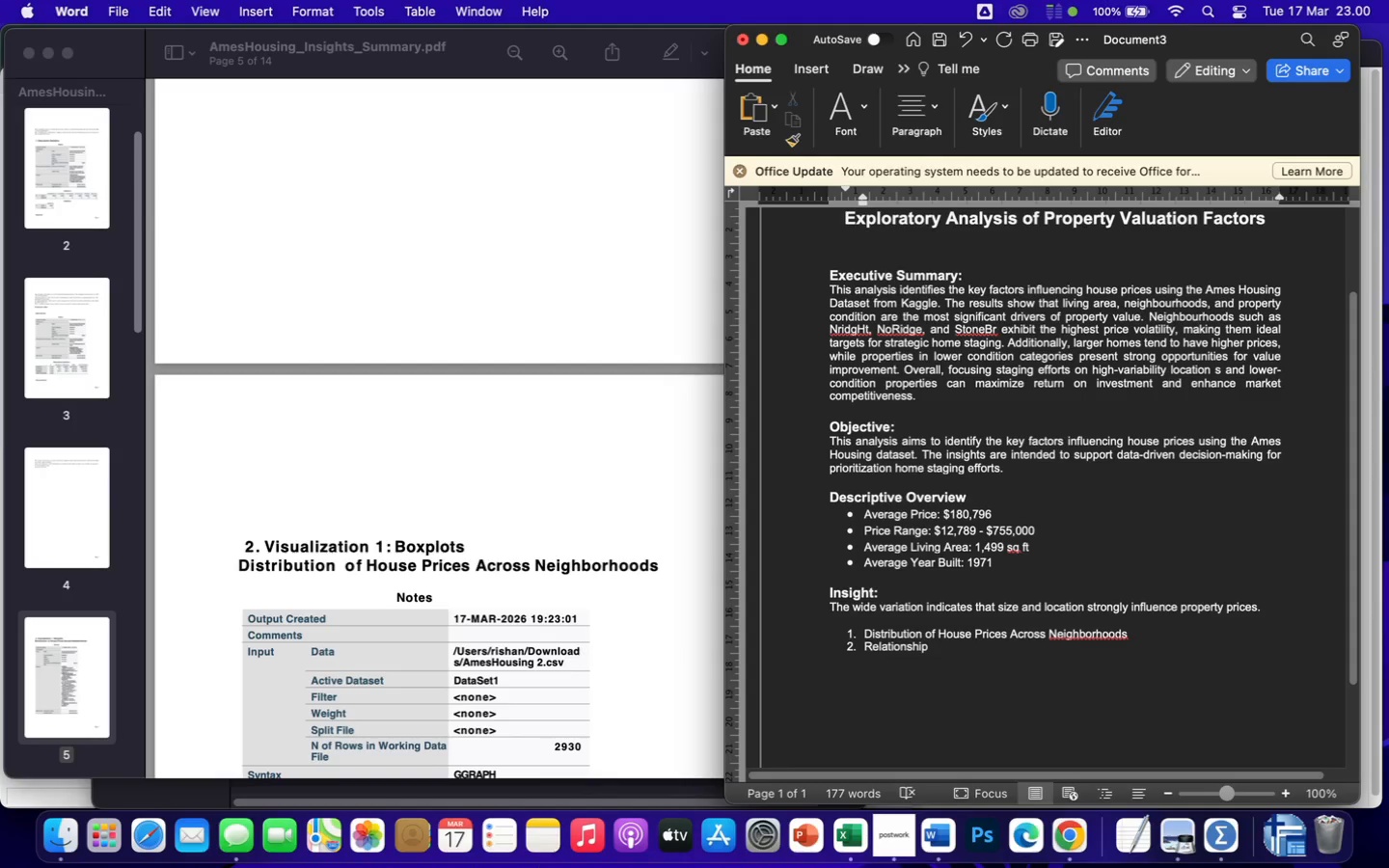 
key(Space)
 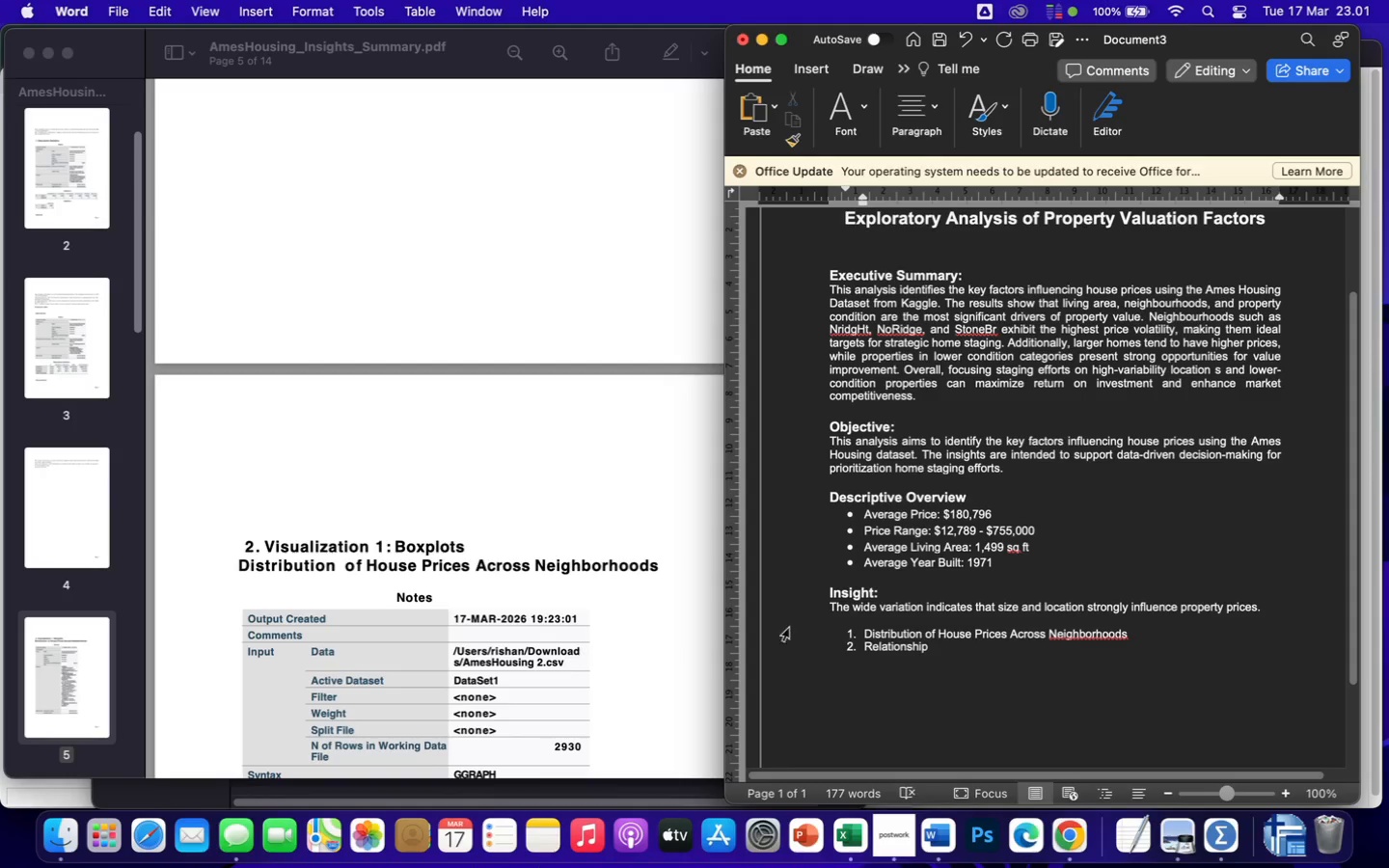 
scroll: coordinate [575, 592], scroll_direction: down, amount: 117.0
 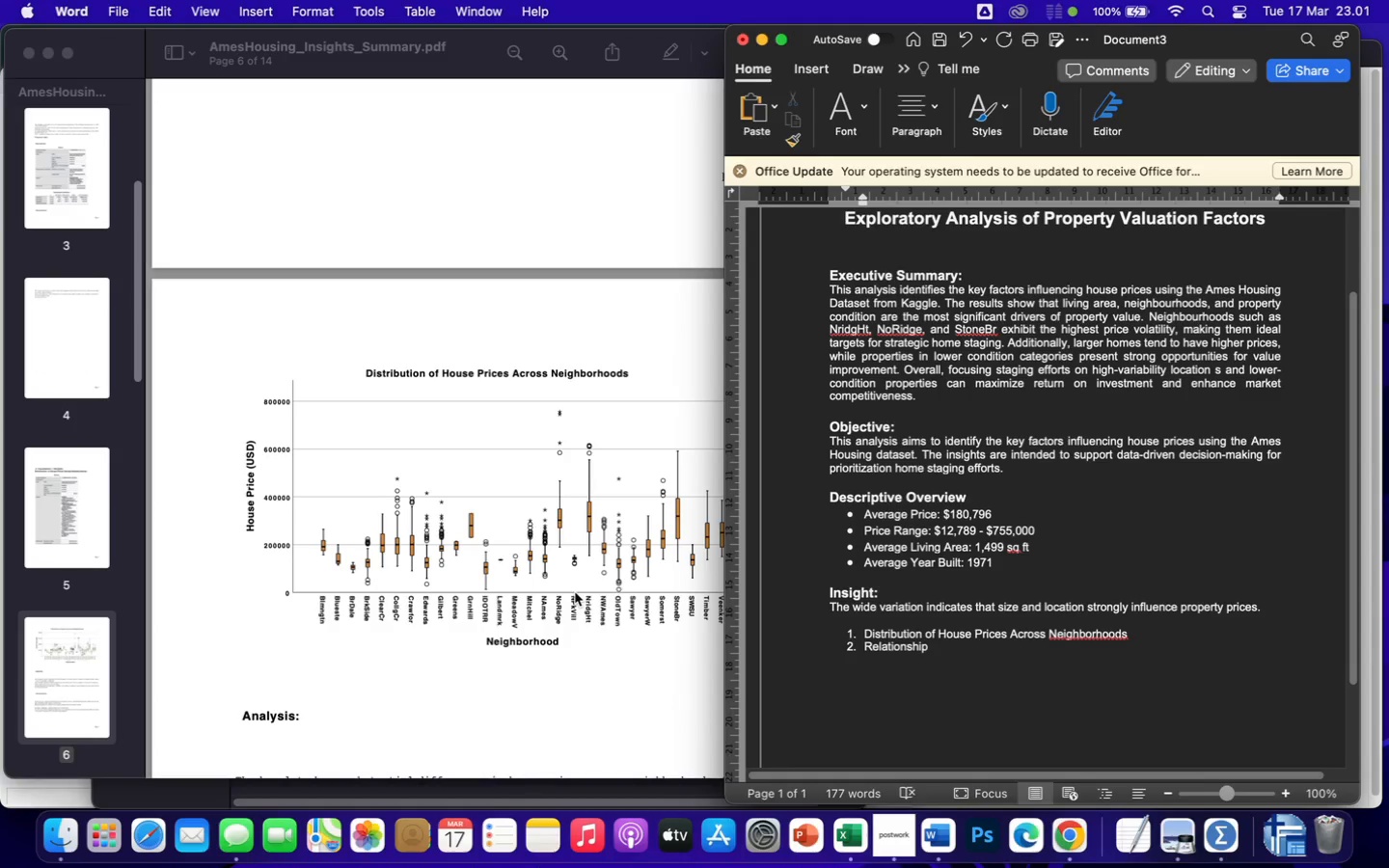 
scroll: coordinate [575, 592], scroll_direction: none, amount: 0.0
 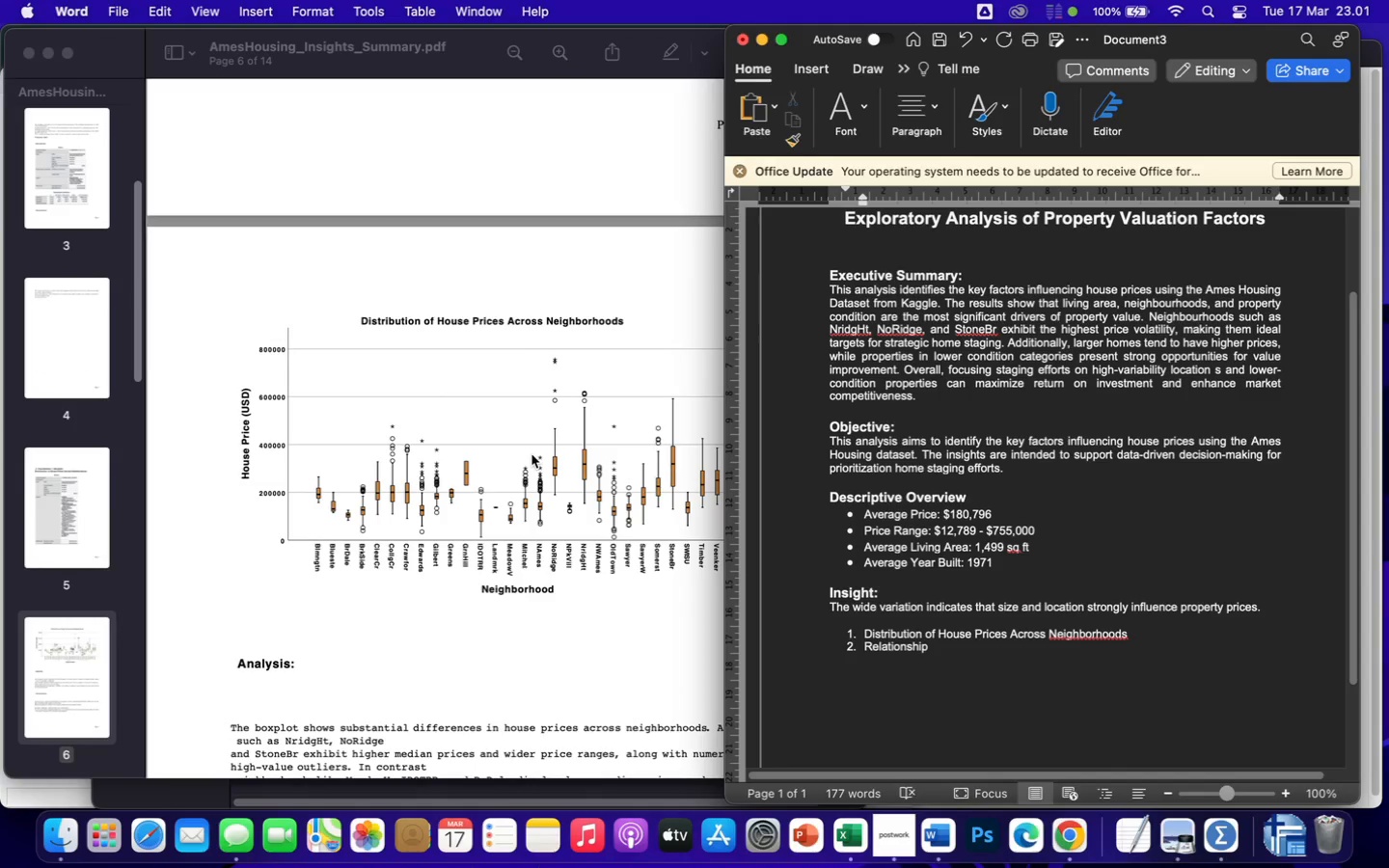 
left_click([529, 453])
 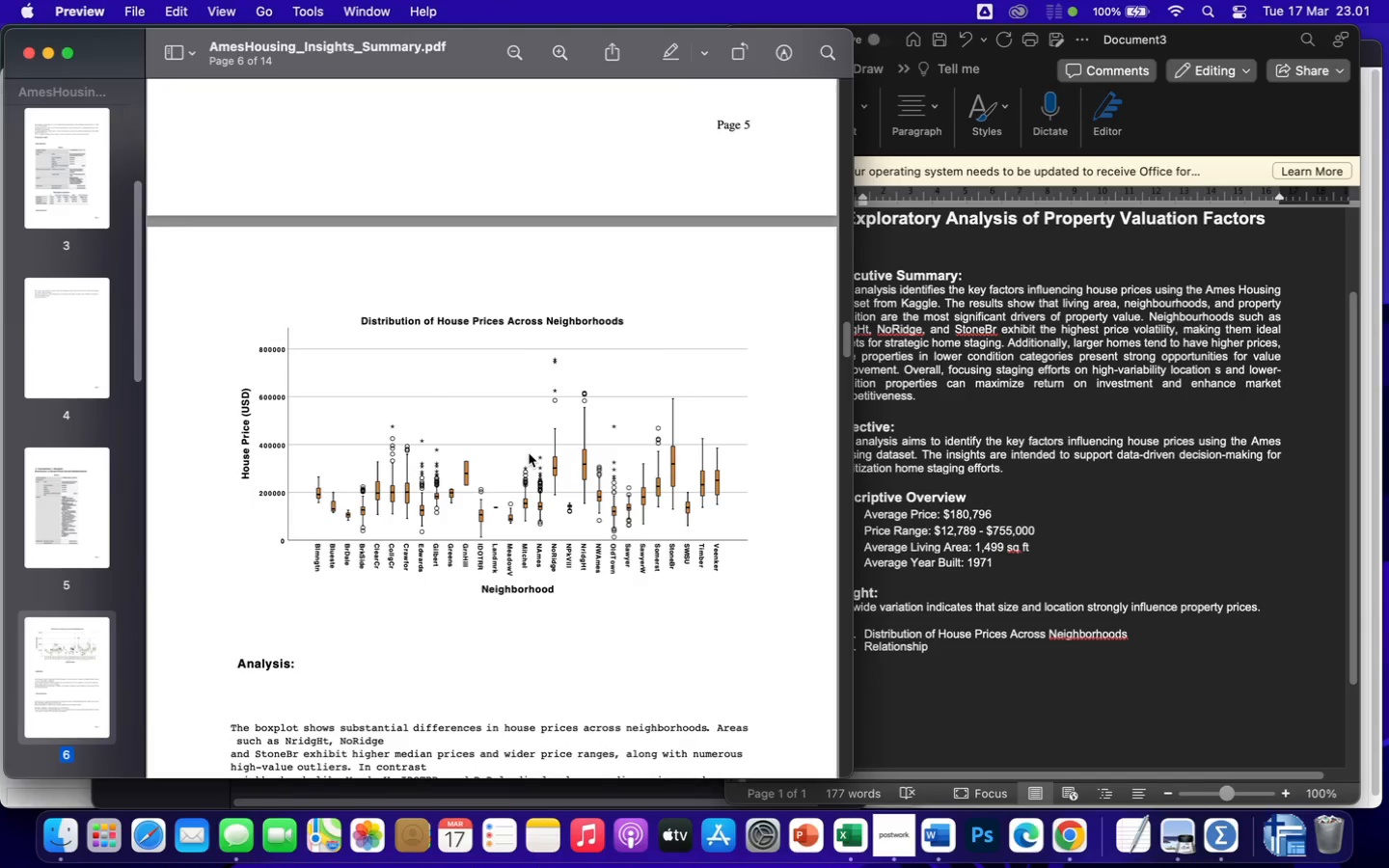 
left_click([529, 453])
 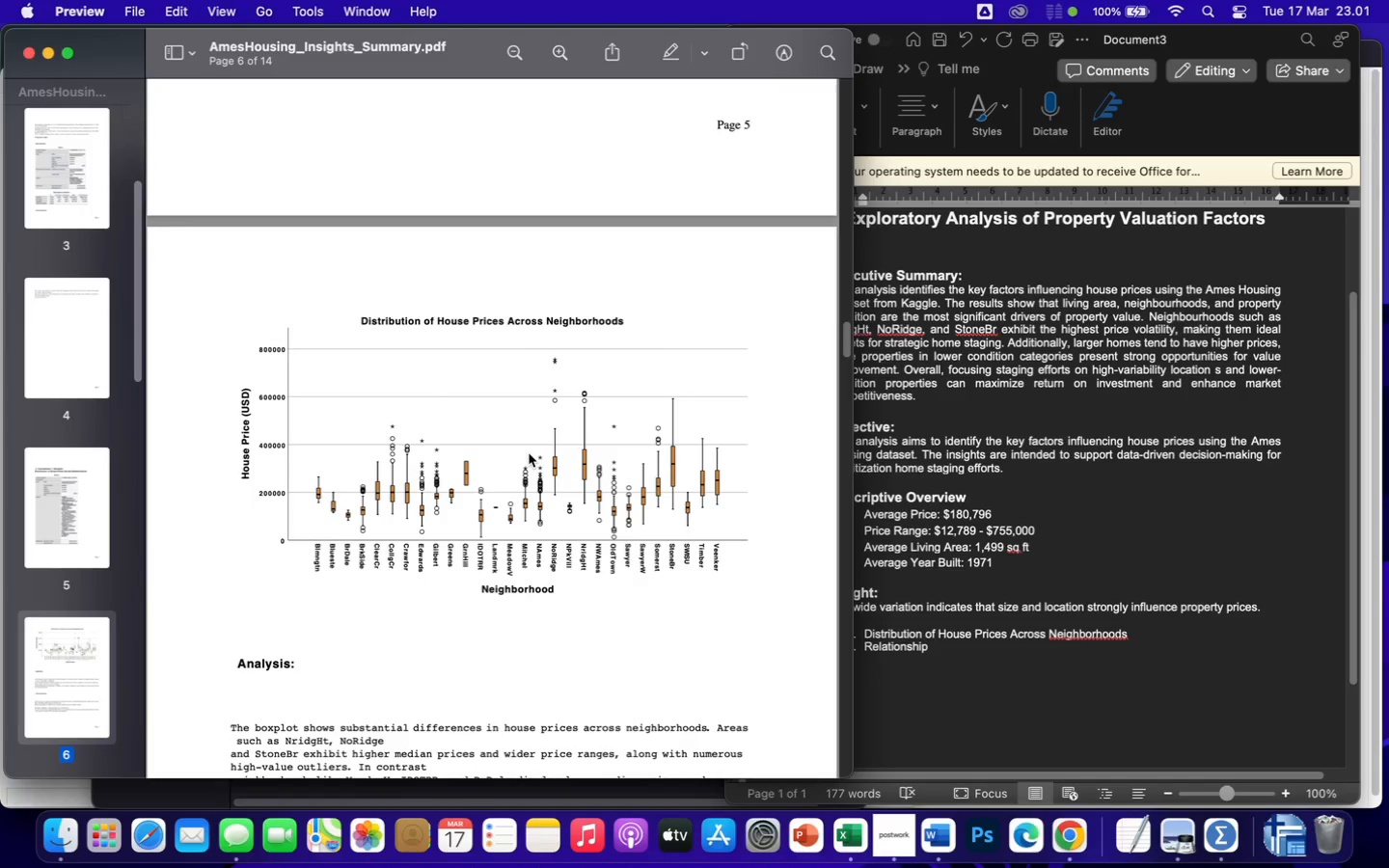 
left_click([529, 453])
 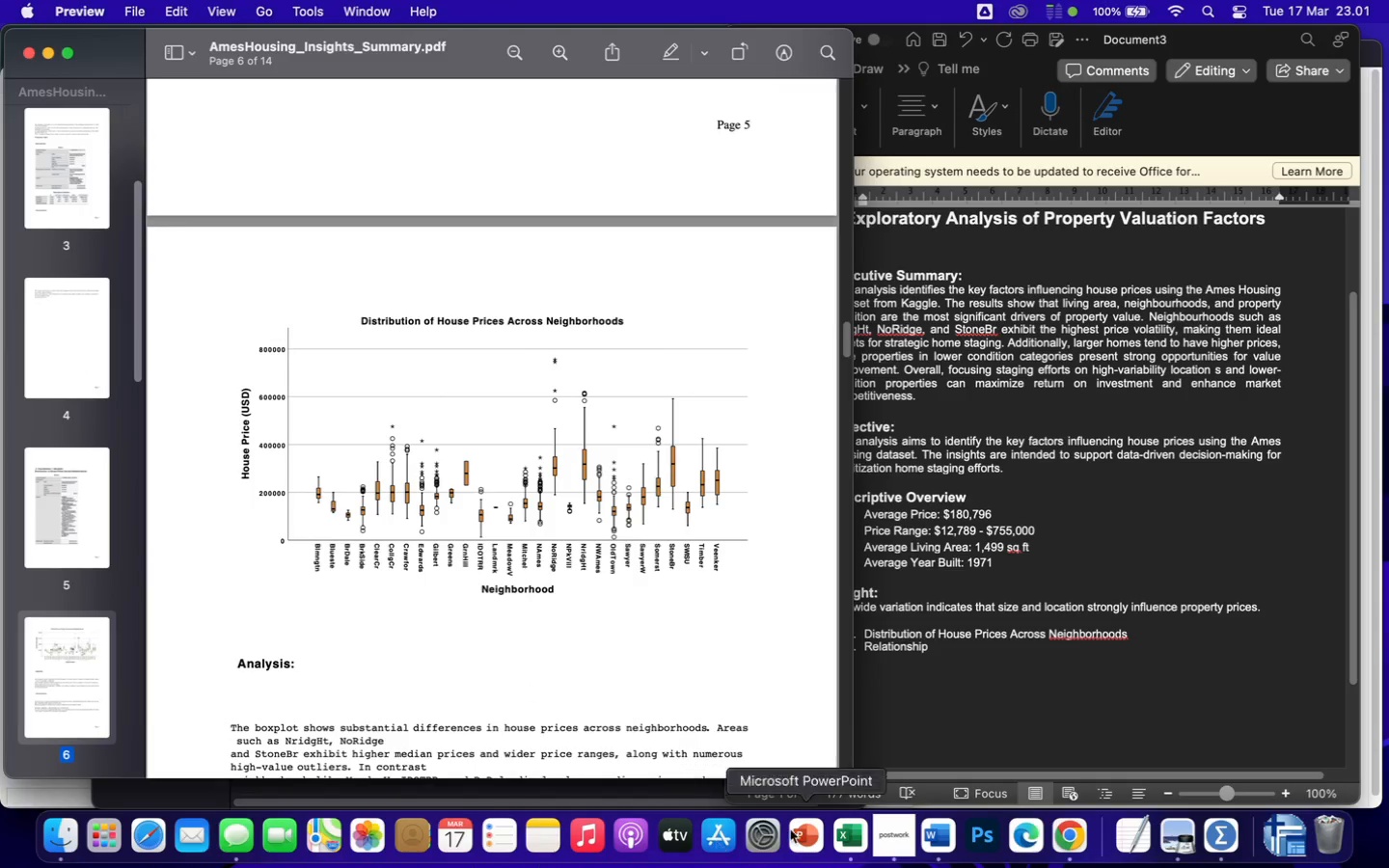 
mouse_move([1262, 821])
 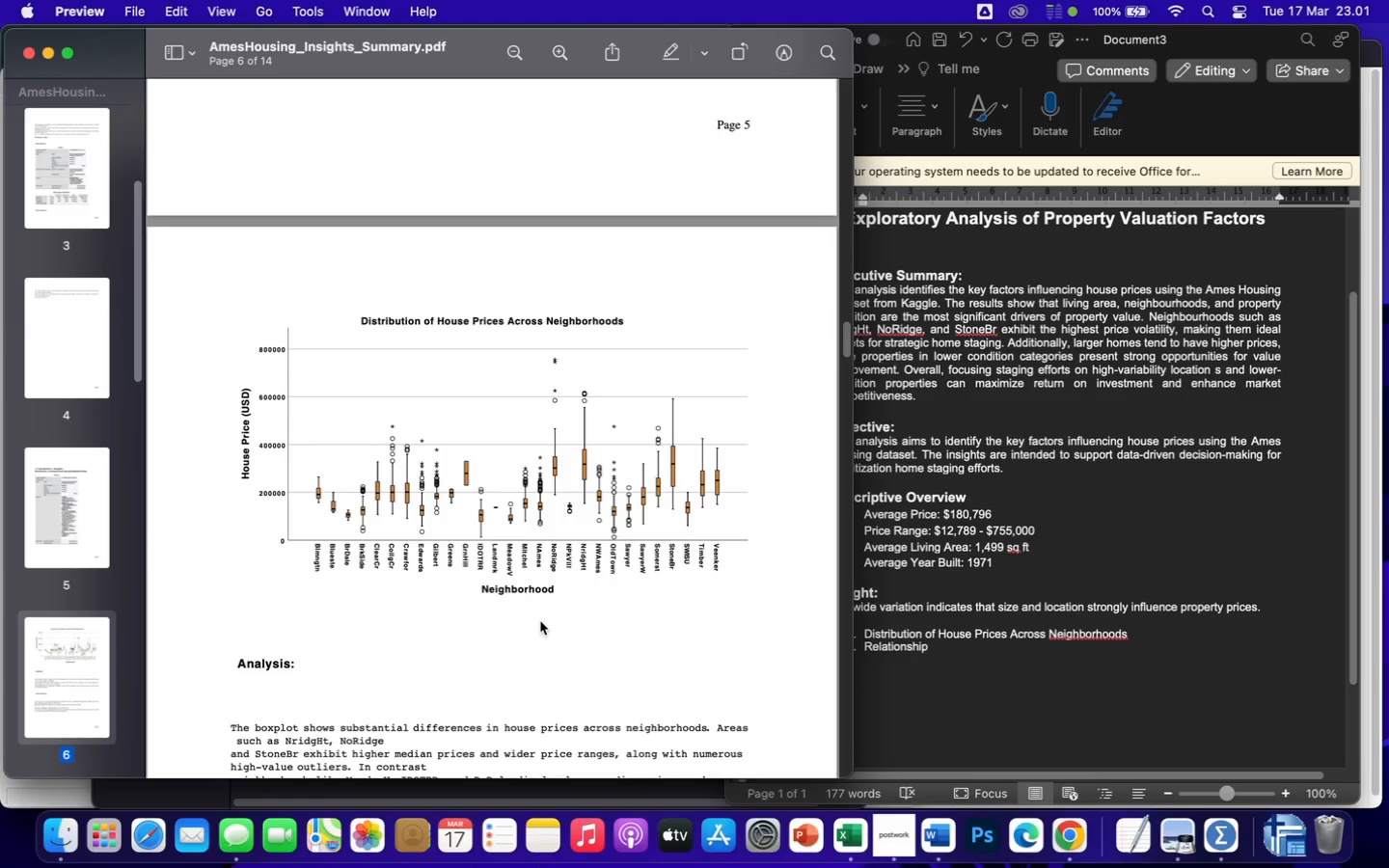 
scroll: coordinate [421, 637], scroll_direction: down, amount: 99.0
 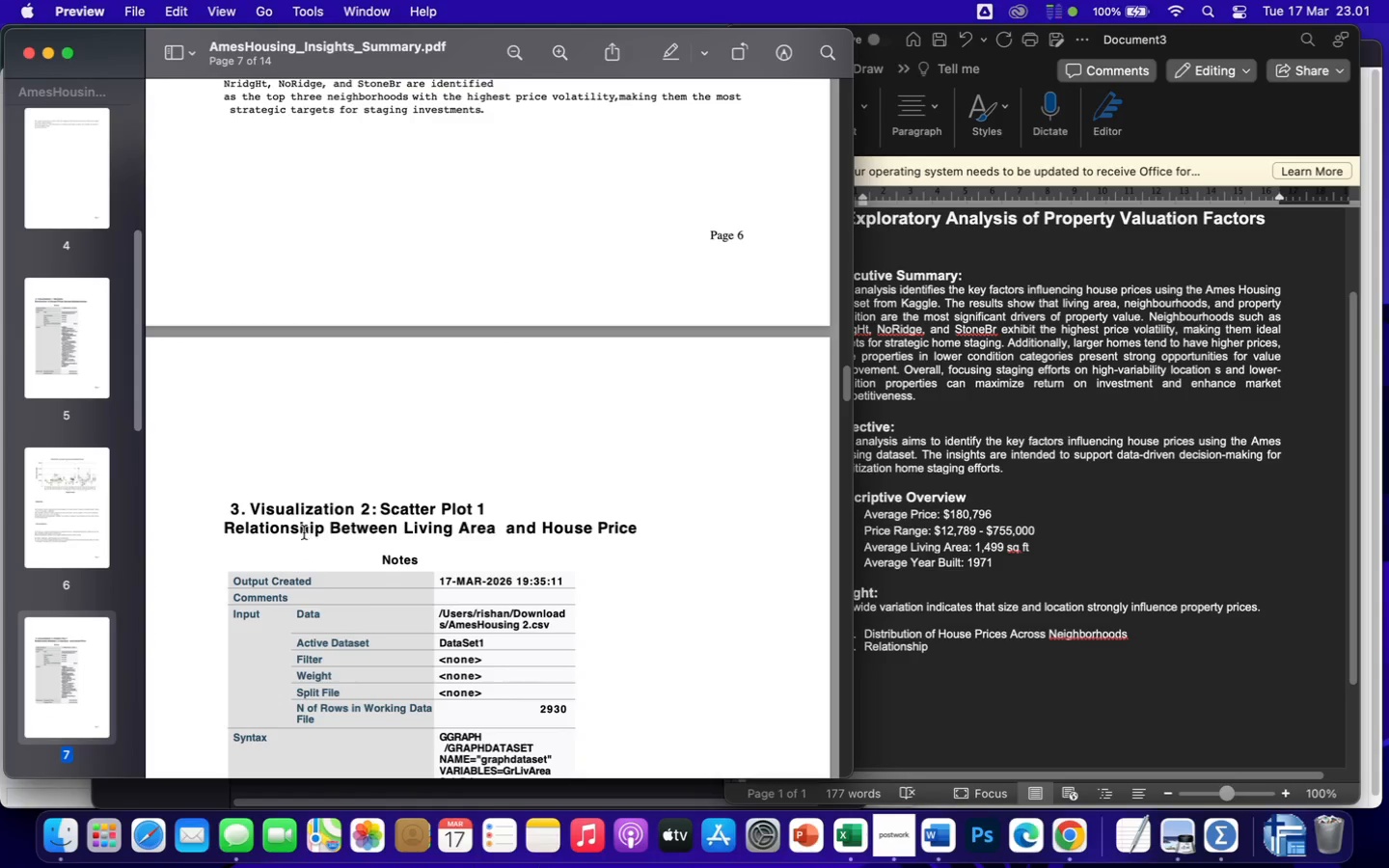 
left_click([302, 530])
 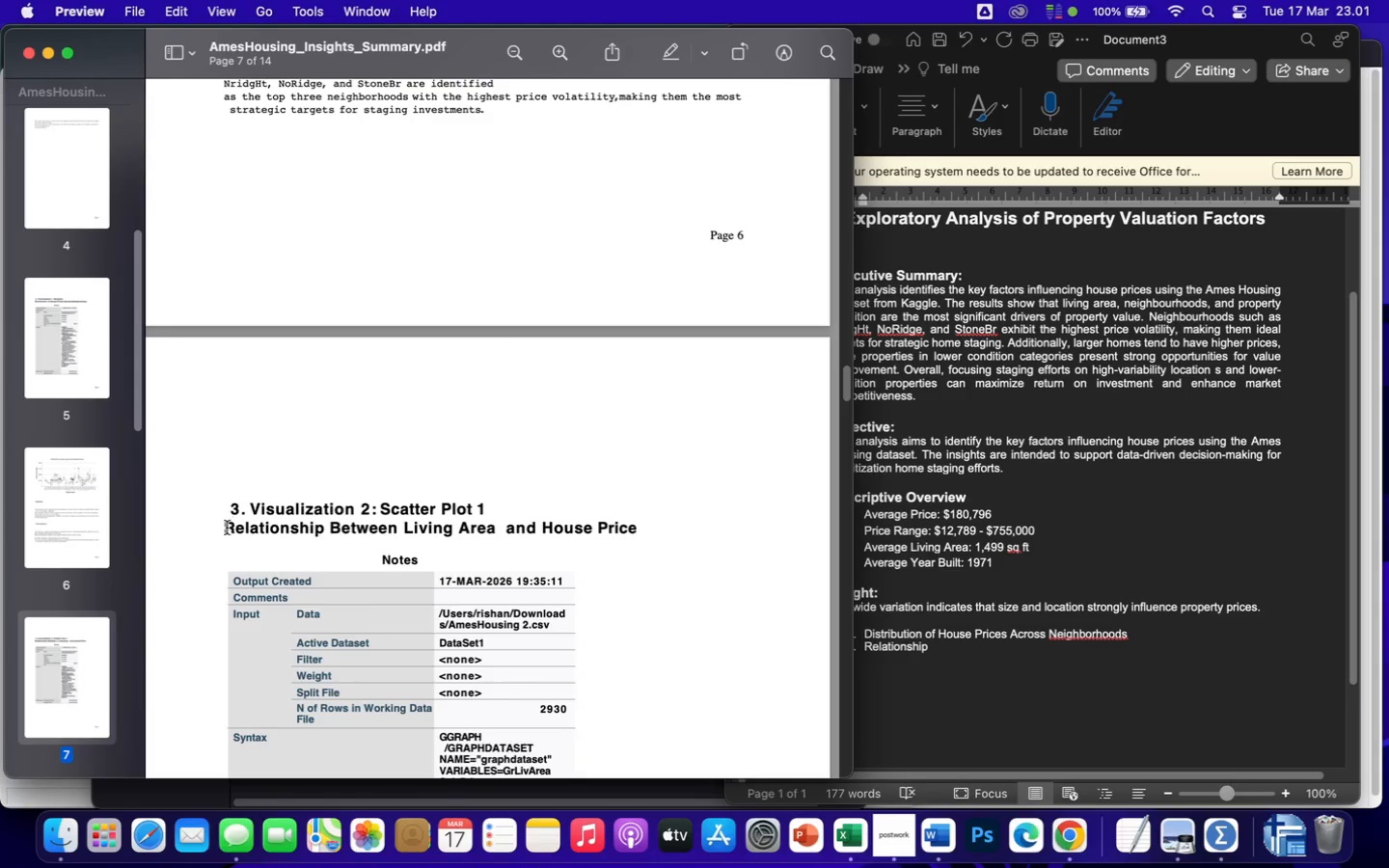 
left_click_drag(start_coordinate=[226, 529], to_coordinate=[640, 529])
 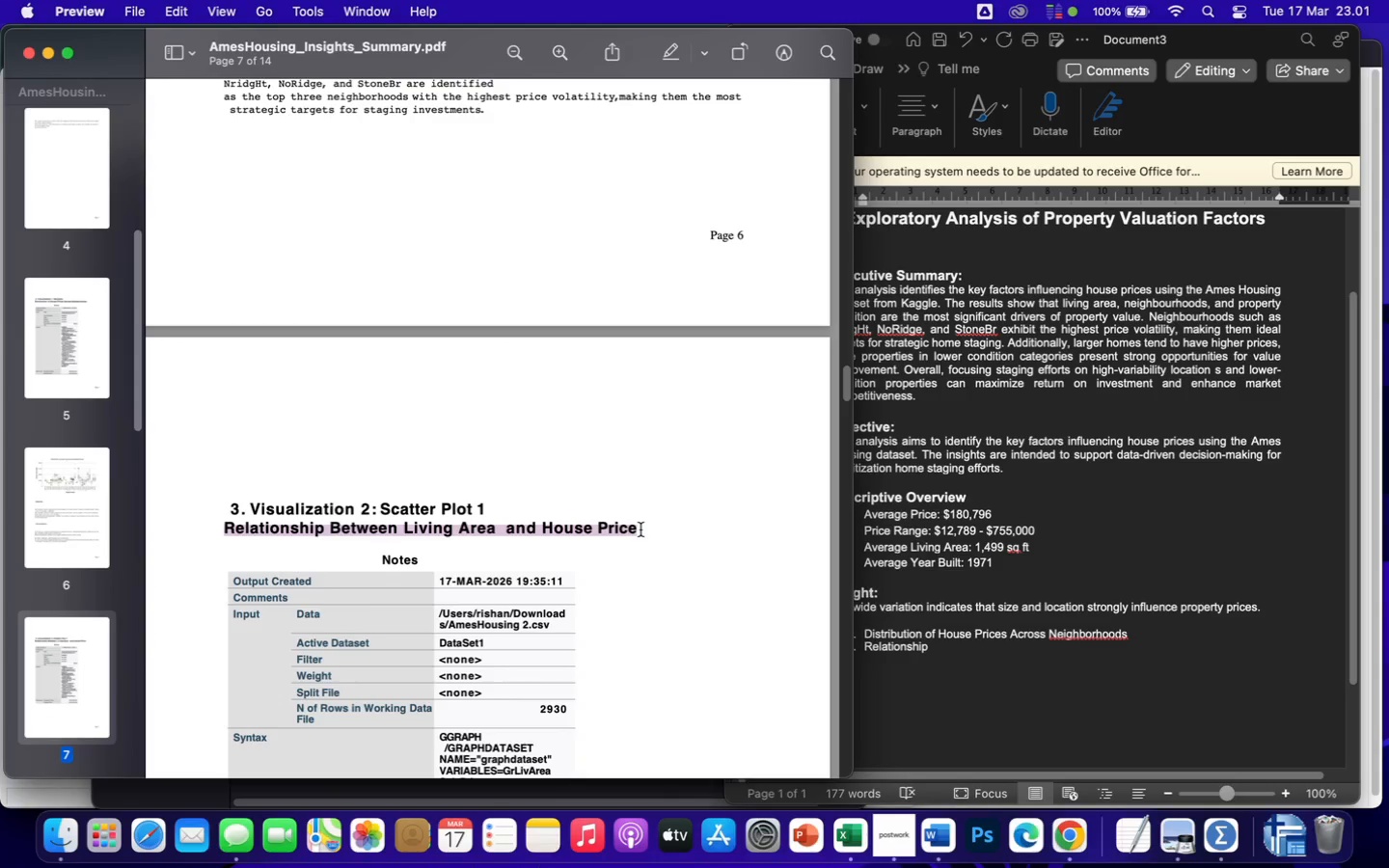 
key(Meta+CommandLeft)
 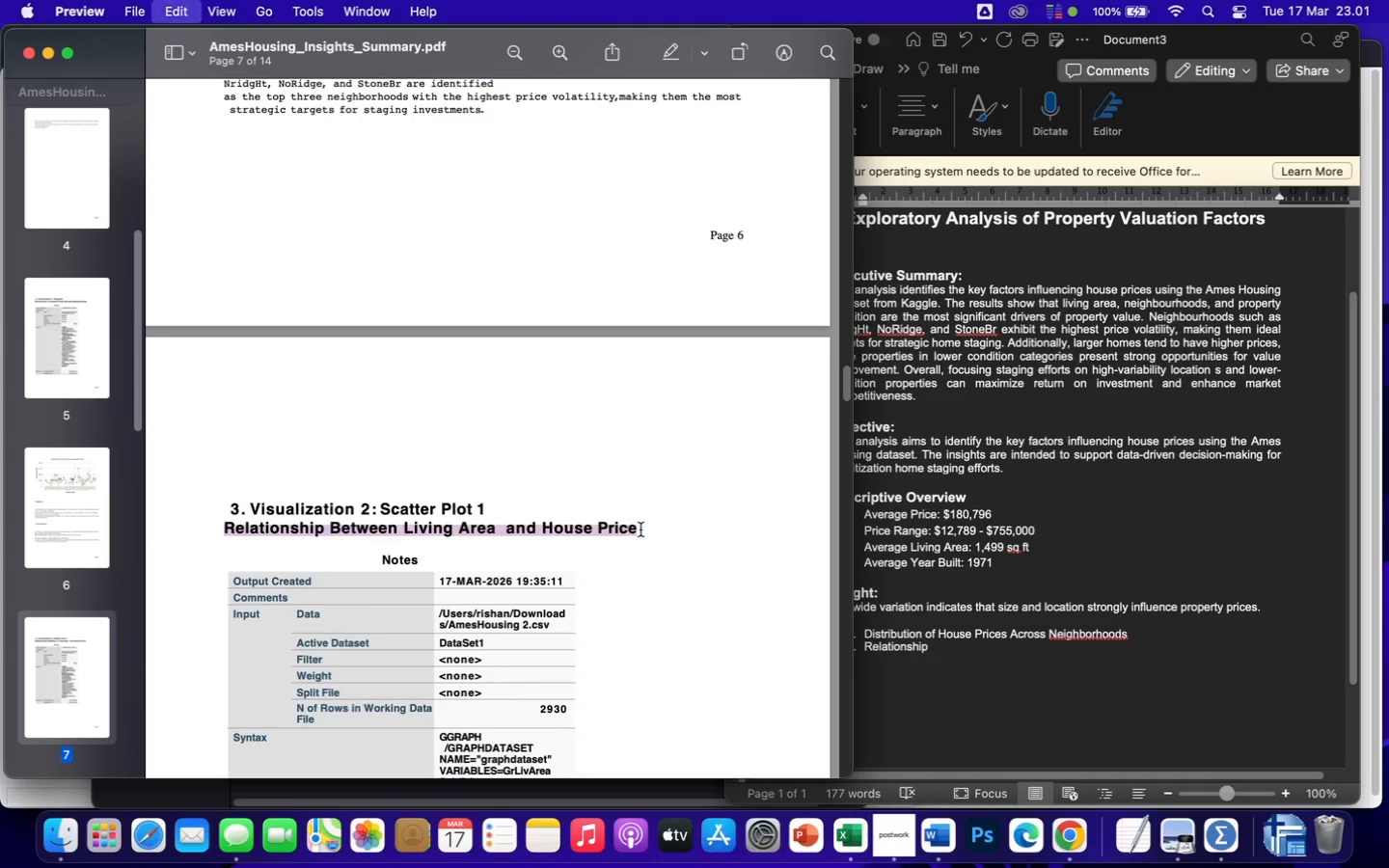 
key(Meta+C)
 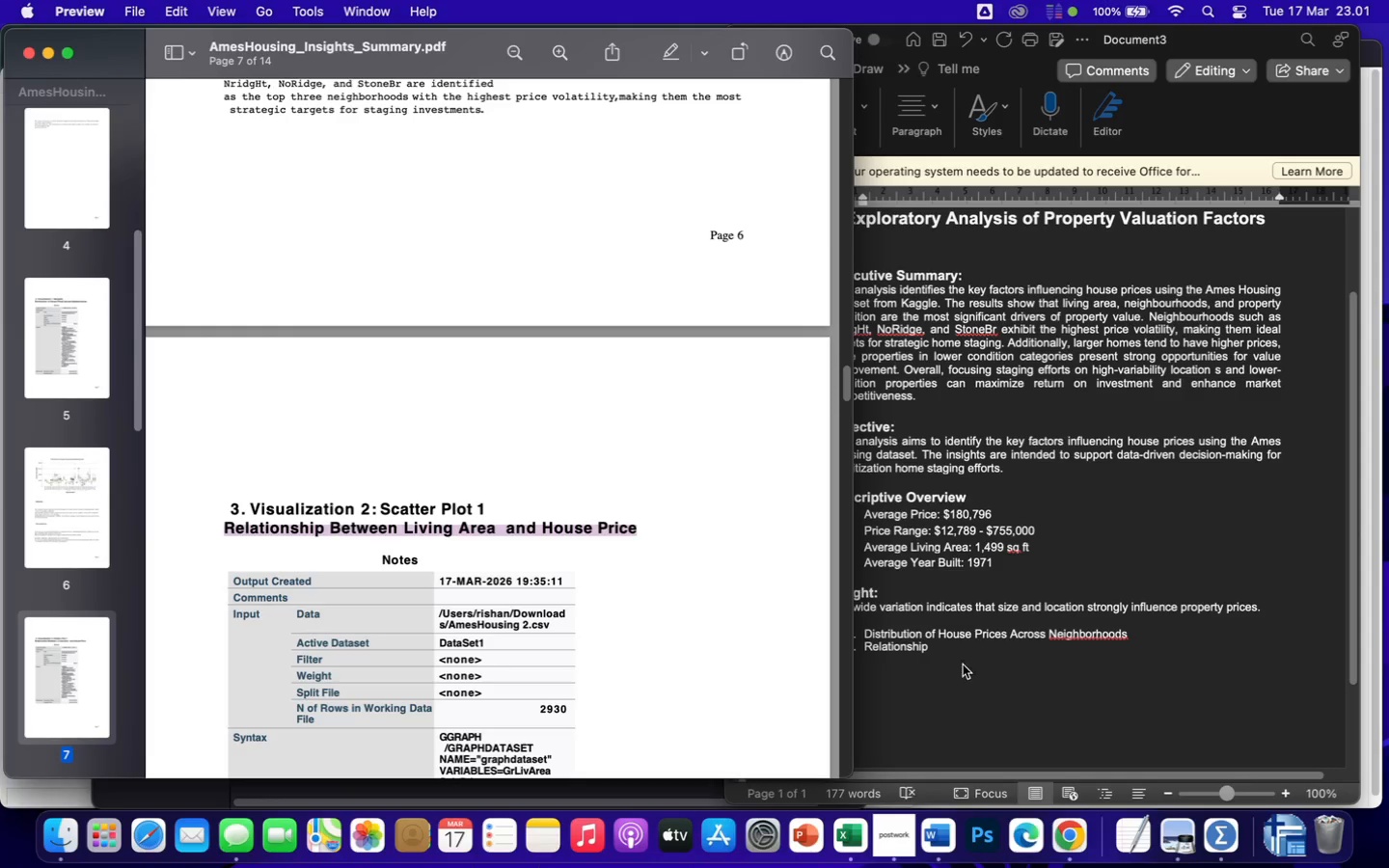 
left_click([994, 637])
 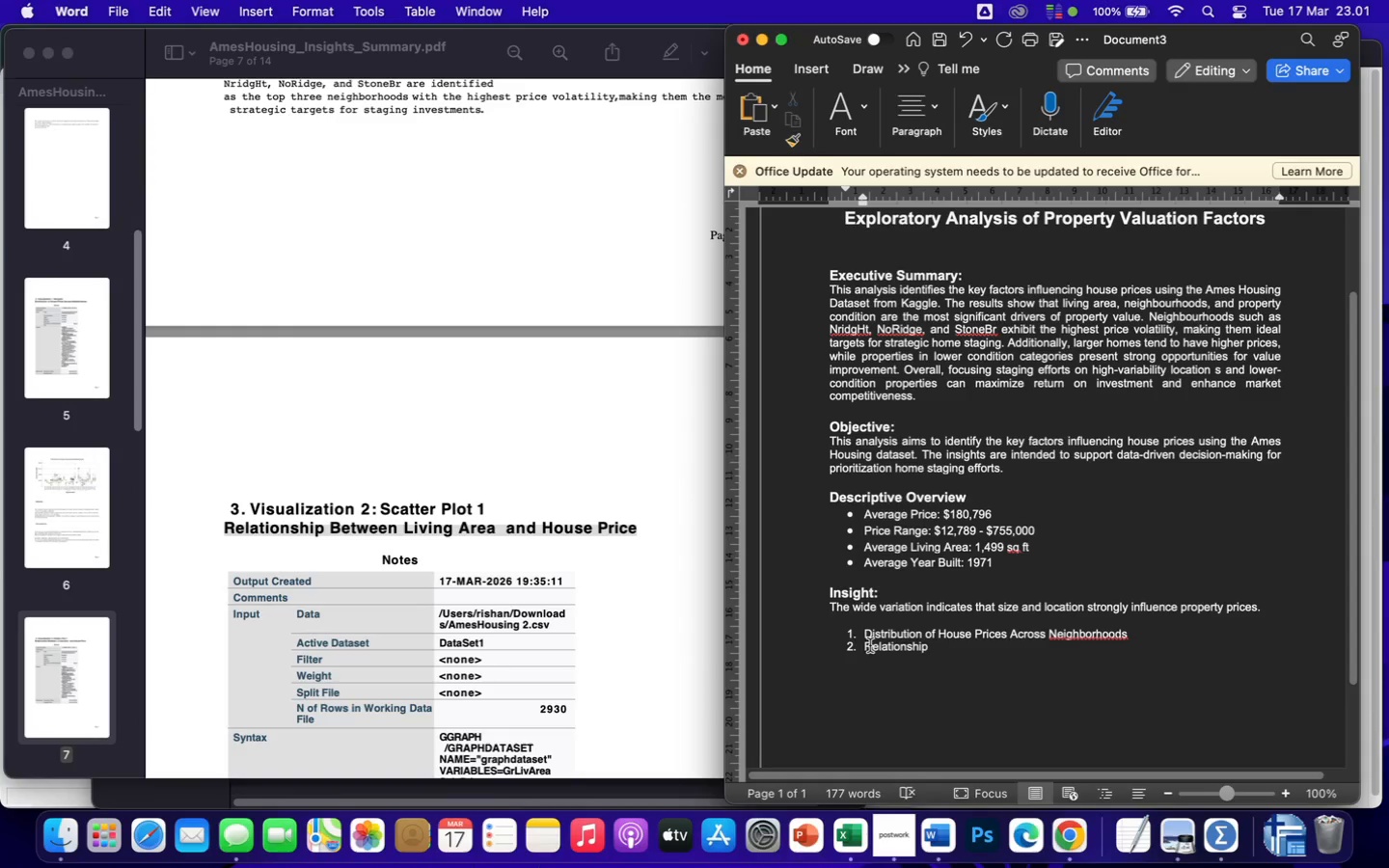 
left_click_drag(start_coordinate=[864, 644], to_coordinate=[928, 653])
 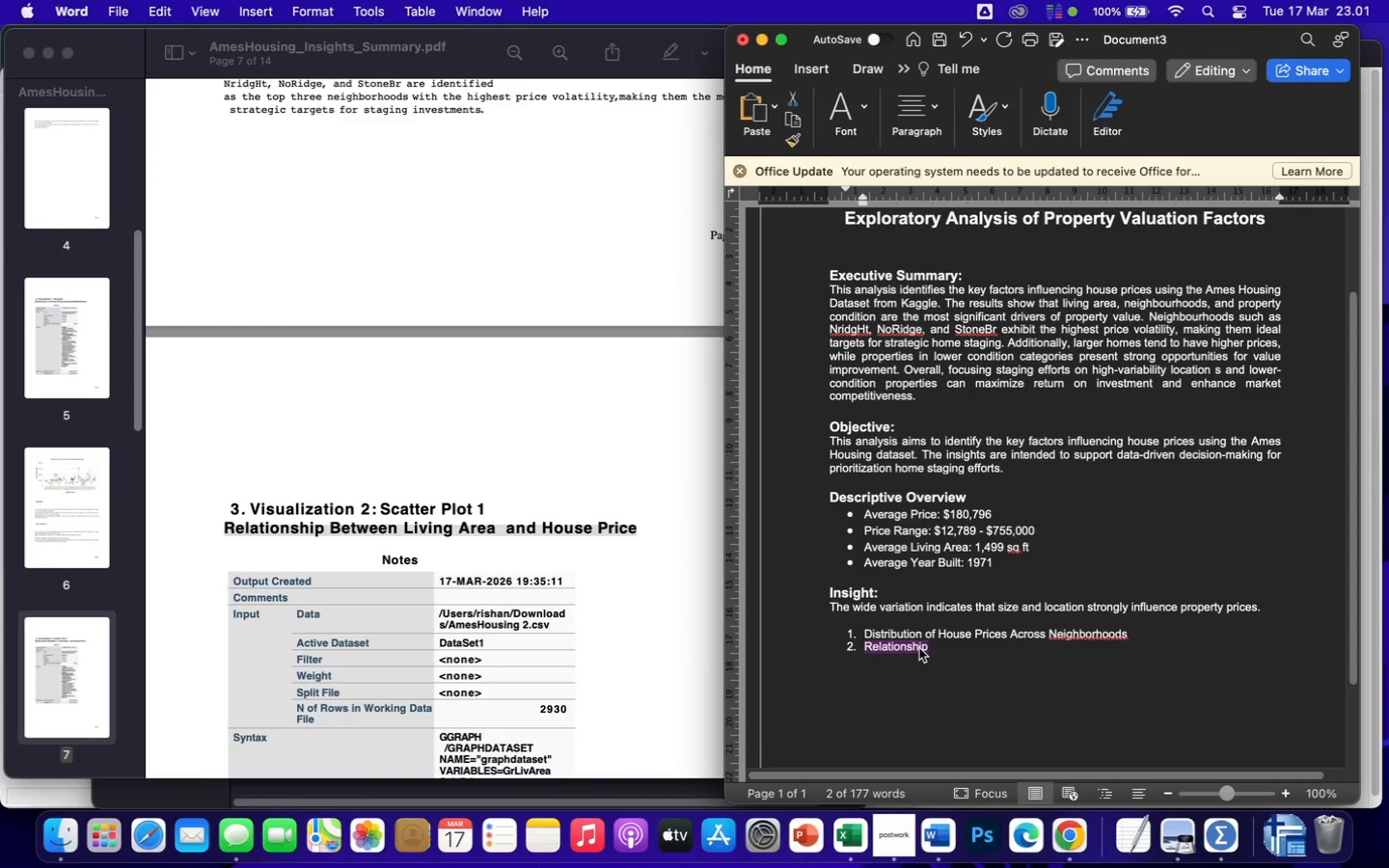 
right_click([919, 648])
 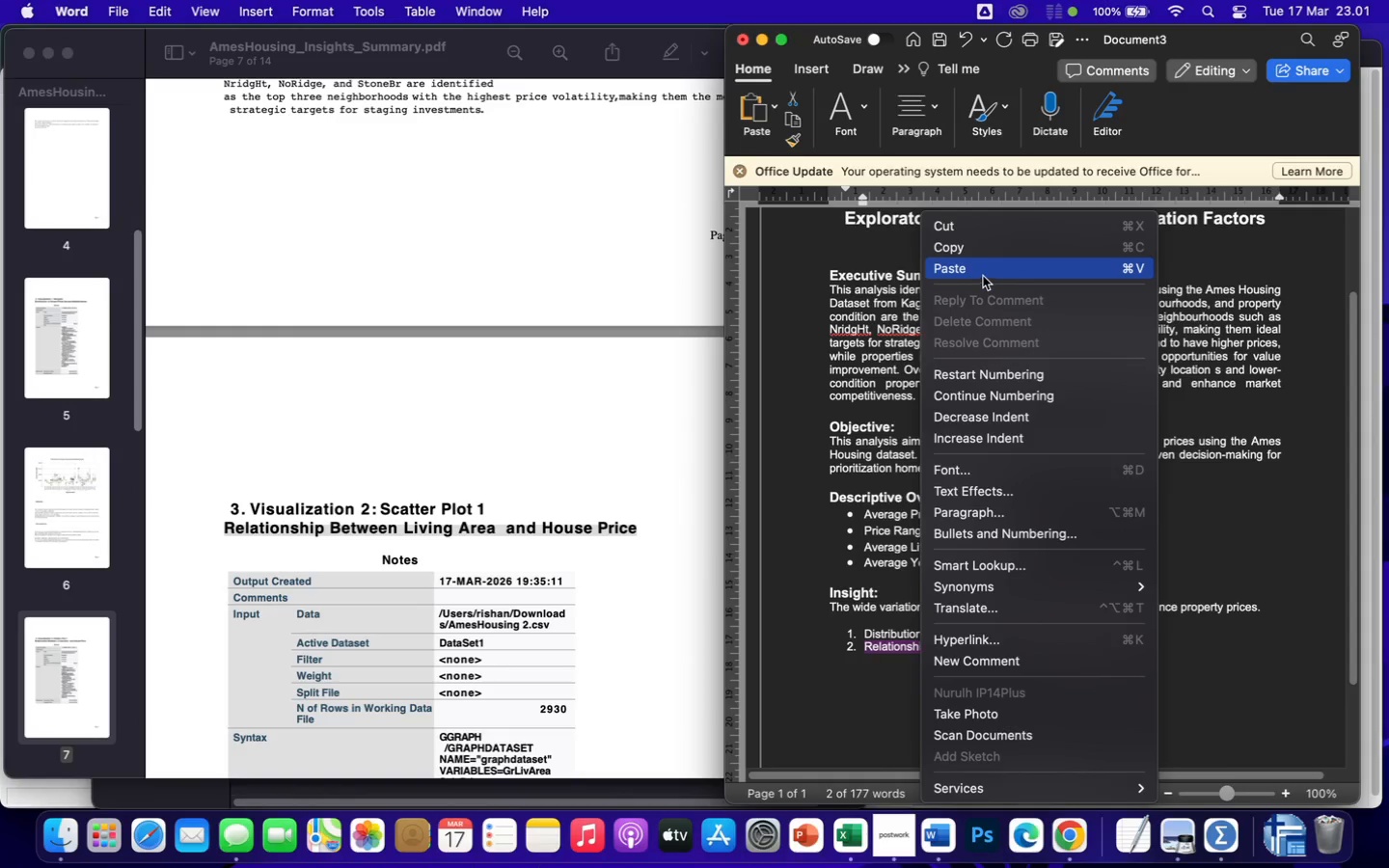 
left_click([979, 270])
 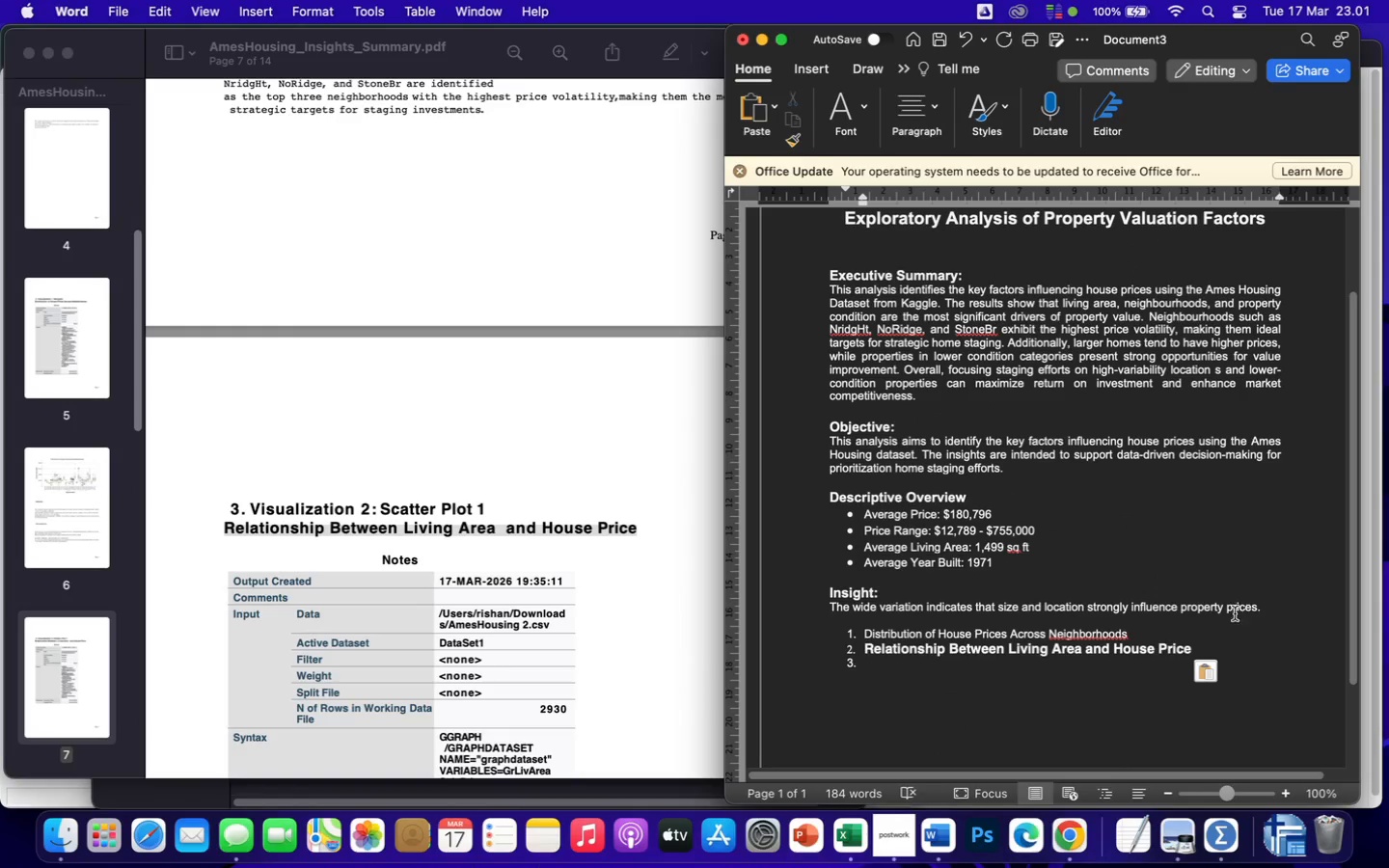 
left_click([1208, 677])
 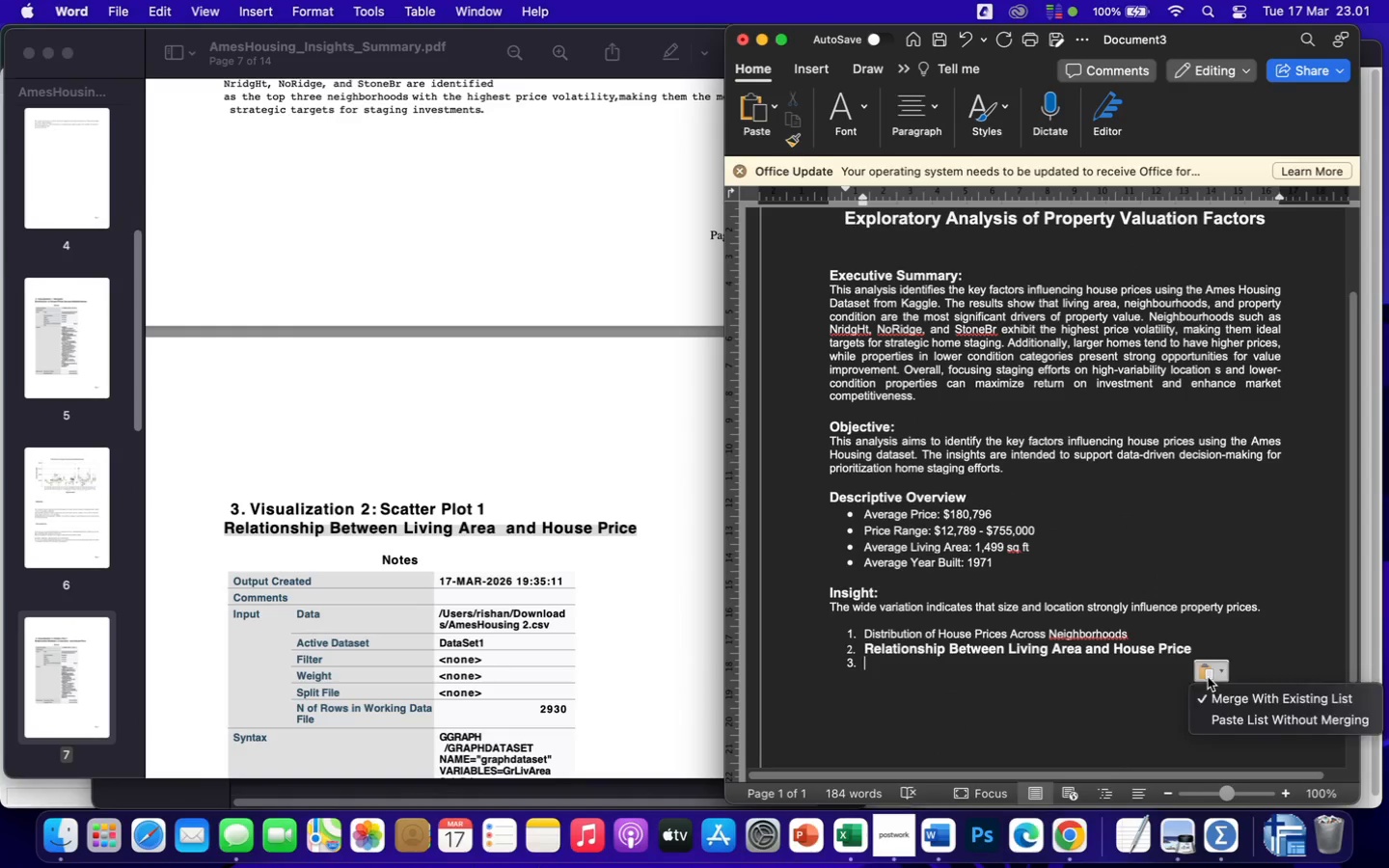 
mouse_move([1196, 702])
 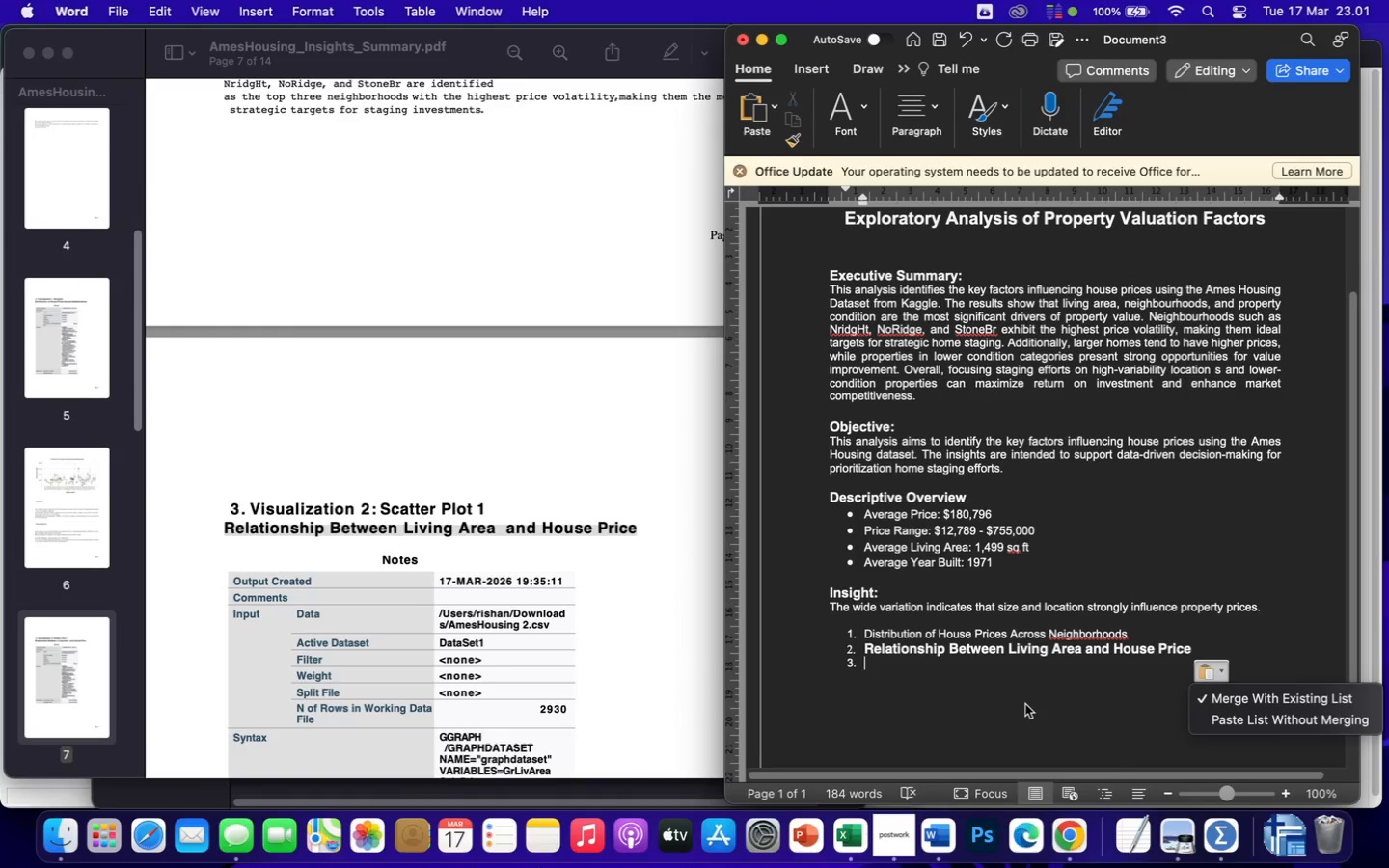 
left_click([1023, 707])
 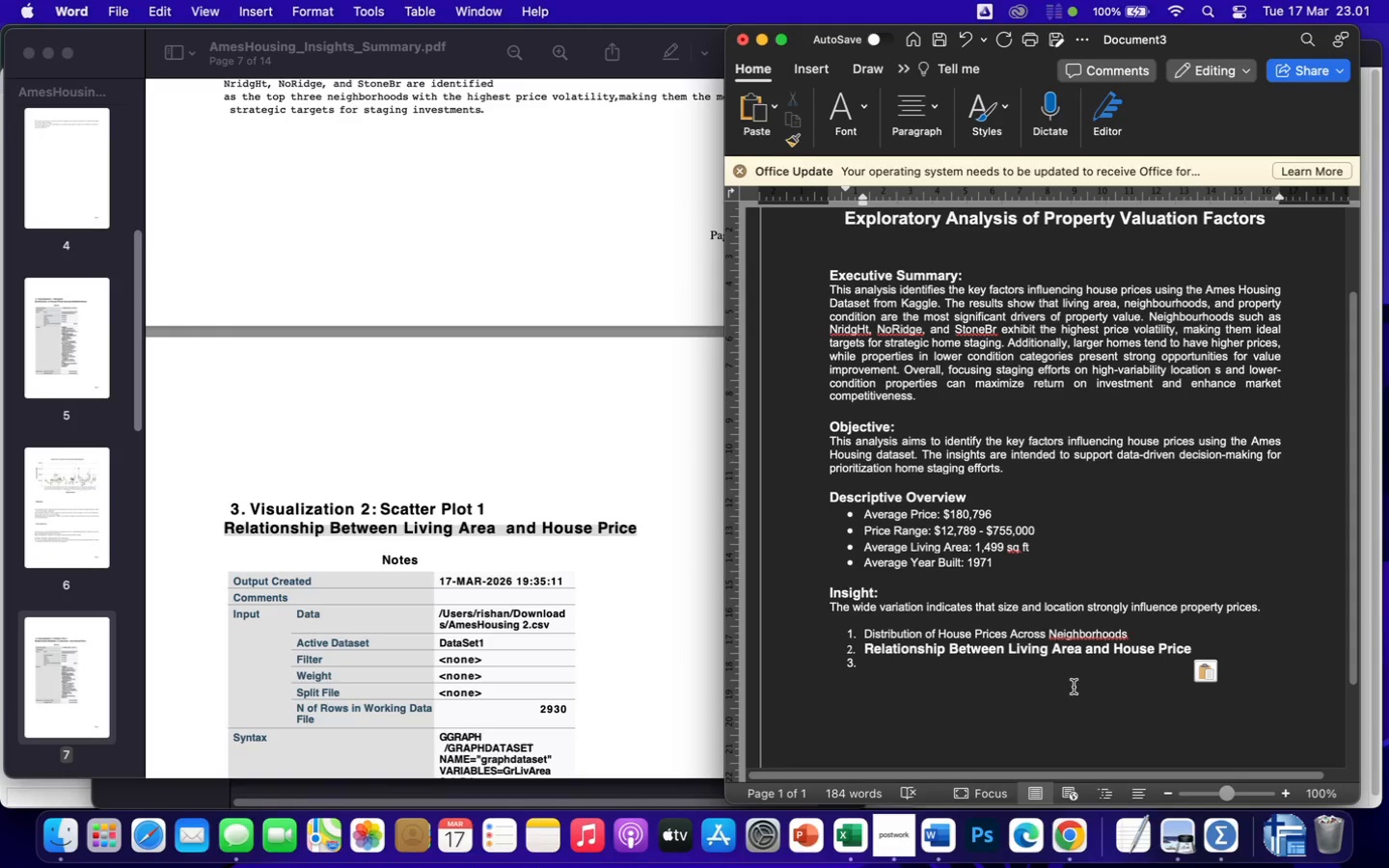 
scroll: coordinate [1077, 686], scroll_direction: down, amount: 56.0
 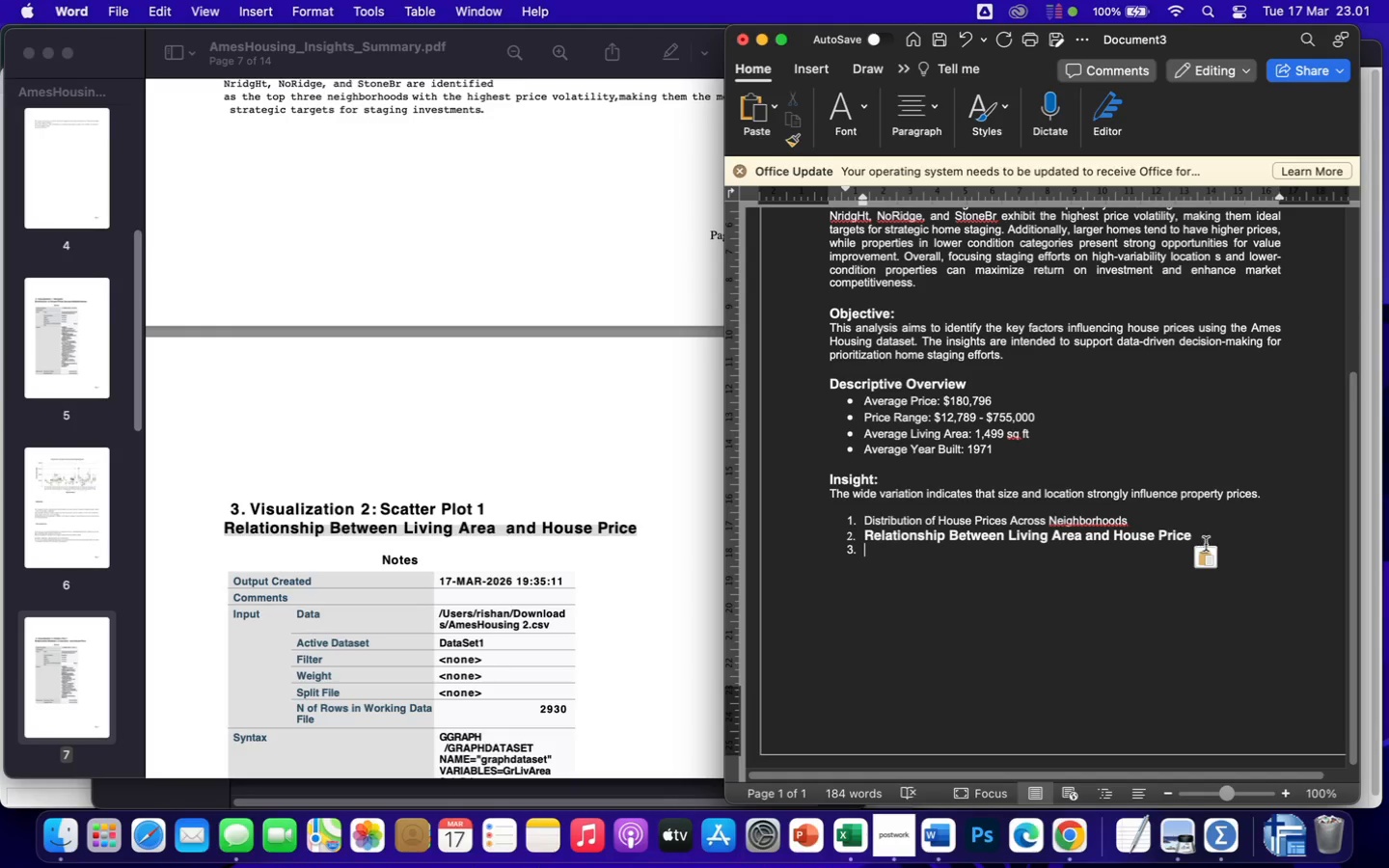 
left_click([1207, 550])
 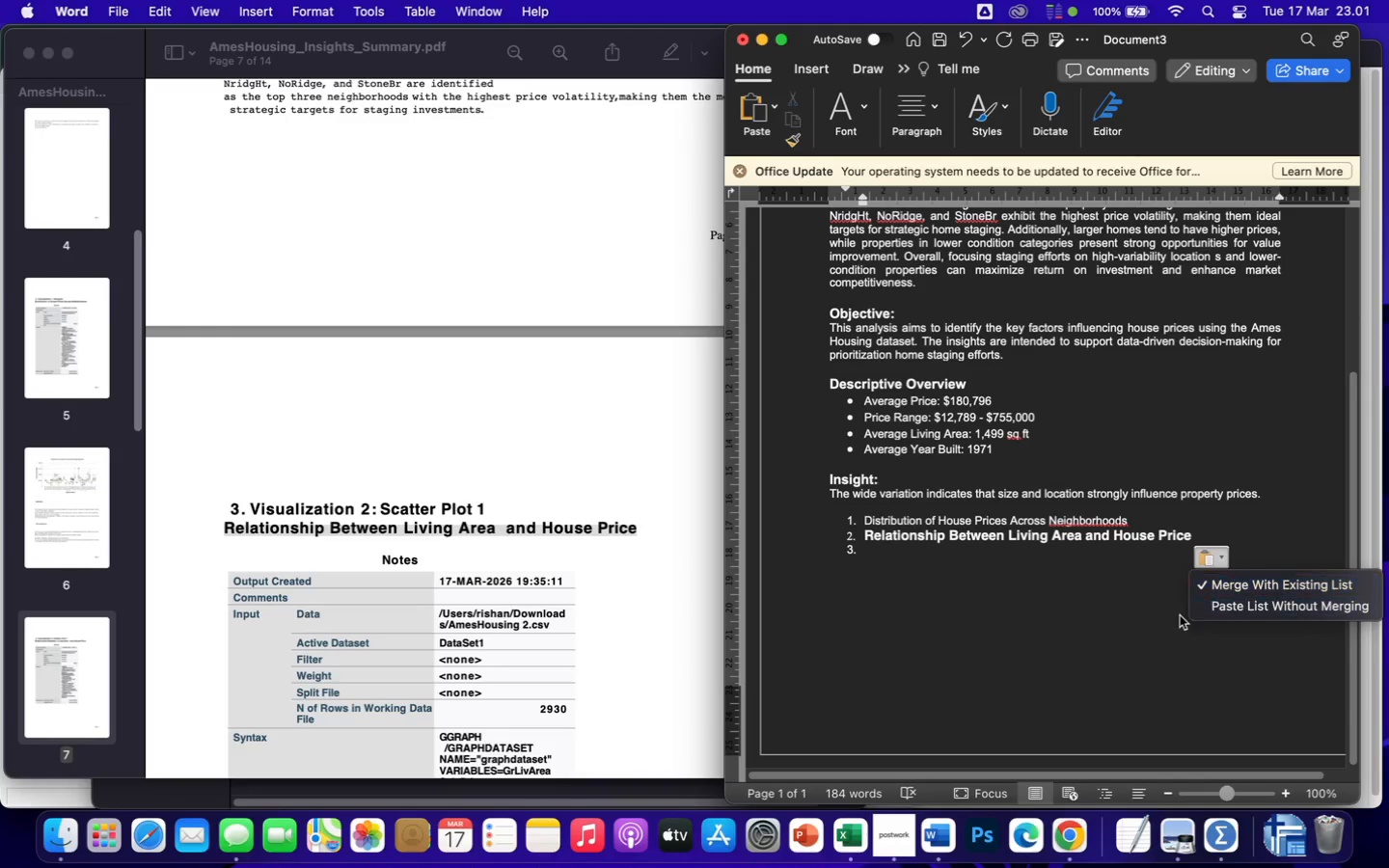 
left_click([1113, 635])
 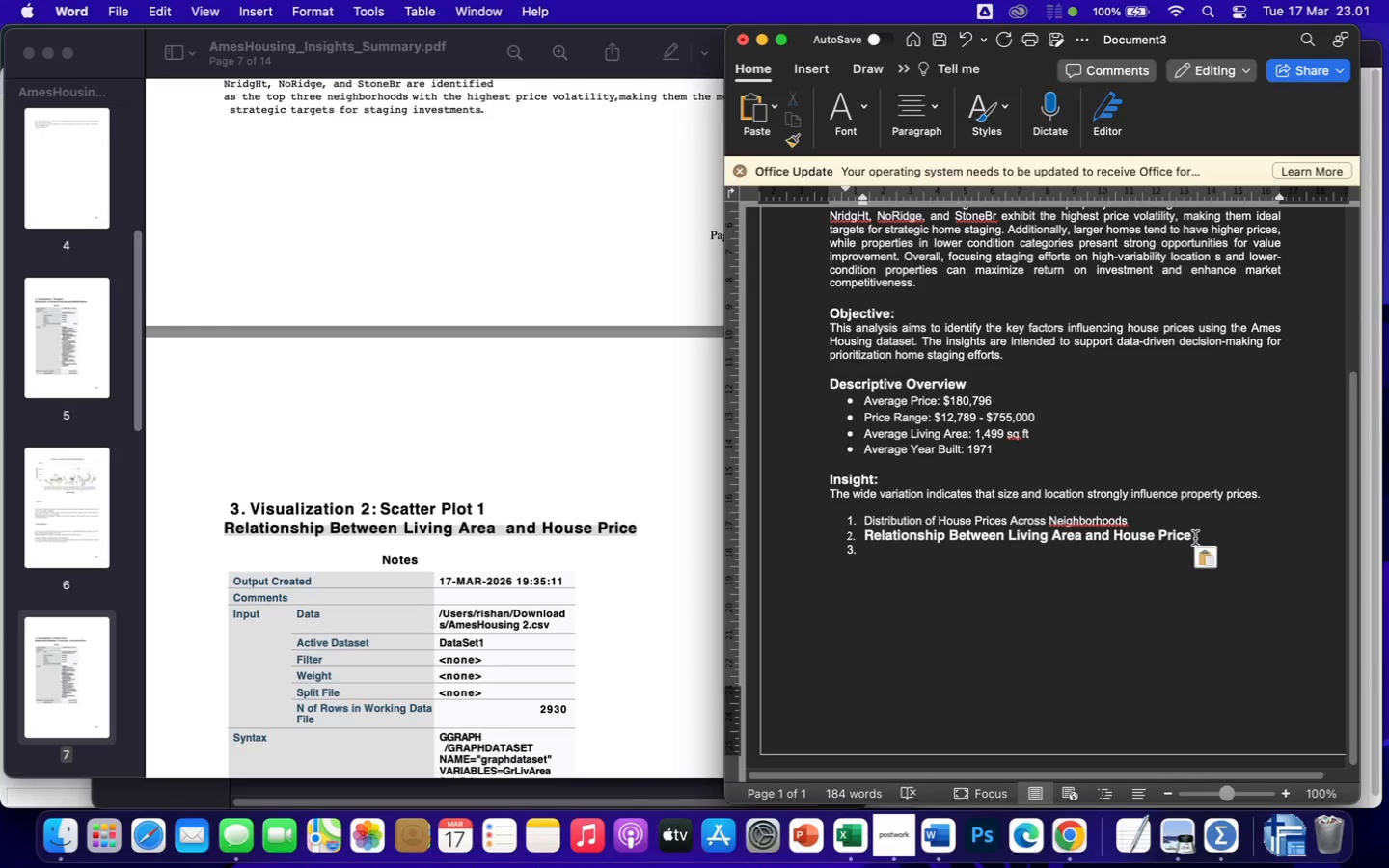 
left_click_drag(start_coordinate=[1195, 538], to_coordinate=[861, 539])
 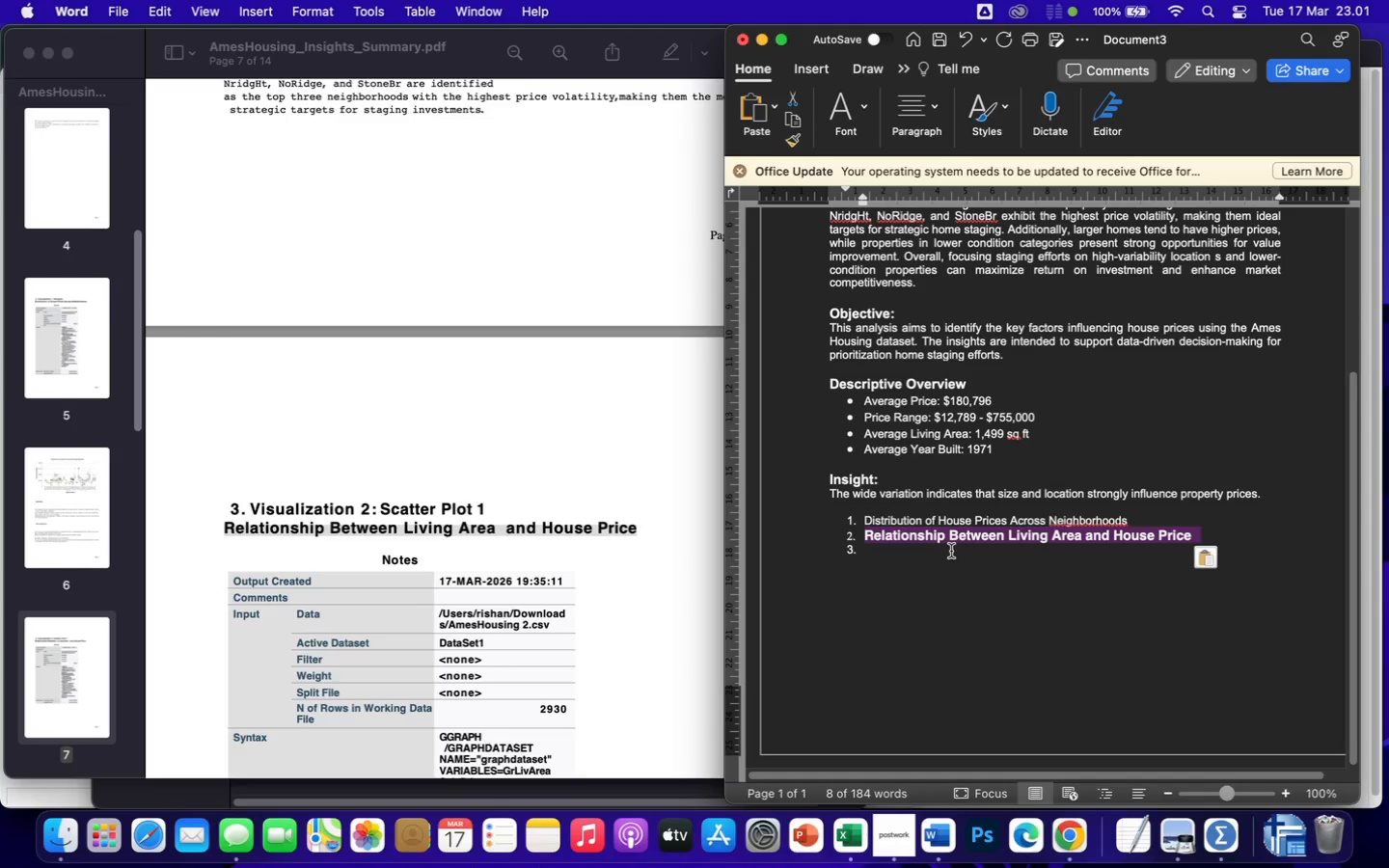 
key(Meta+V)
 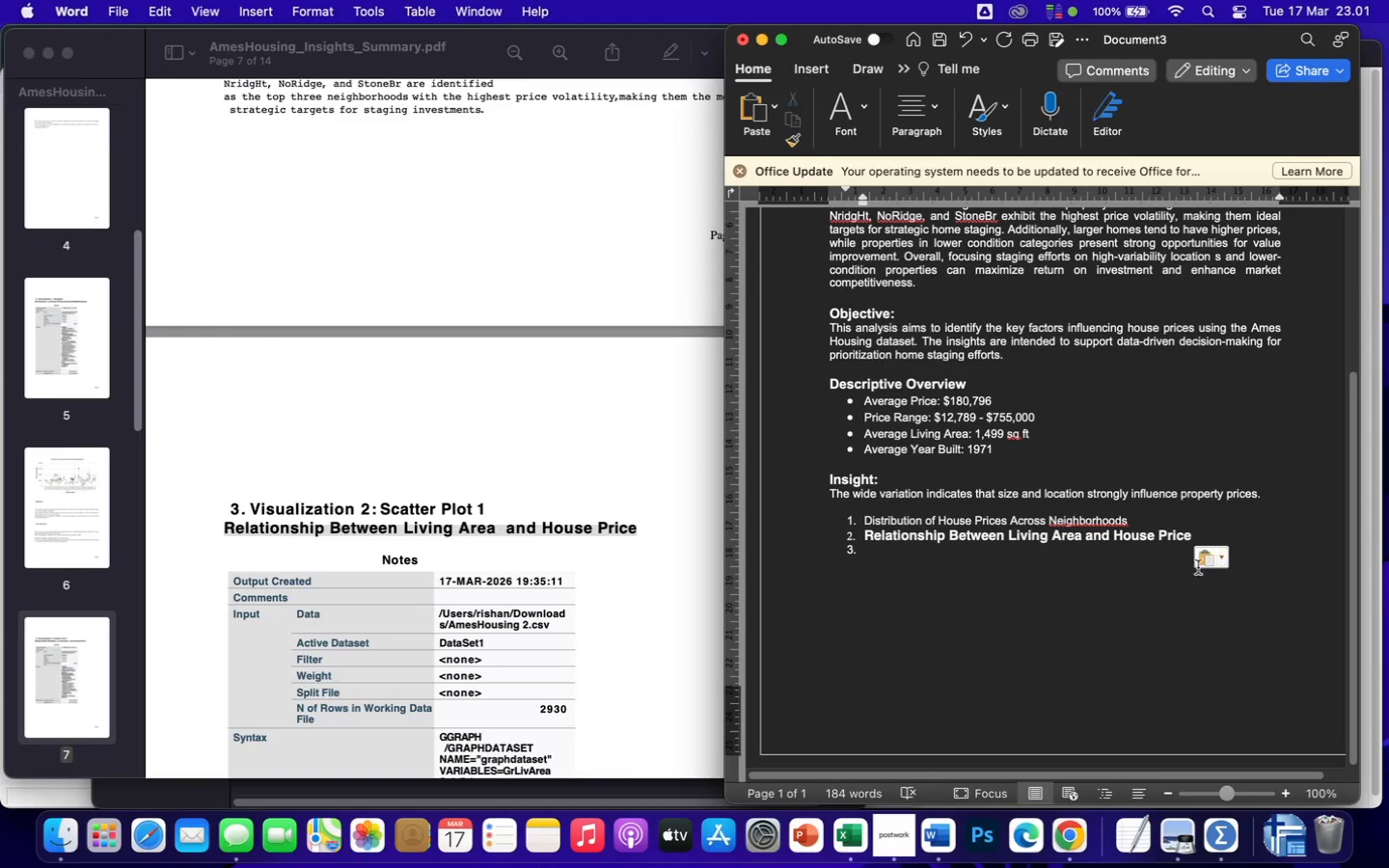 
left_click([1212, 567])
 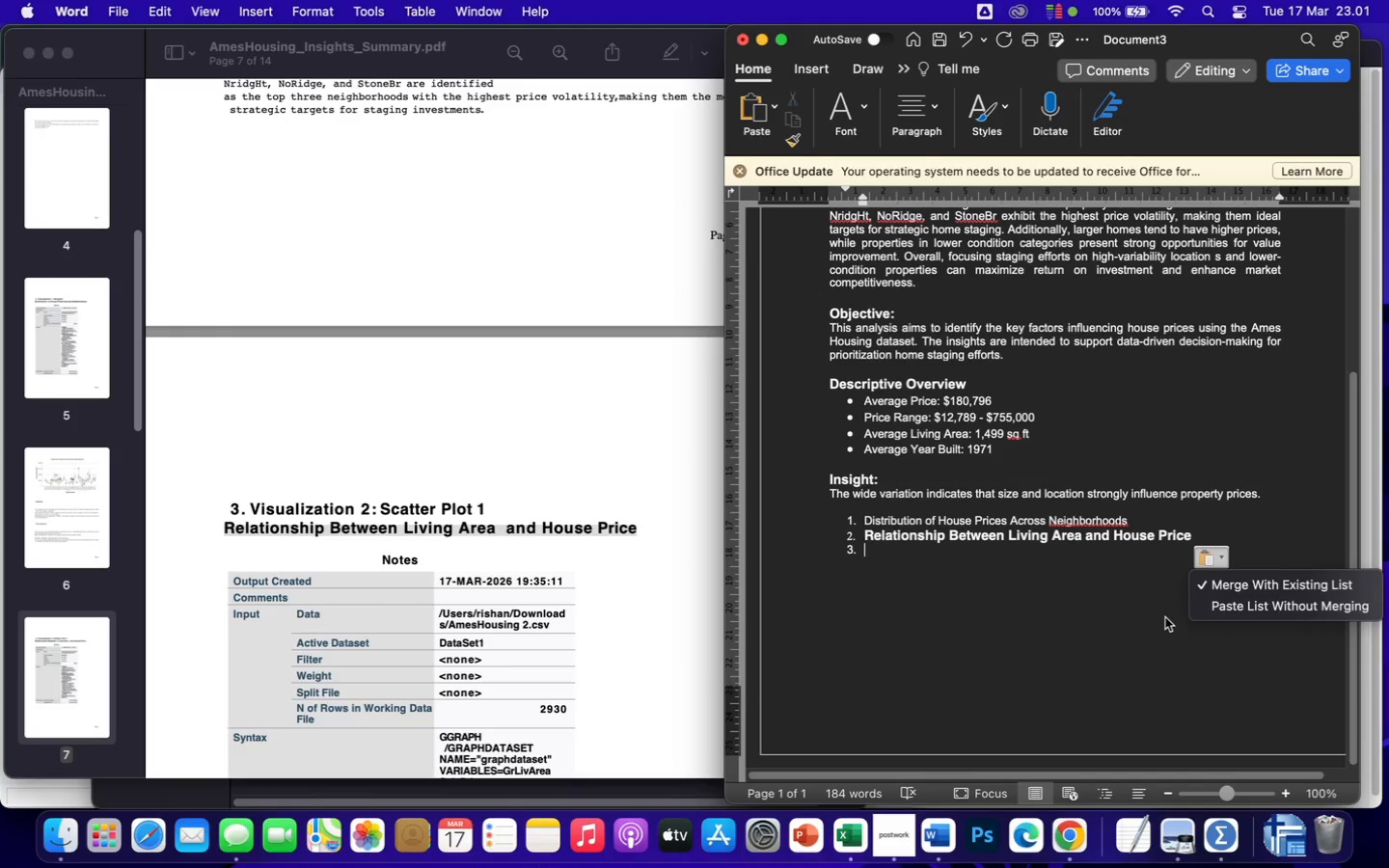 
left_click([1163, 616])
 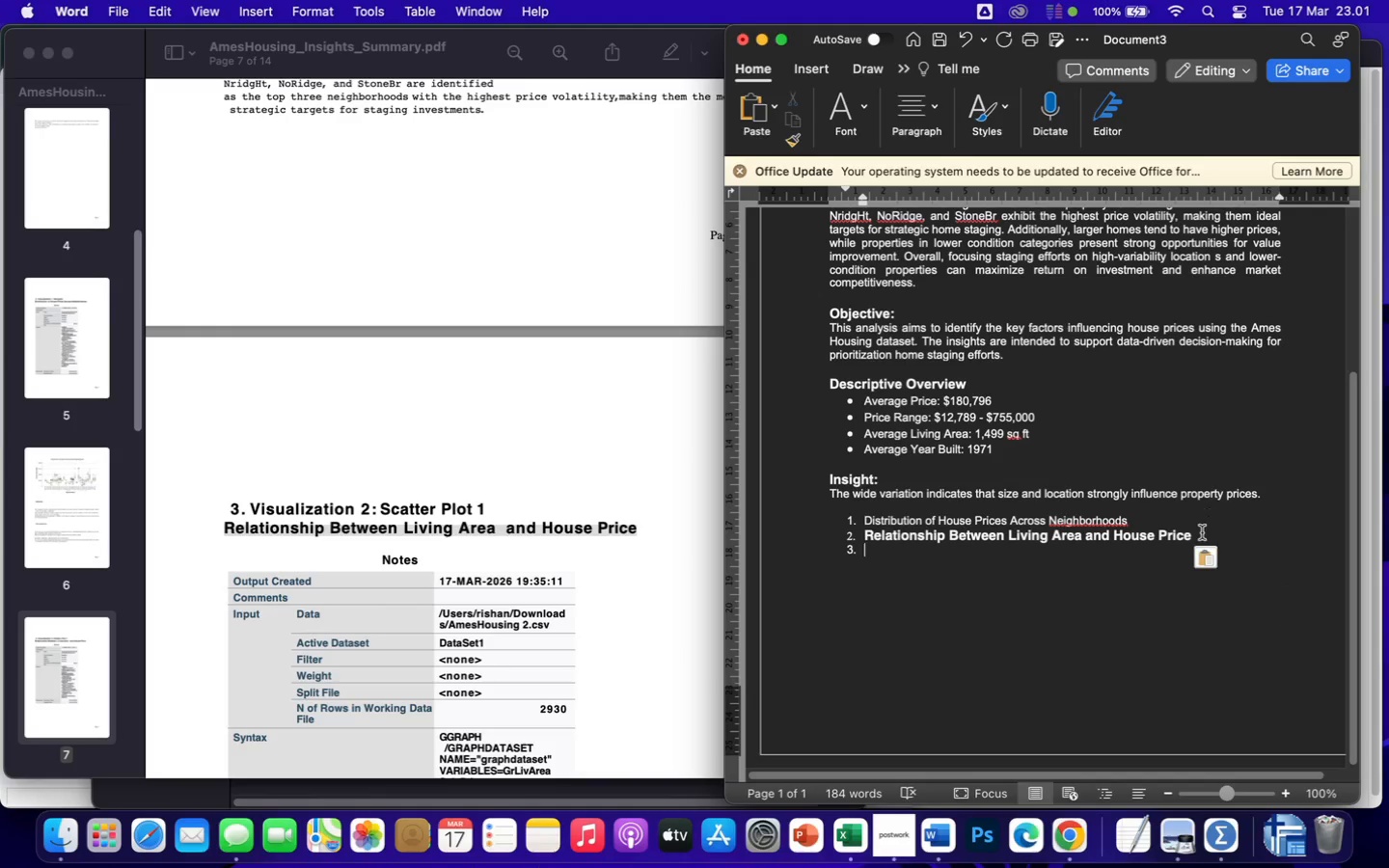 
left_click([1201, 533])
 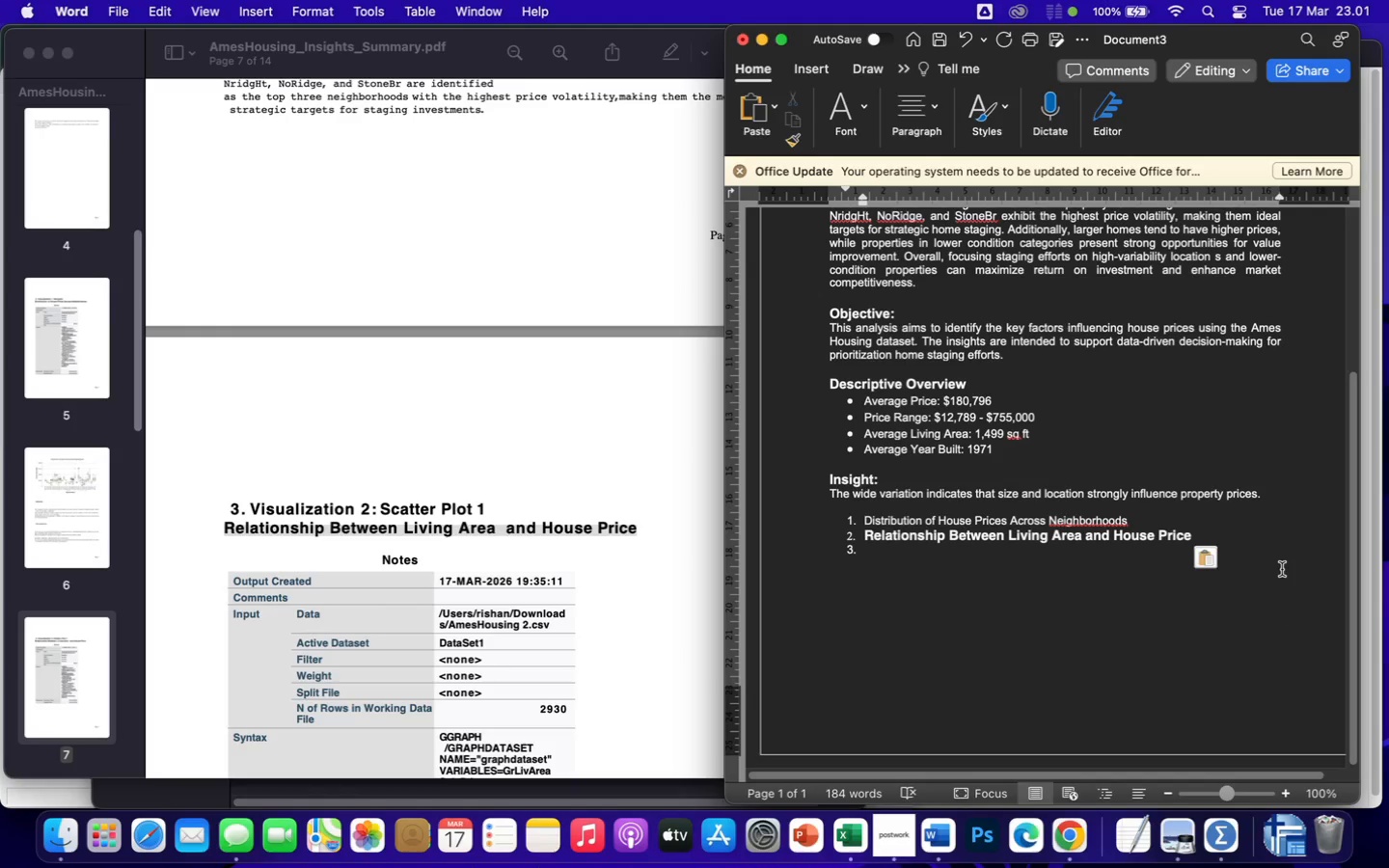 
hold_key(key=Backspace, duration=1.5)
 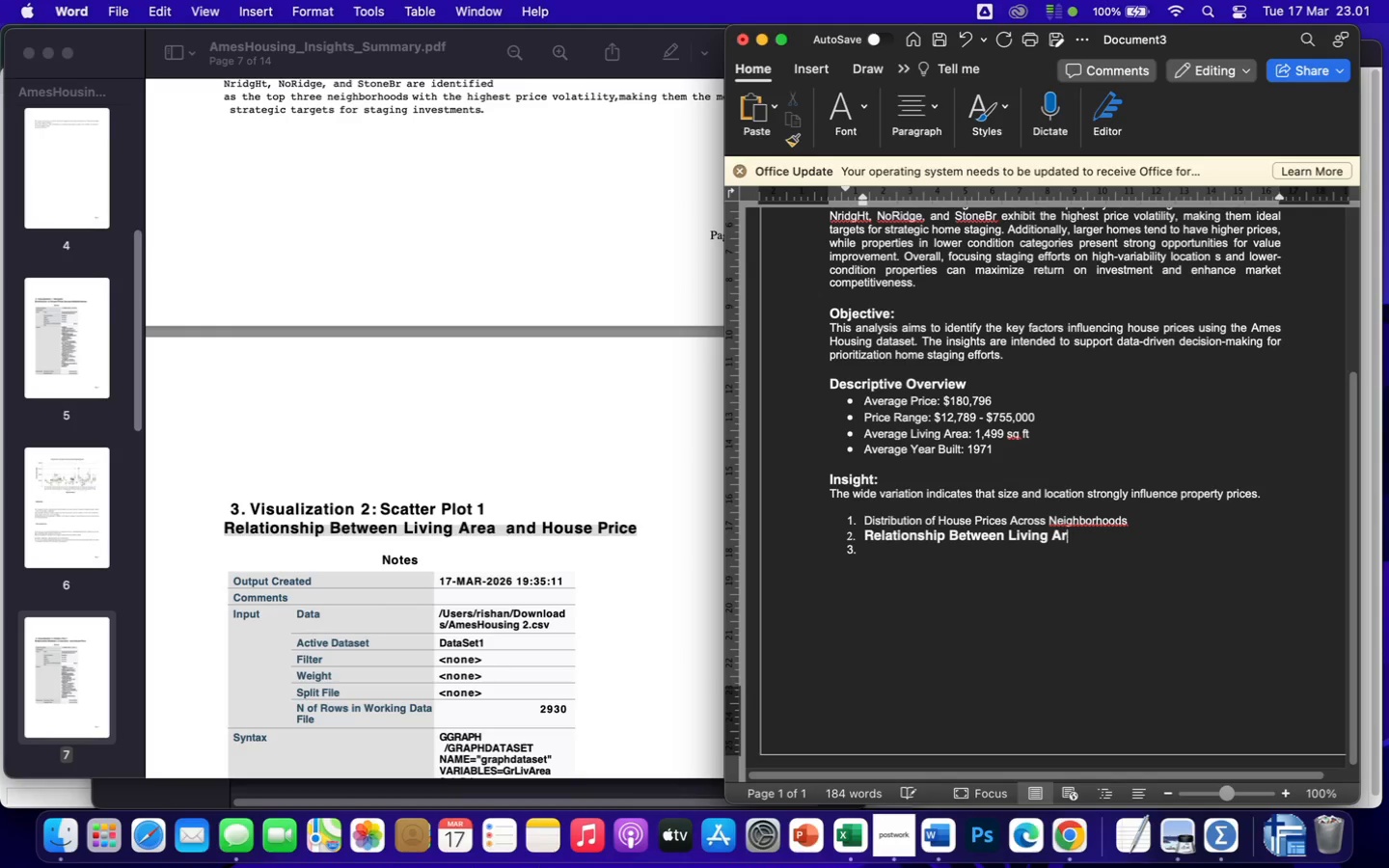 
hold_key(key=Backspace, duration=1.51)
 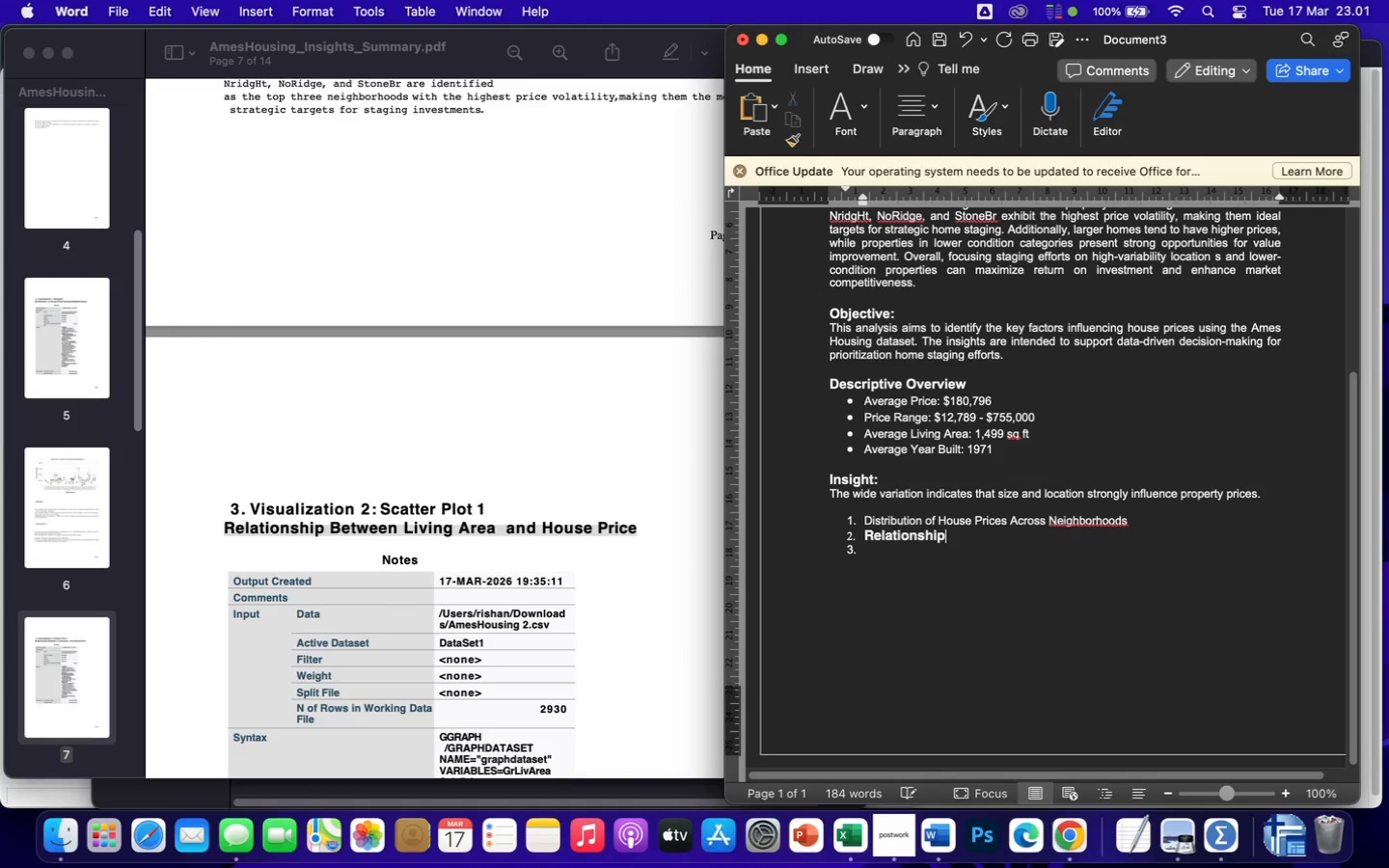 
hold_key(key=Backspace, duration=1.06)
 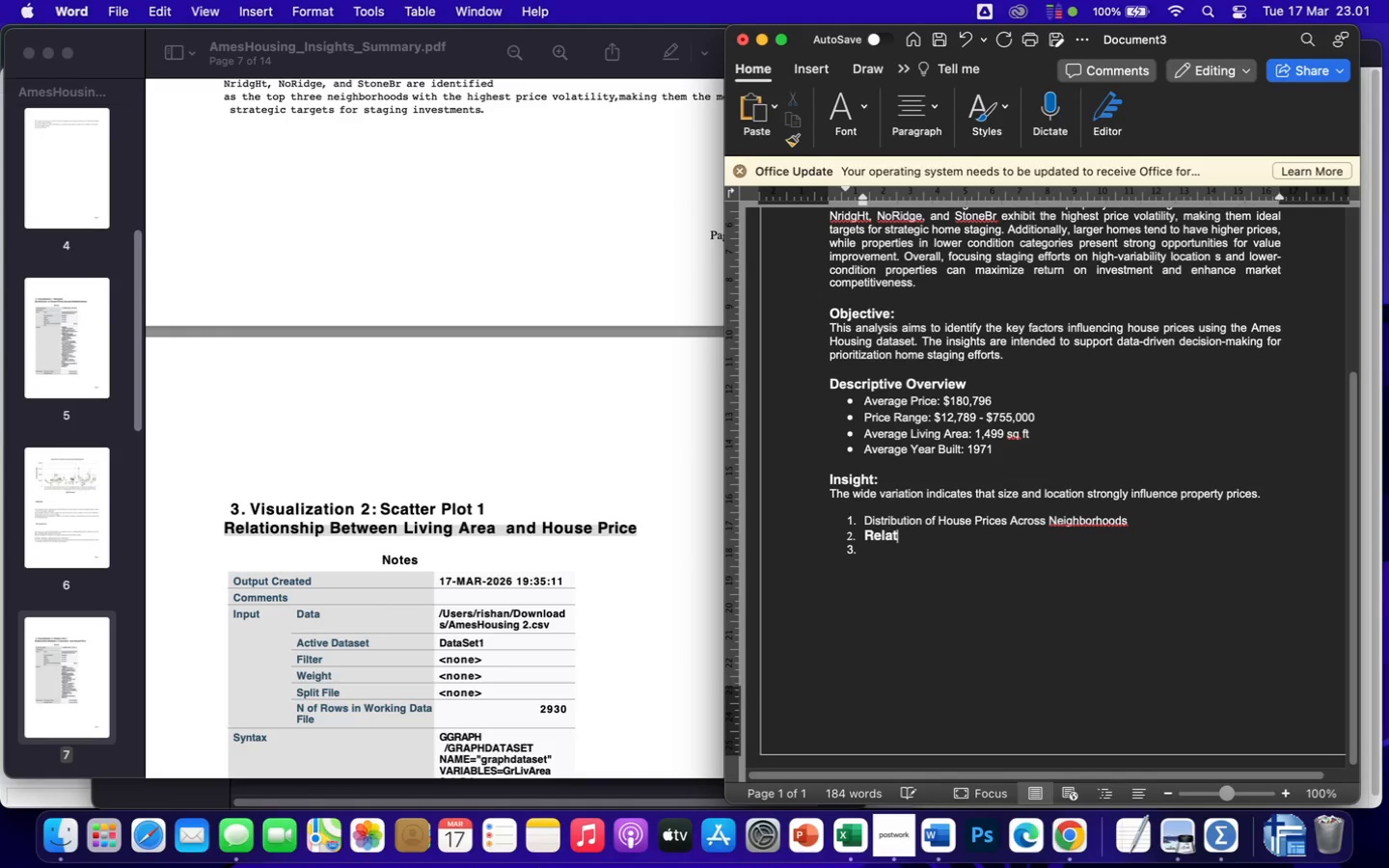 
key(Backspace)
 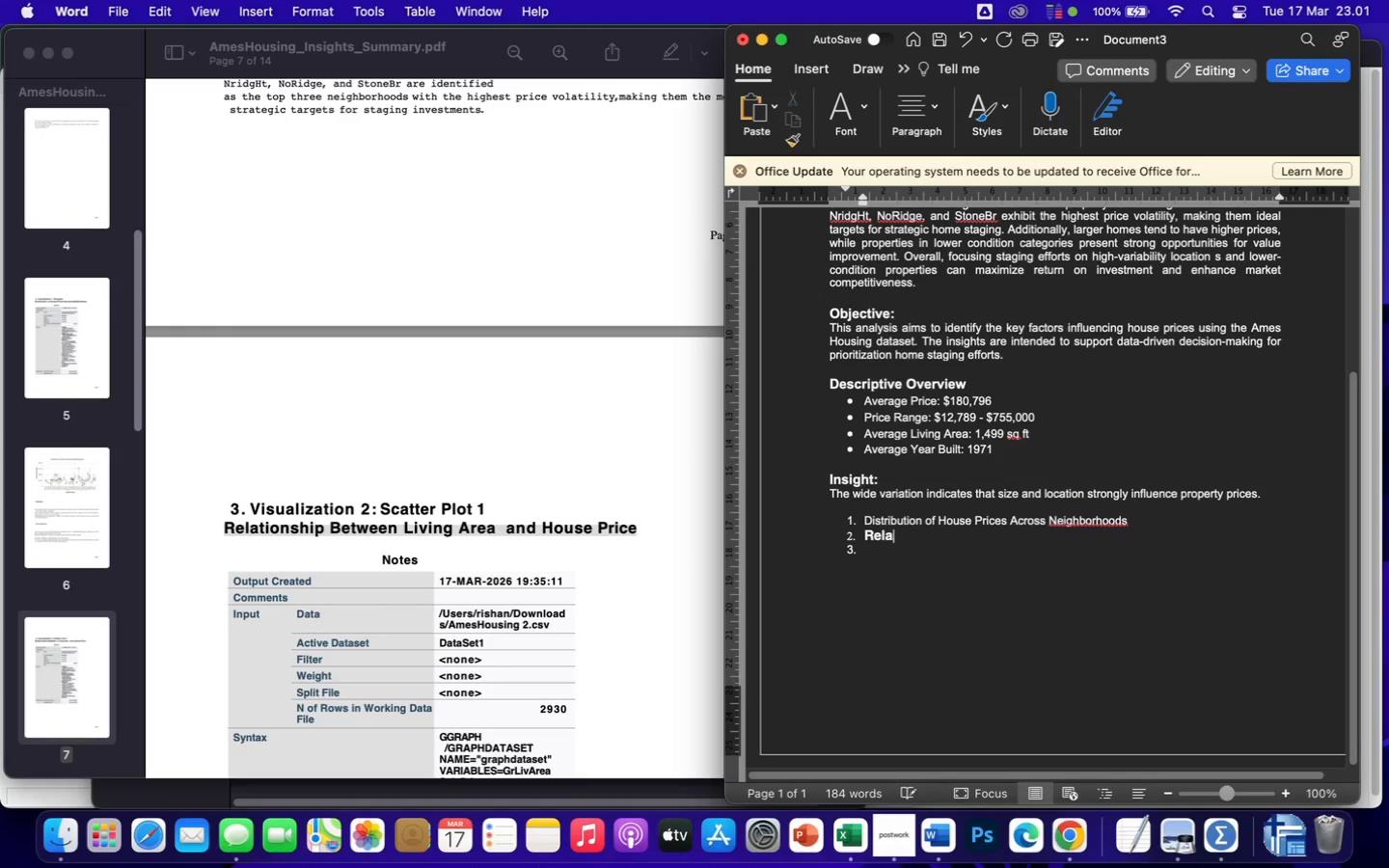 
key(Backspace)
 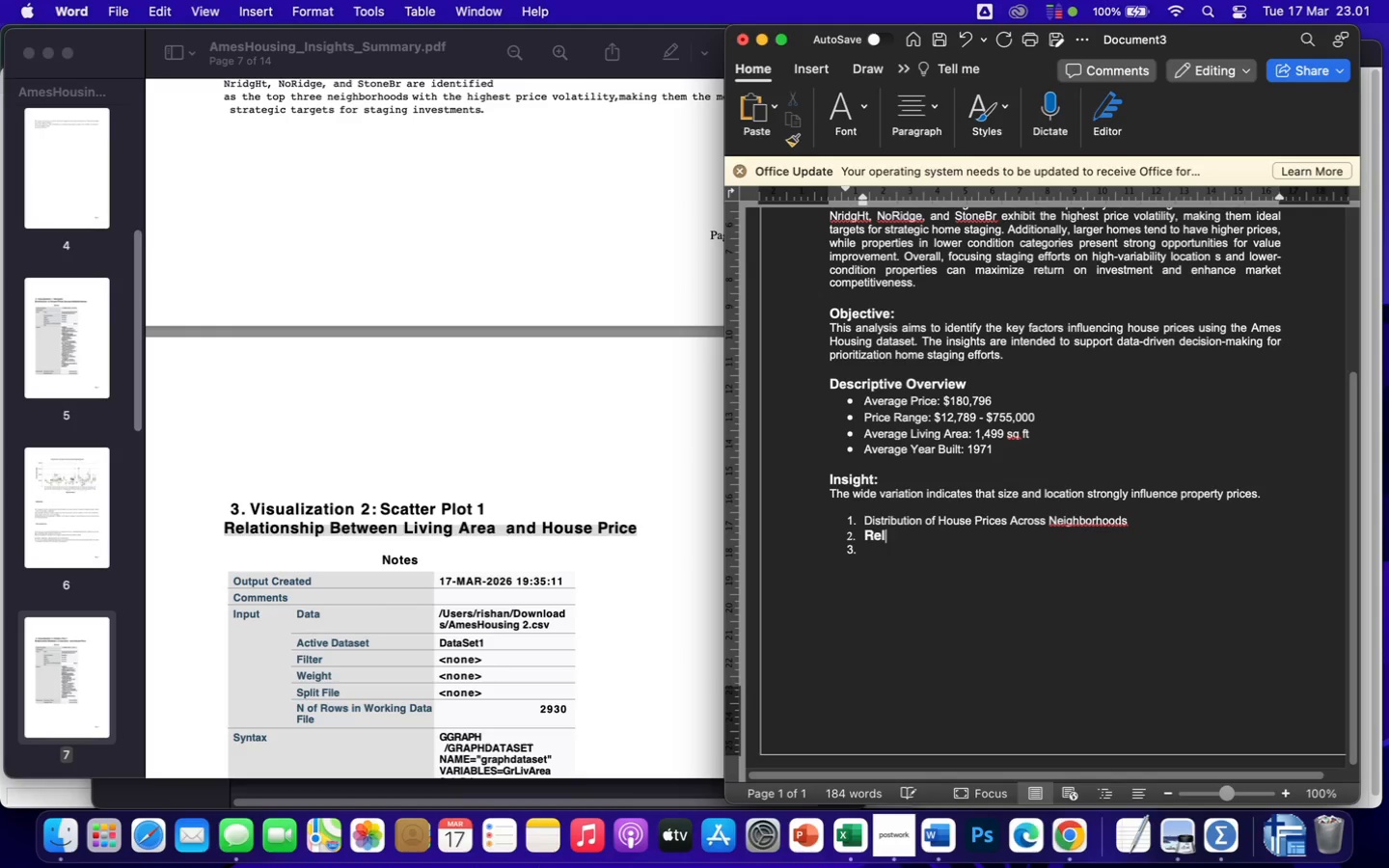 
key(Backspace)
 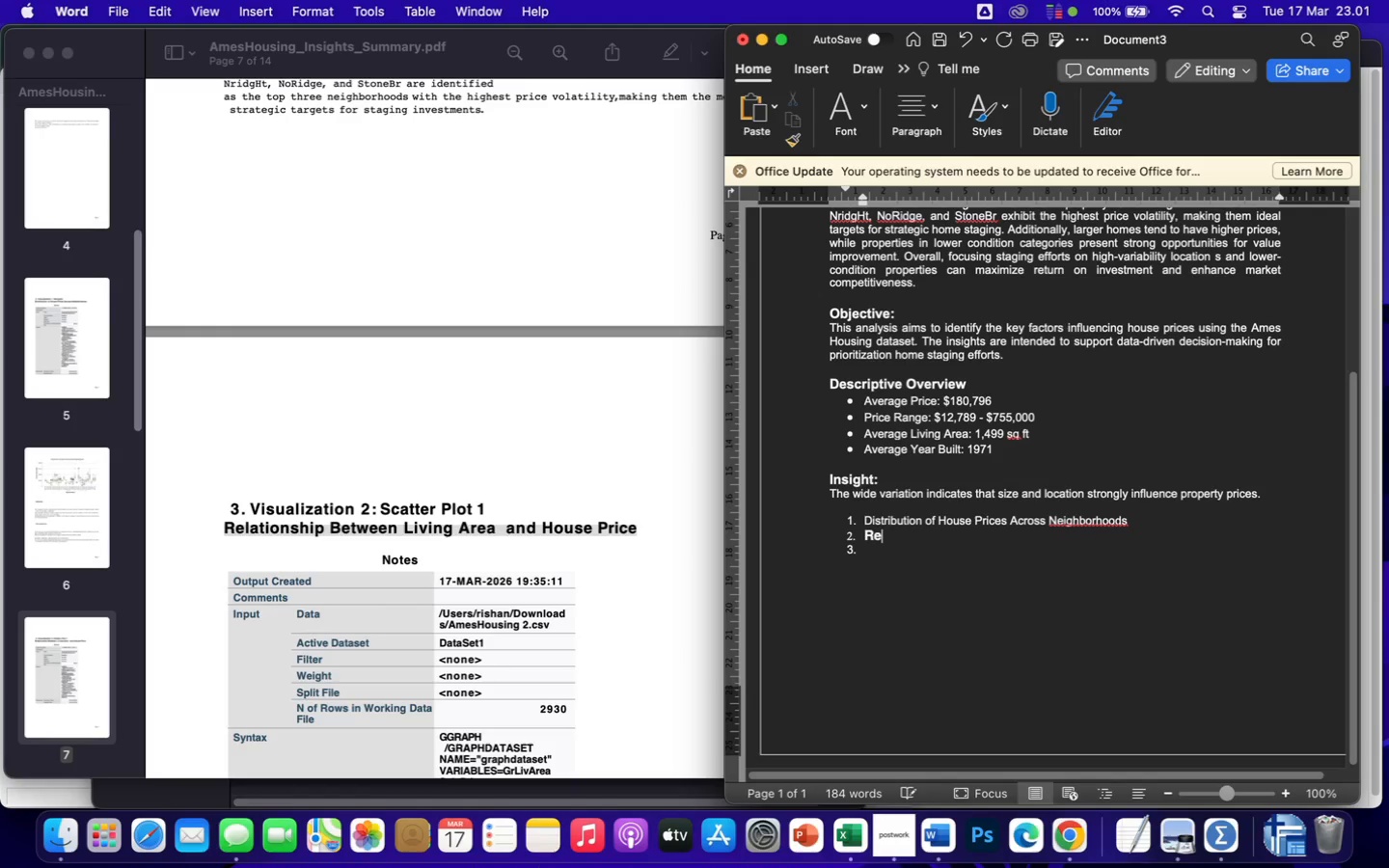 
key(Backspace)
 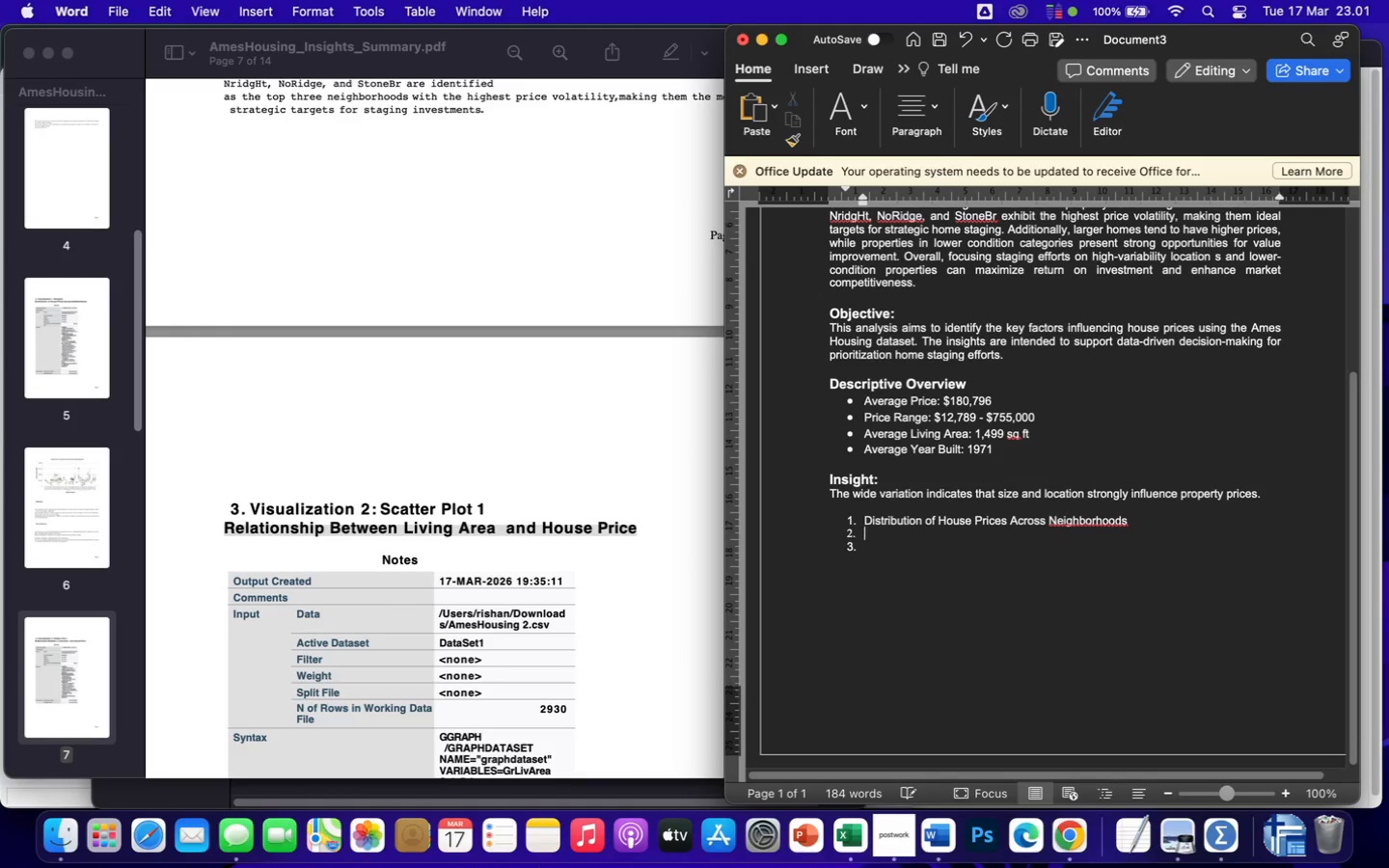 
key(Backspace)
 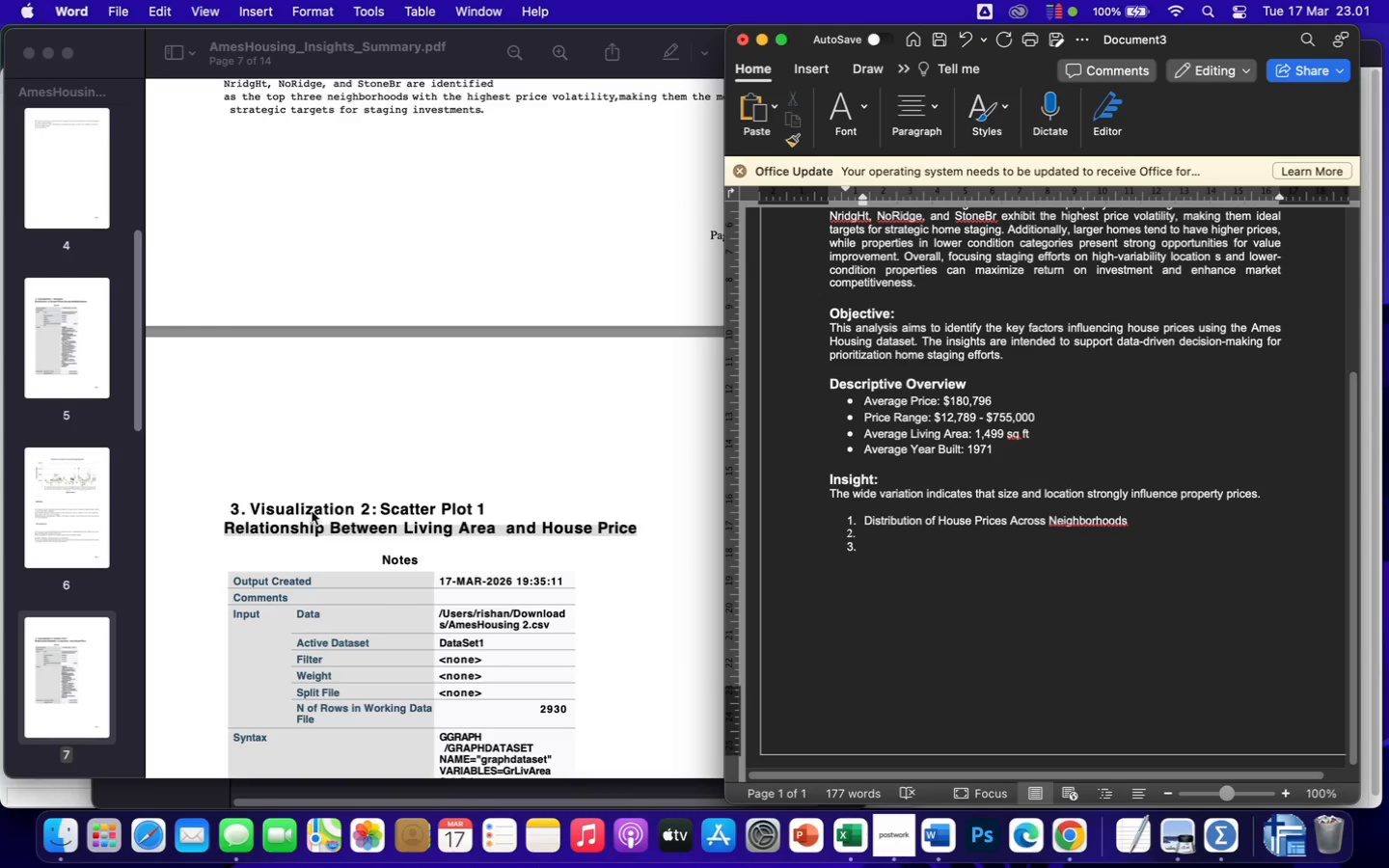 
left_click([306, 529])
 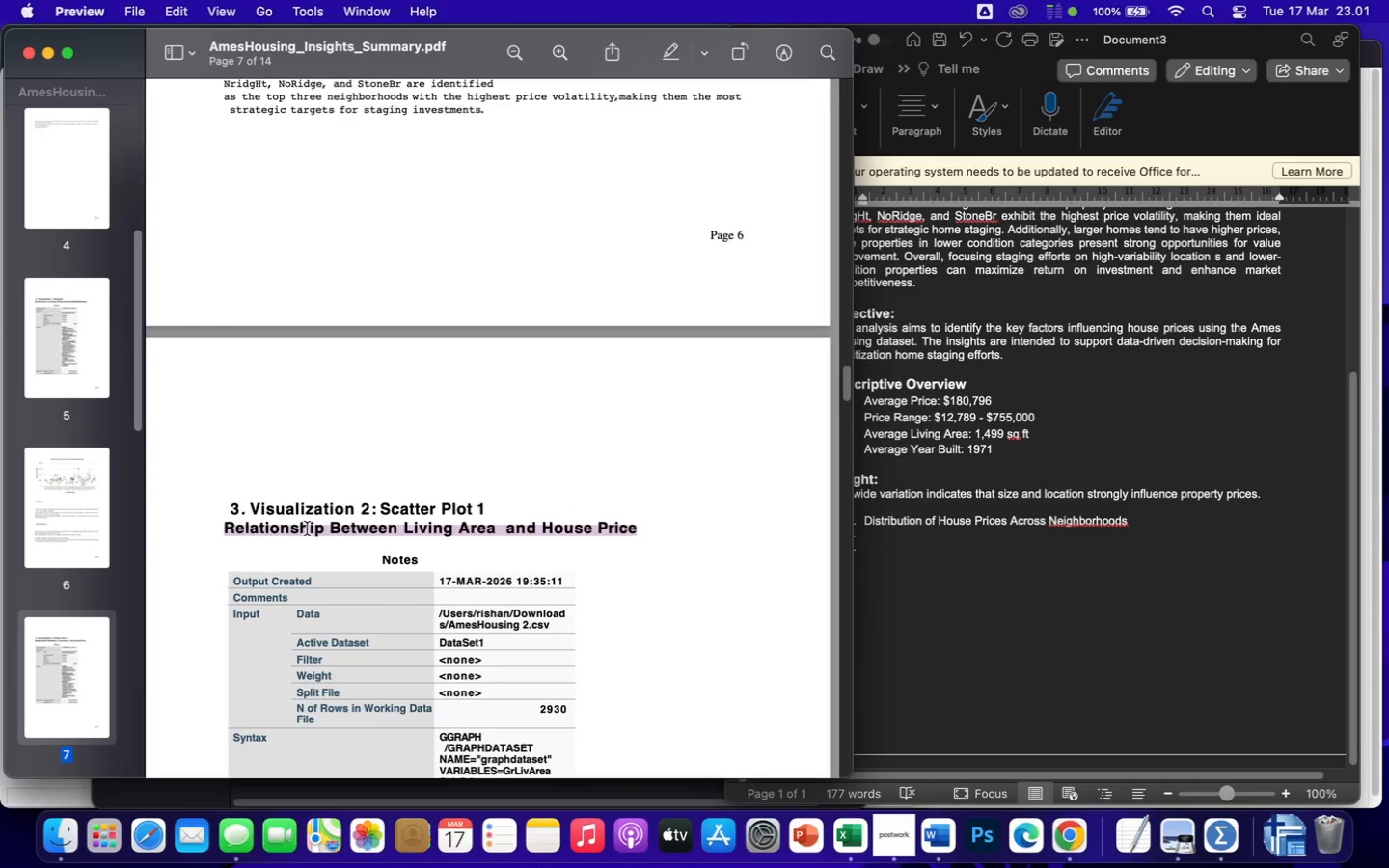 
key(Meta+CommandLeft)
 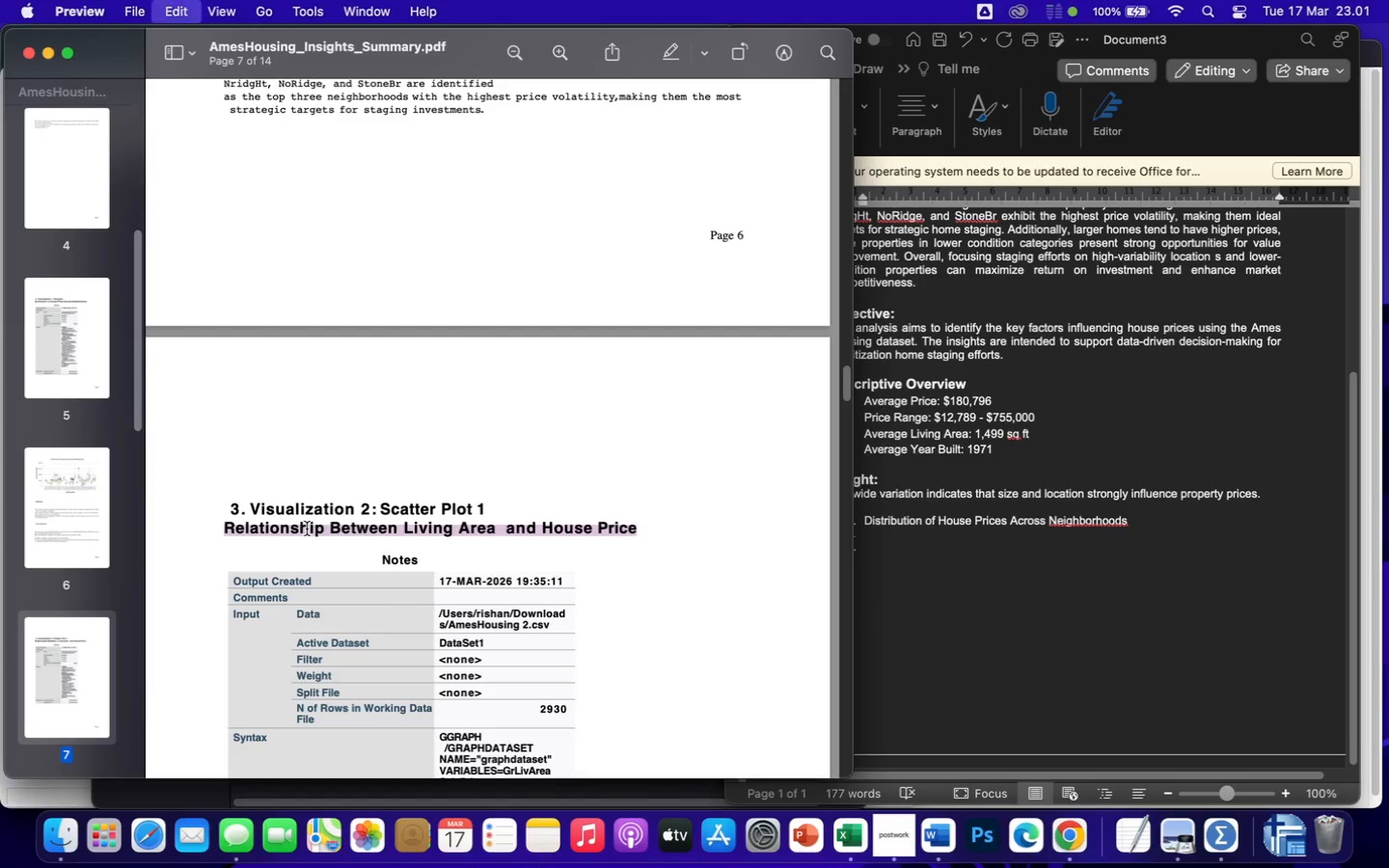 
key(Meta+C)
 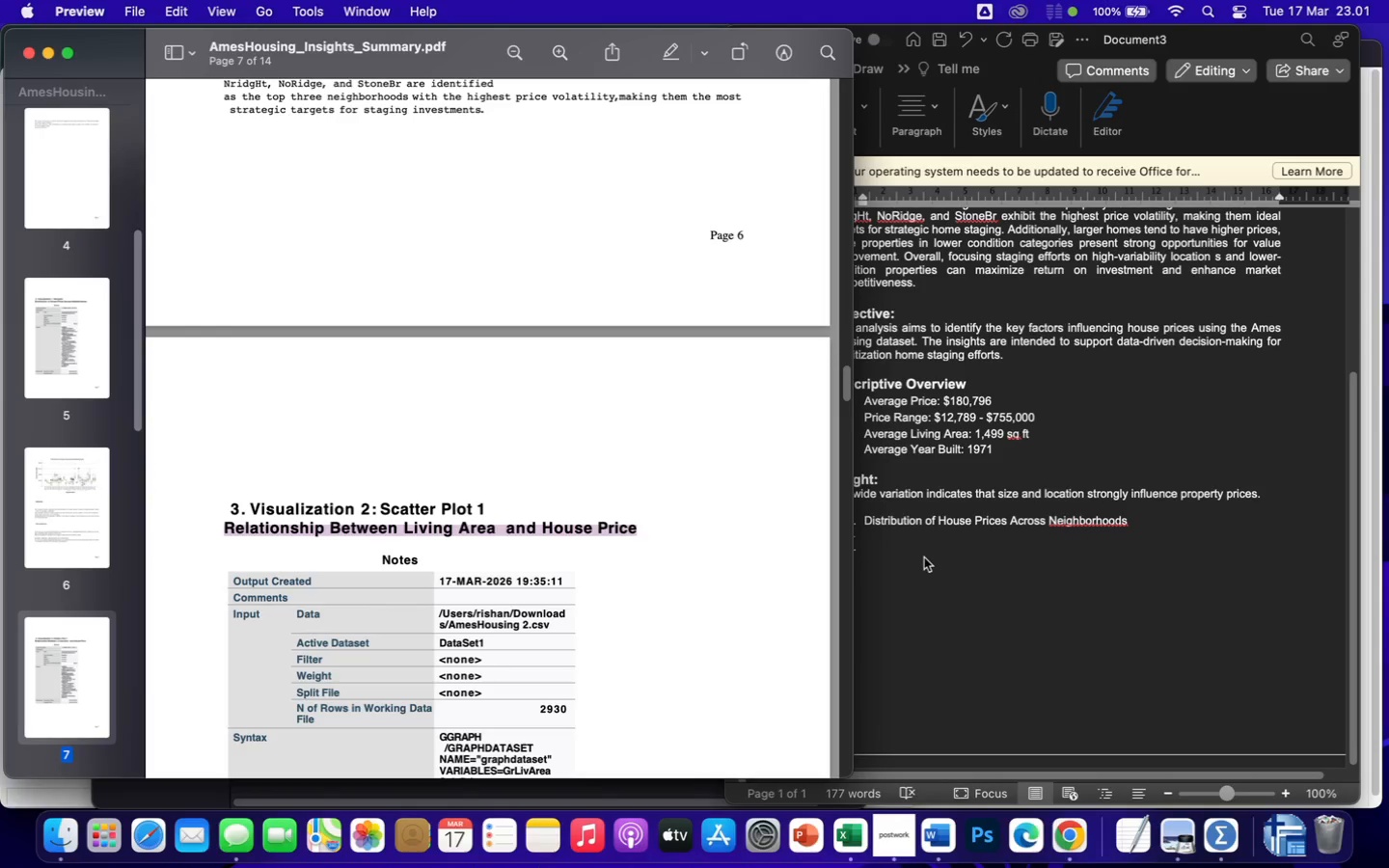 
left_click([937, 531])
 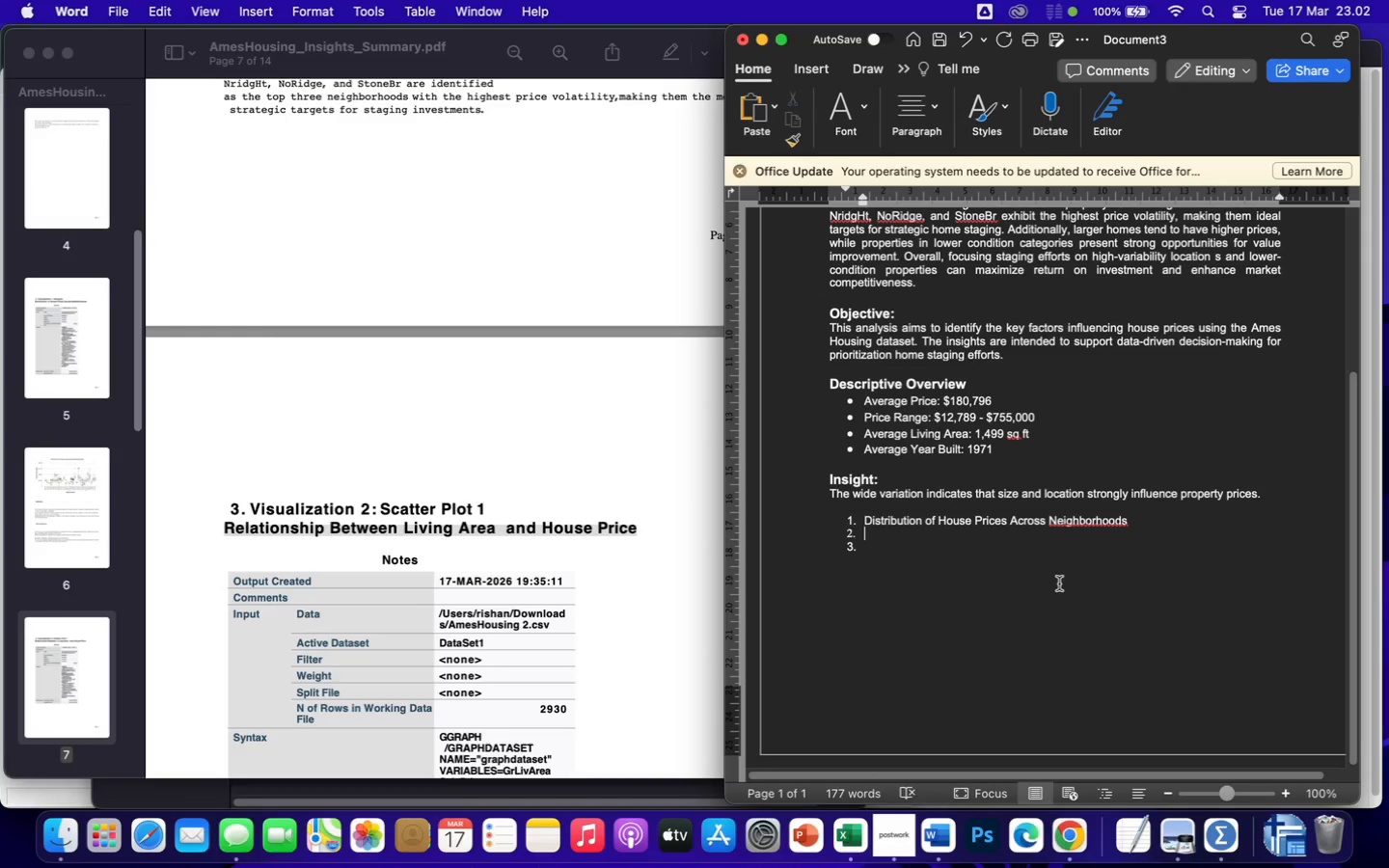 
scroll: coordinate [1059, 583], scroll_direction: down, amount: 38.0
 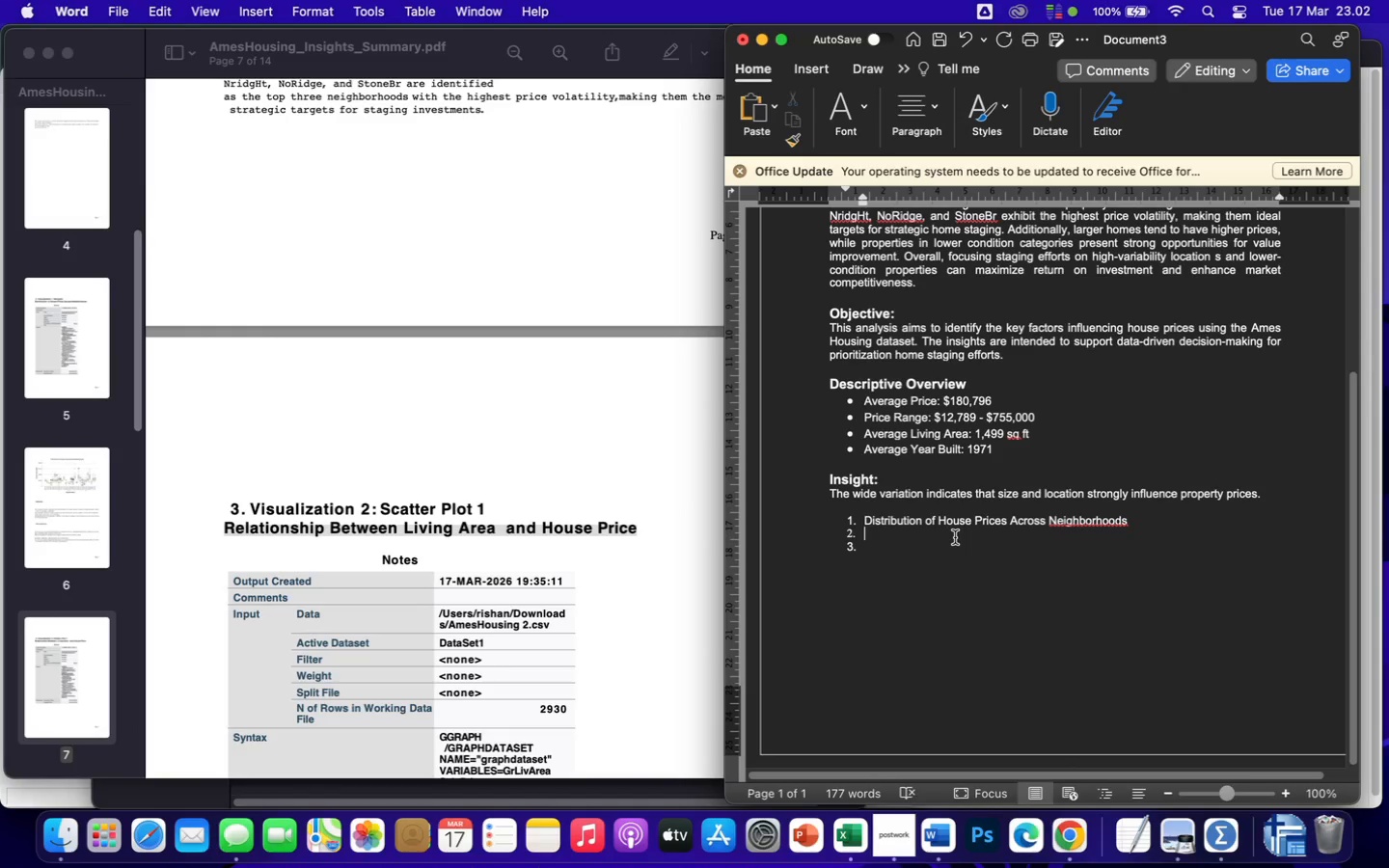 
left_click([955, 537])
 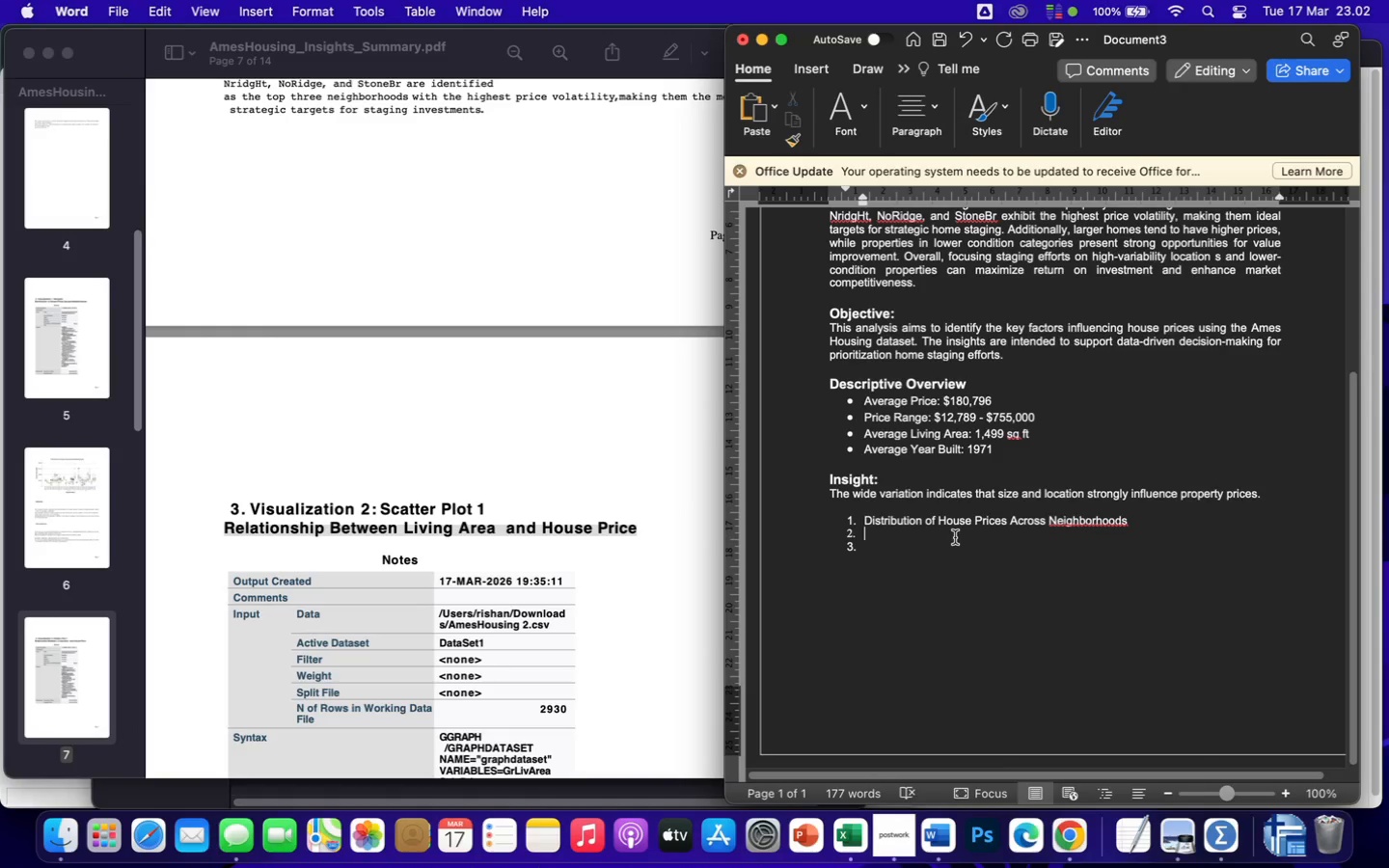 
right_click([955, 537])
 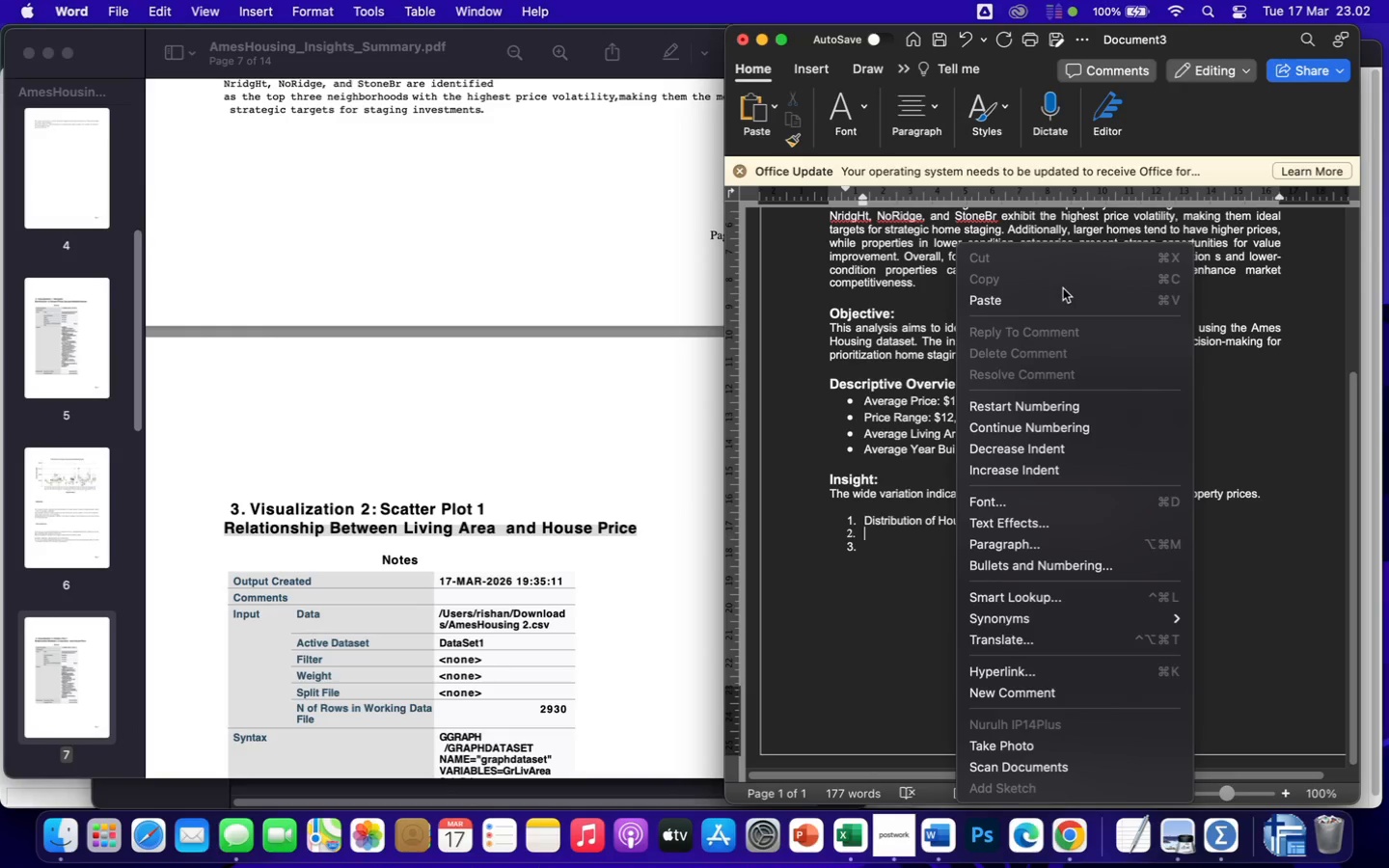 
left_click([1032, 306])
 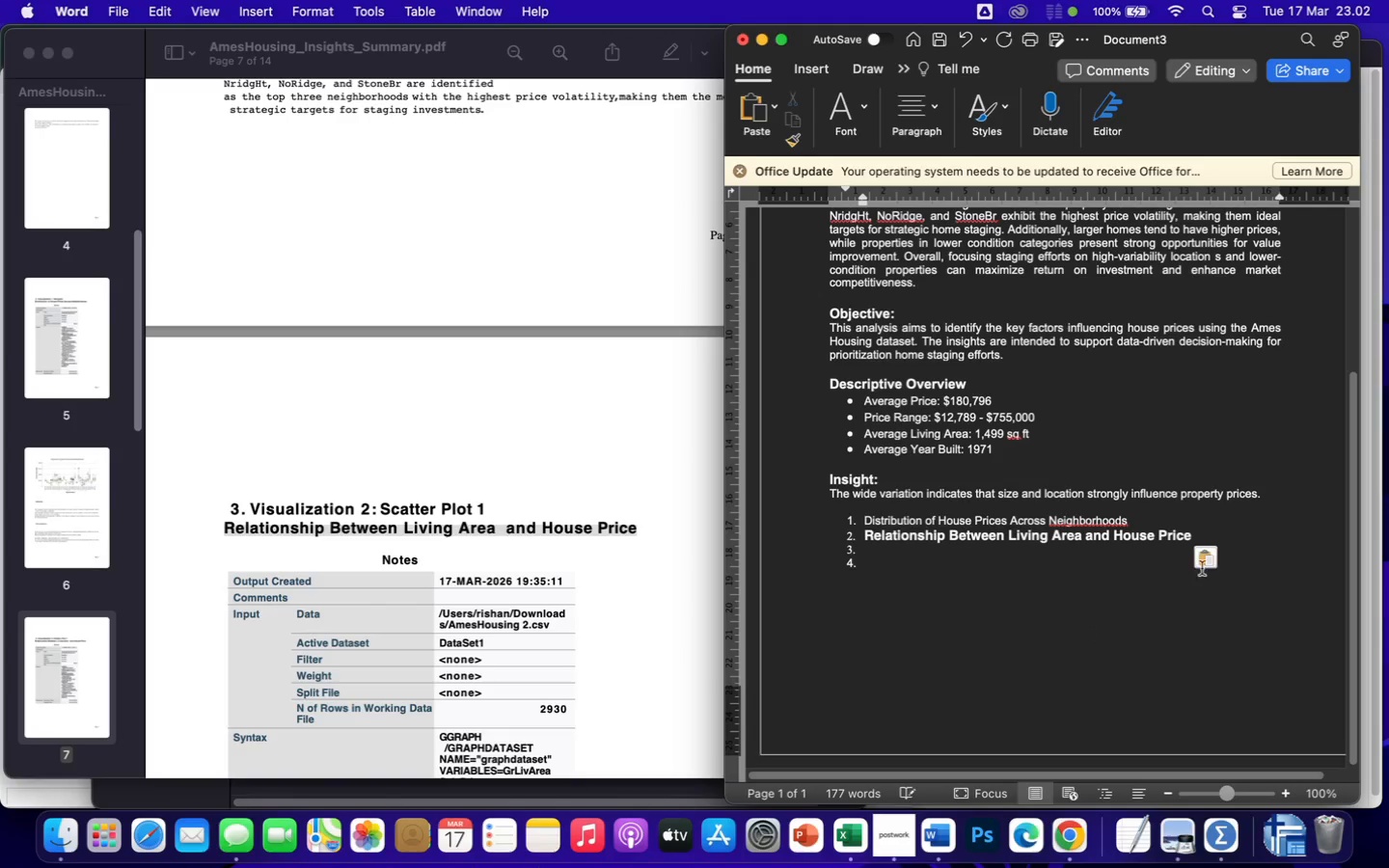 
left_click([1205, 556])
 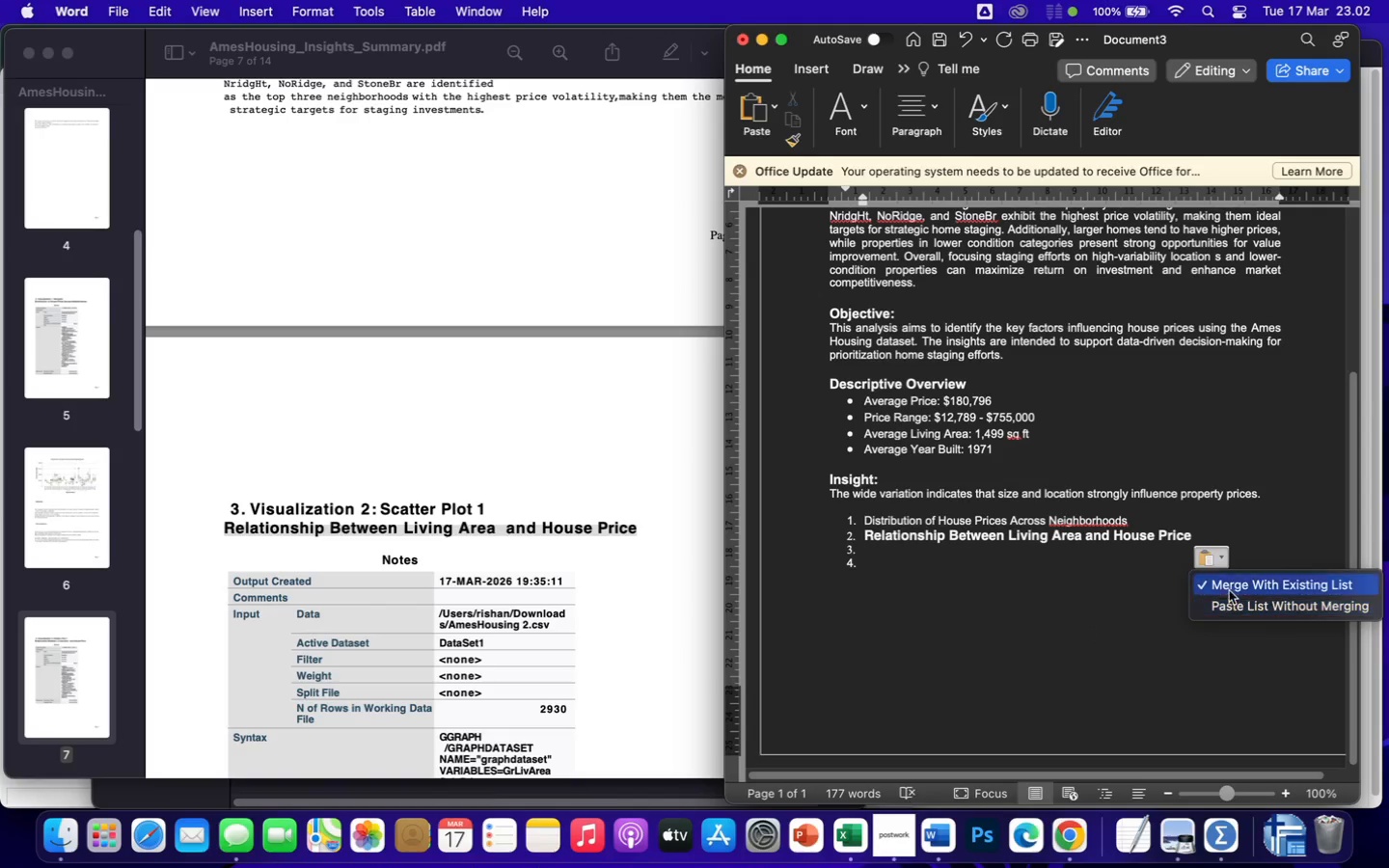 
left_click([1236, 605])
 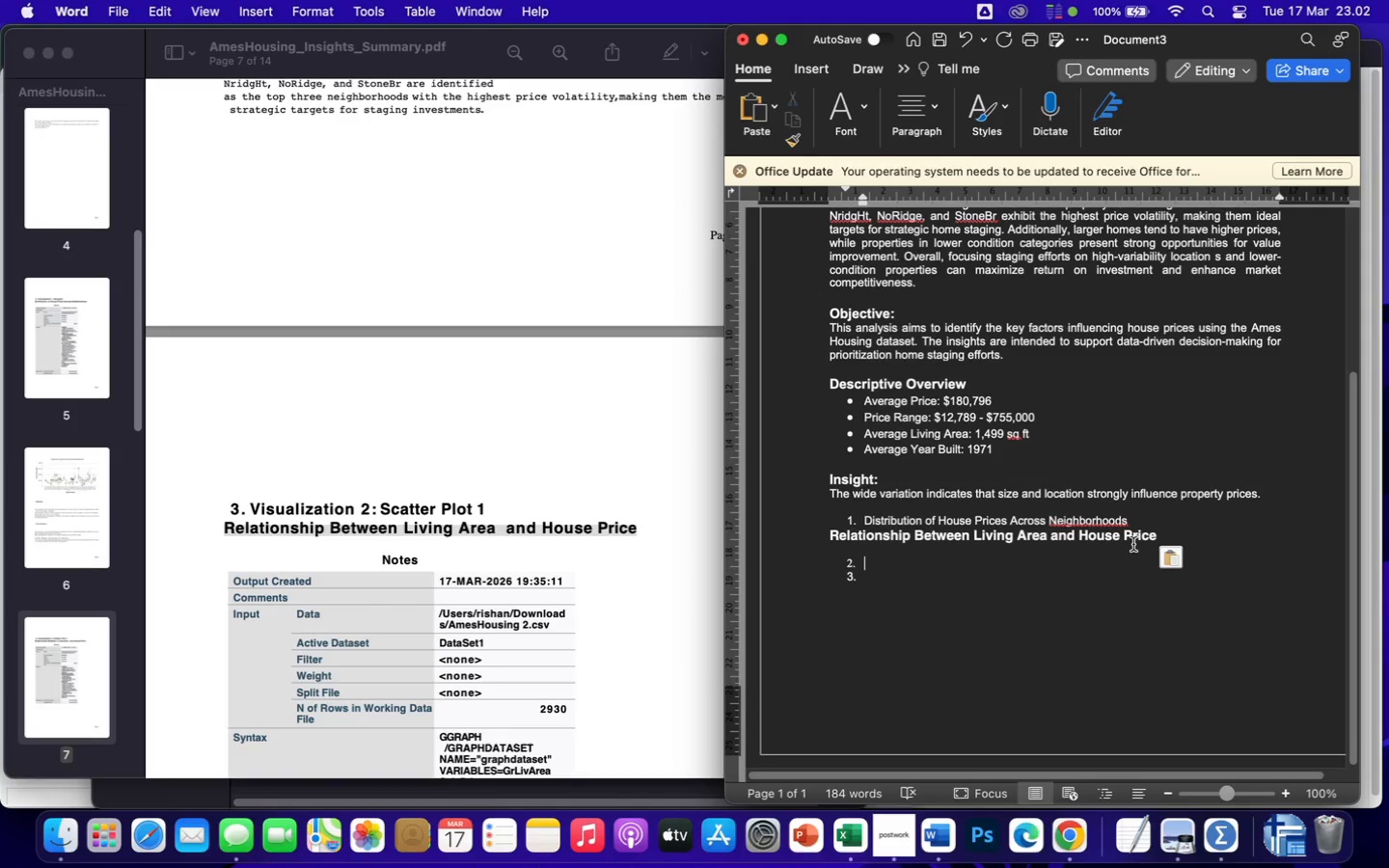 
left_click([1179, 563])
 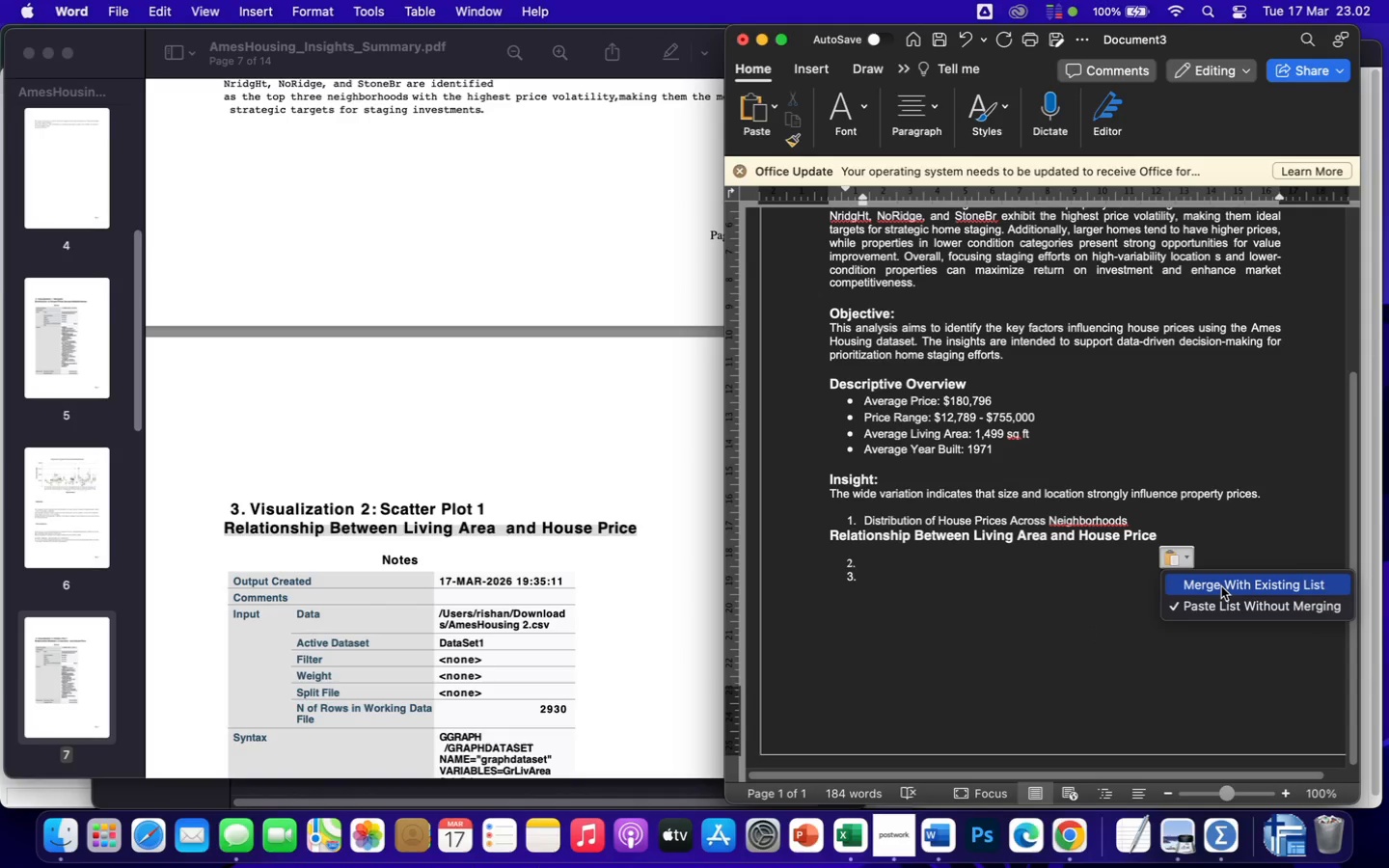 
left_click([1221, 586])
 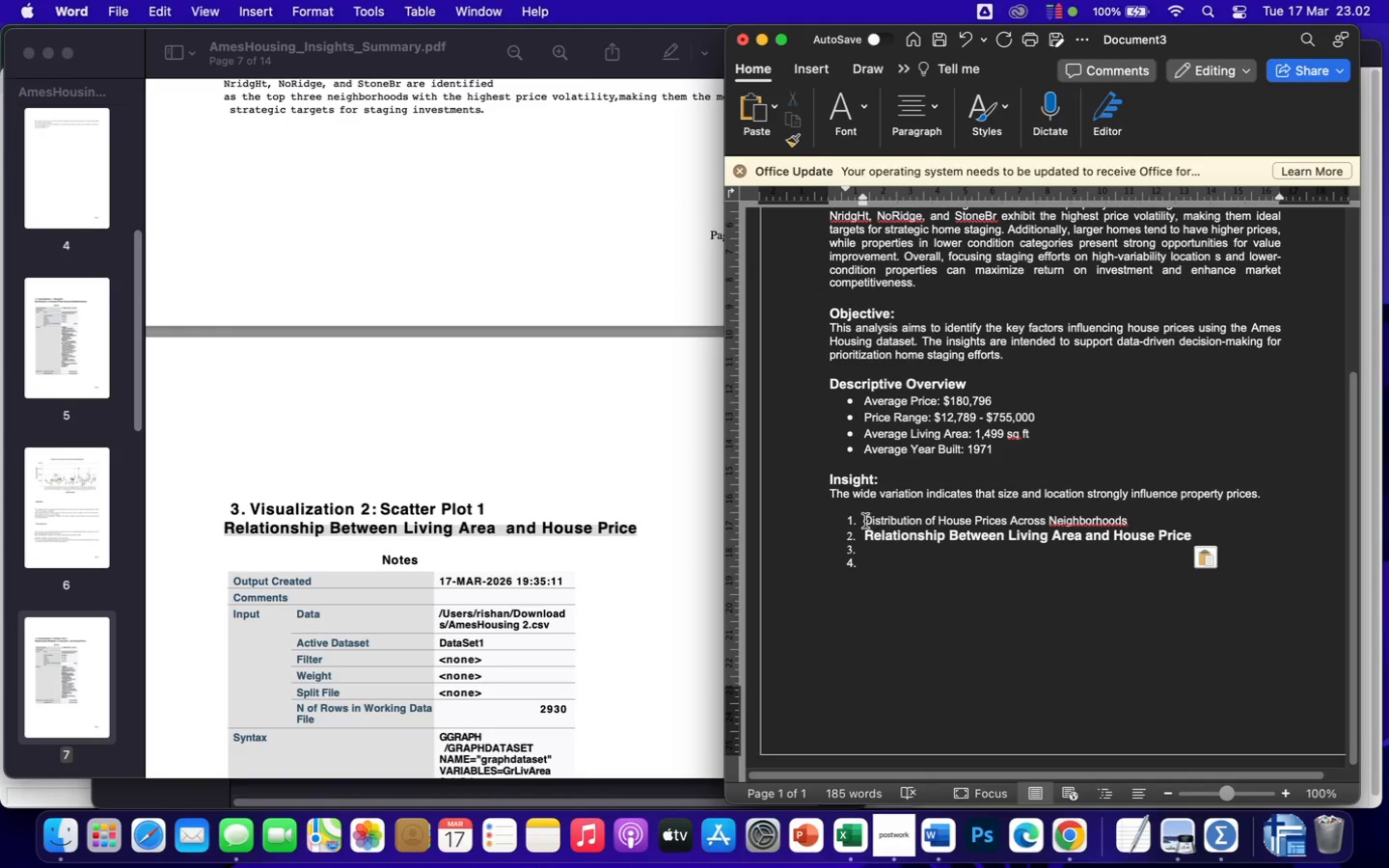 
left_click([892, 535])
 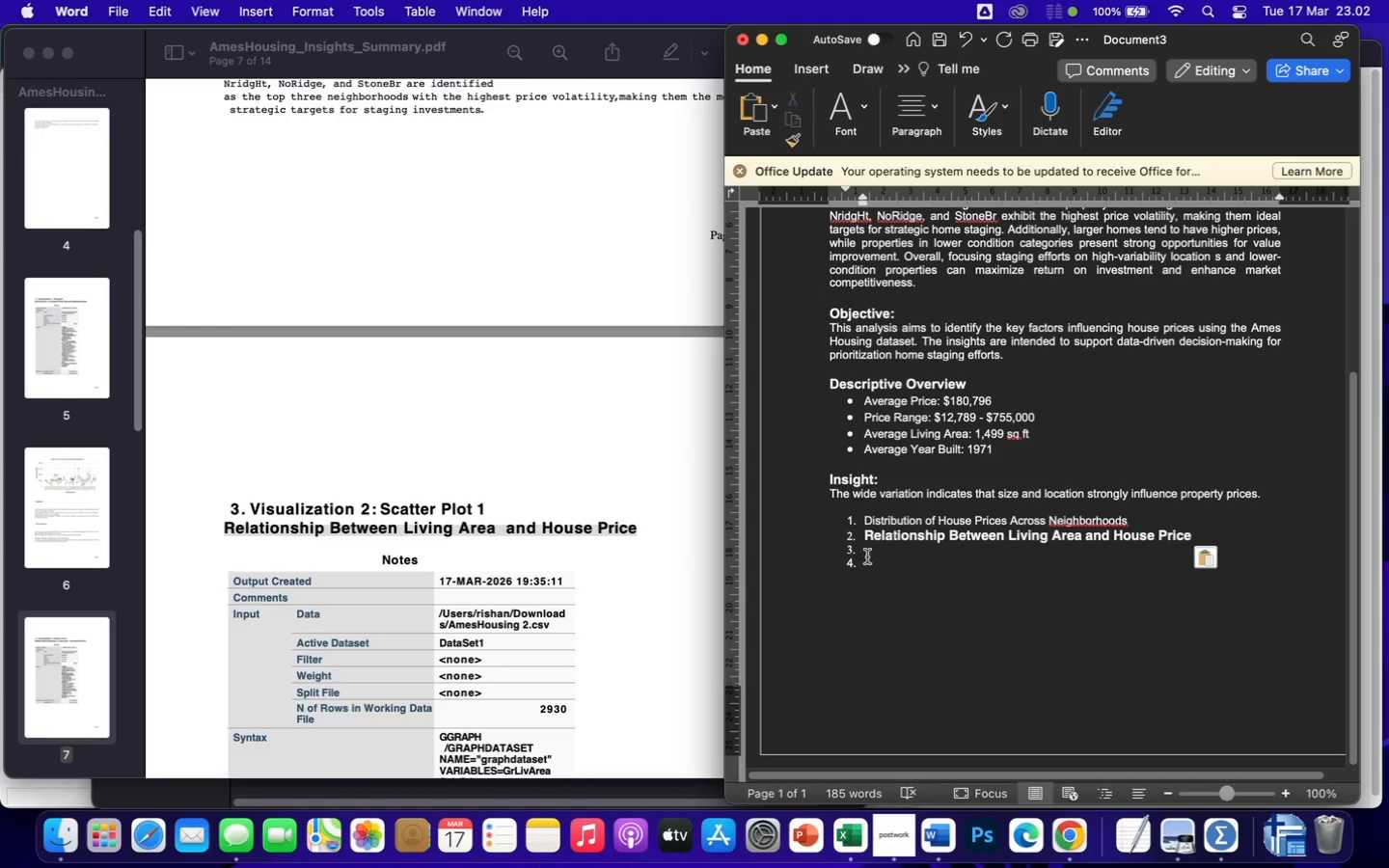 
scroll: coordinate [472, 543], scroll_direction: down, amount: 260.0
 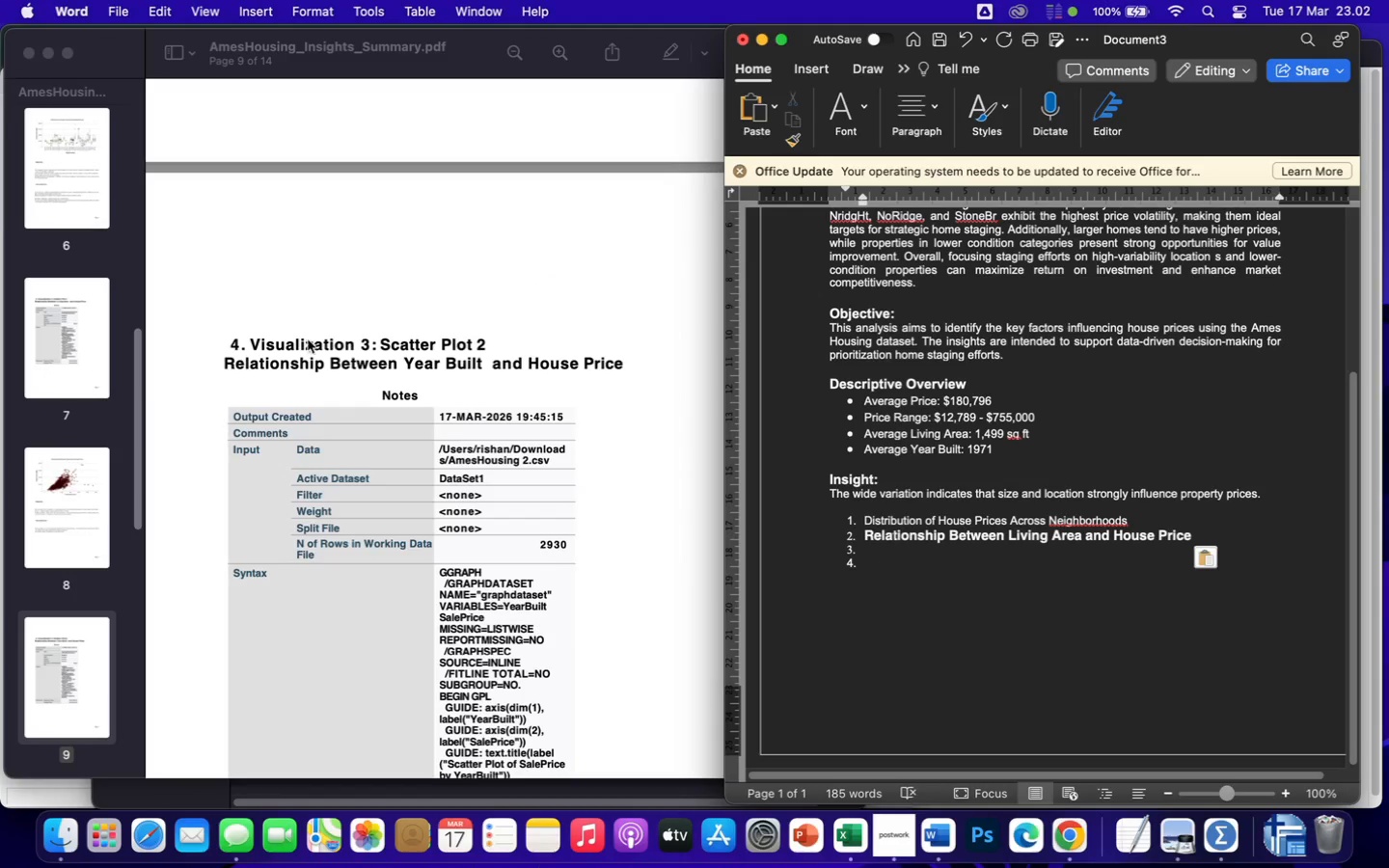 
left_click([264, 363])
 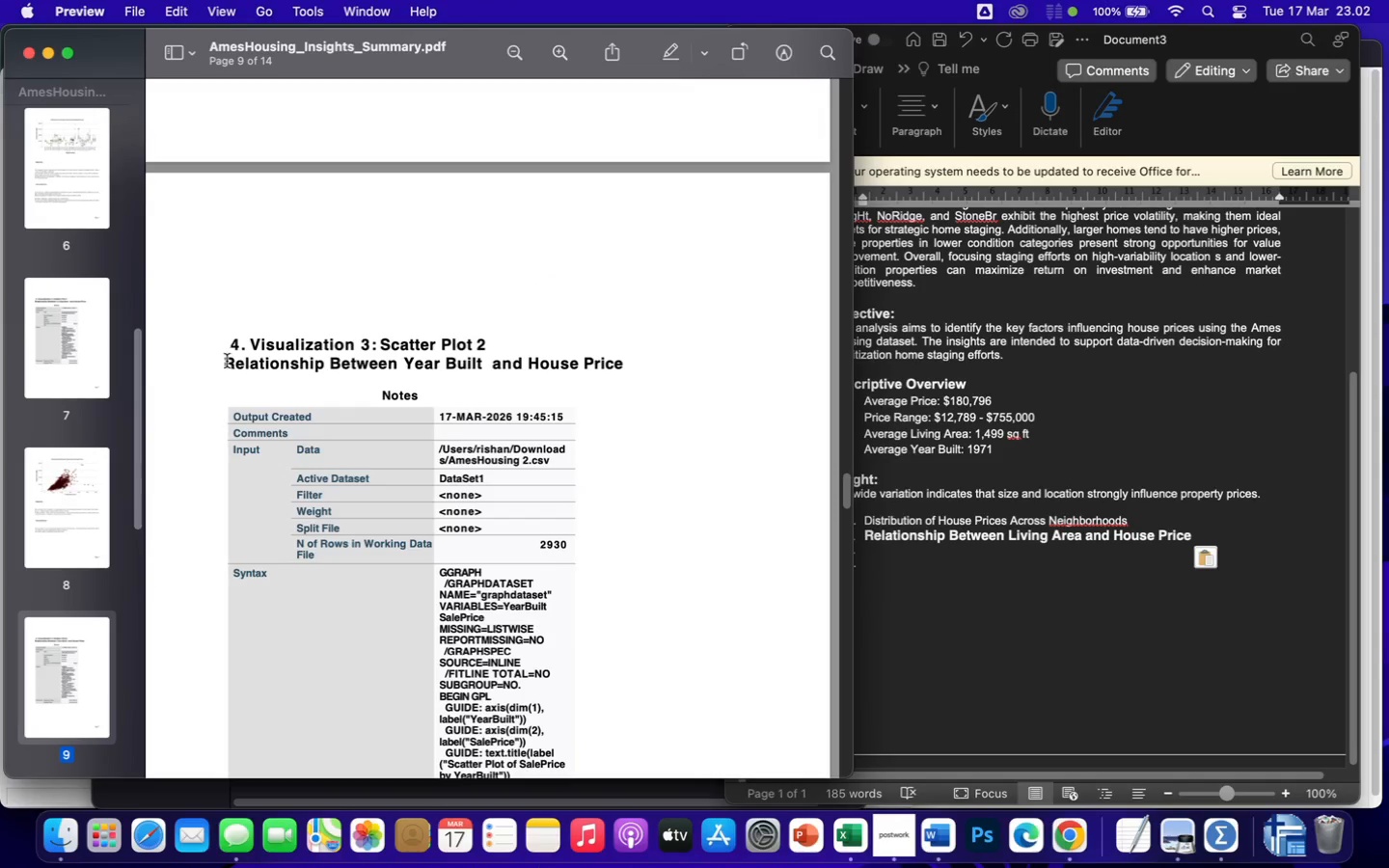 
left_click_drag(start_coordinate=[225, 362], to_coordinate=[641, 366])
 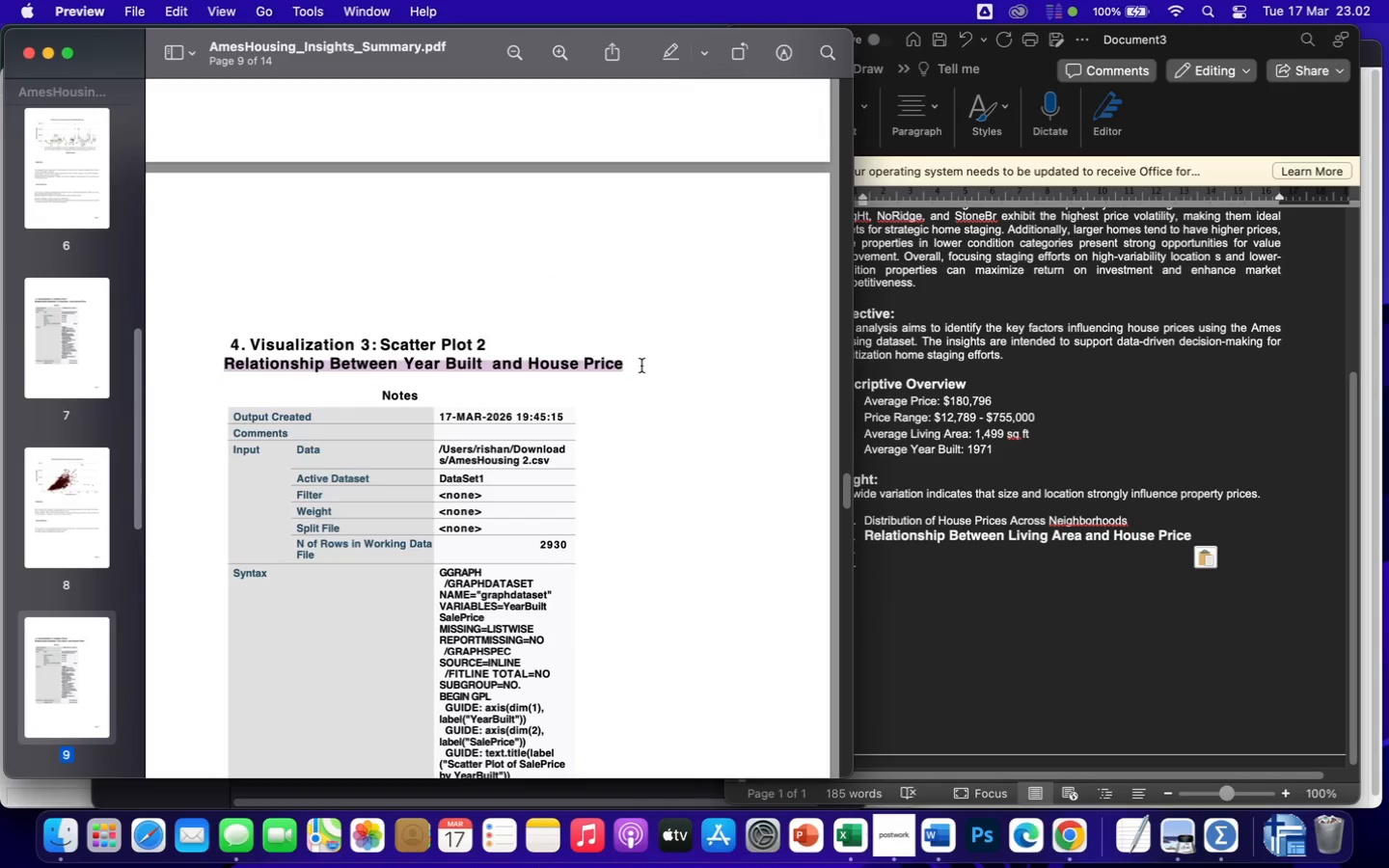 
key(Meta+CommandLeft)
 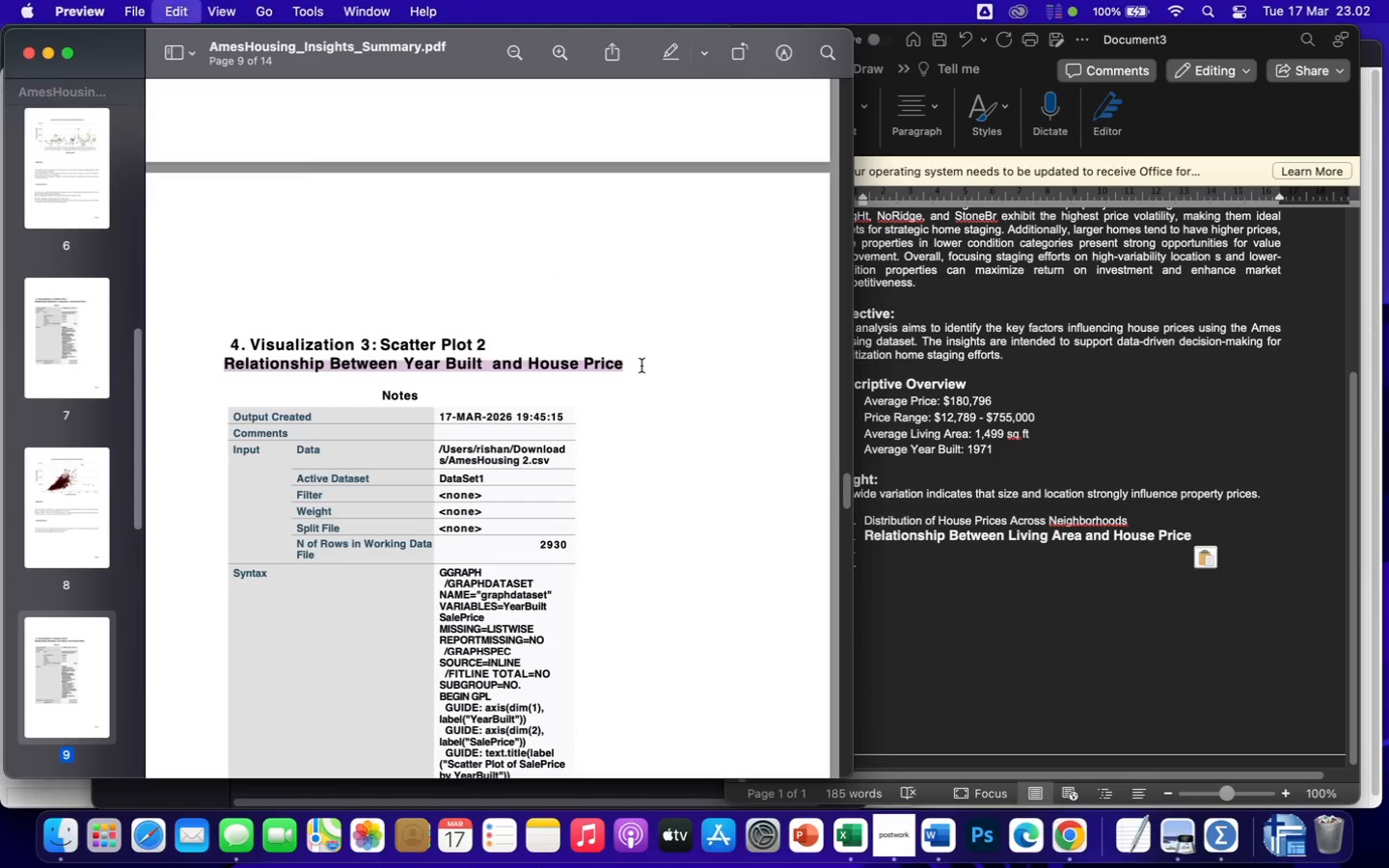 
key(Meta+C)
 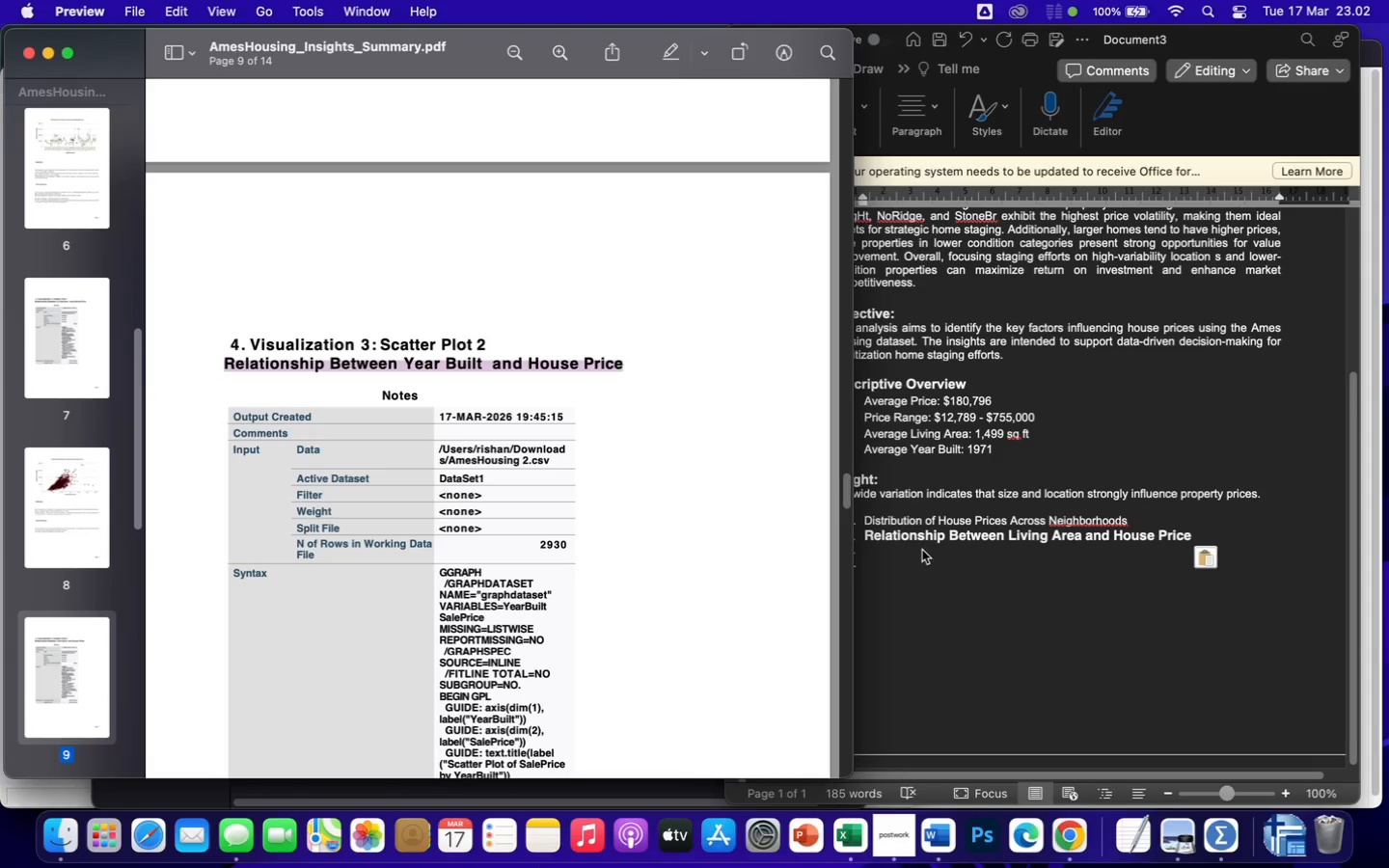 
left_click([902, 544])
 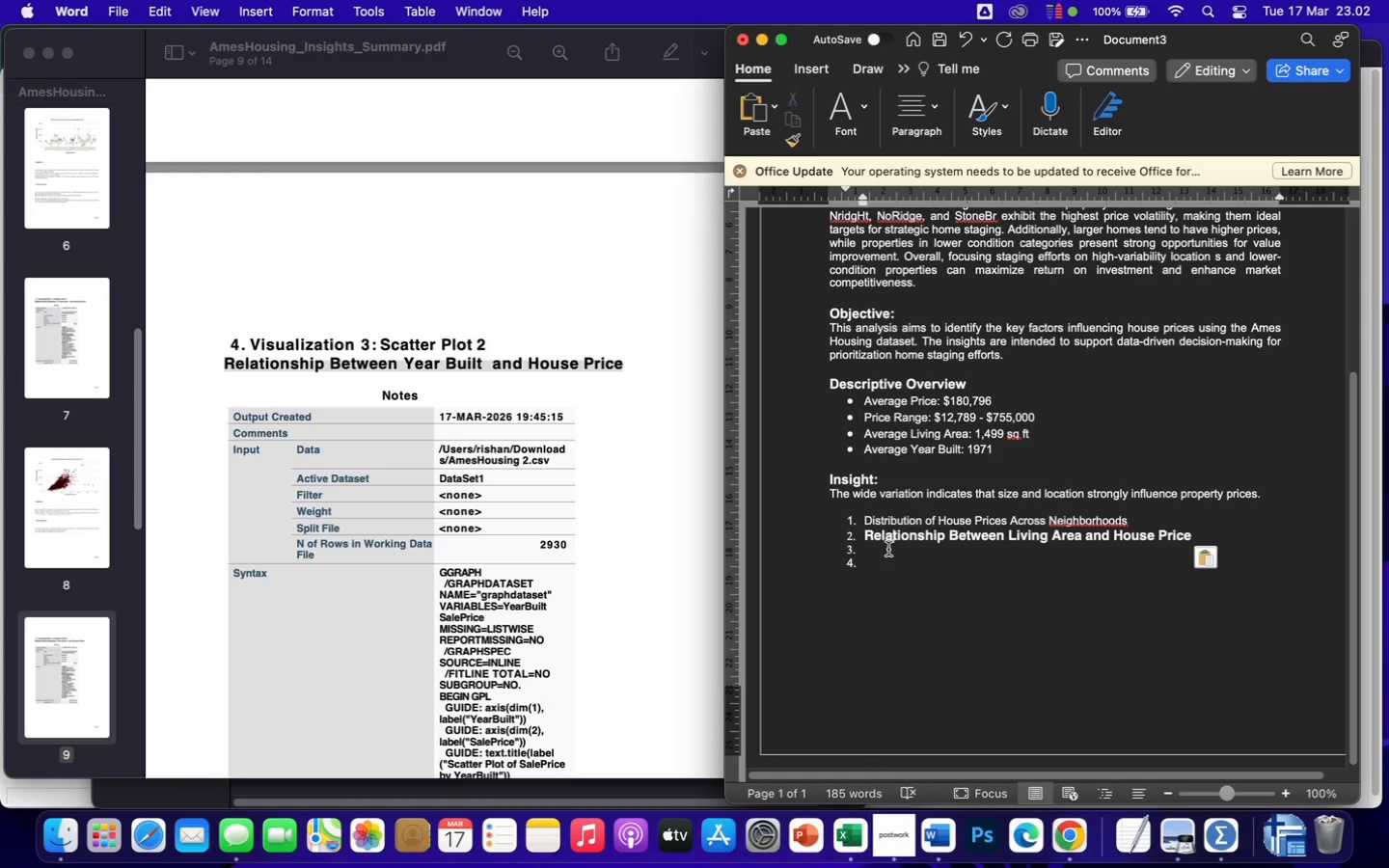 
left_click([888, 550])
 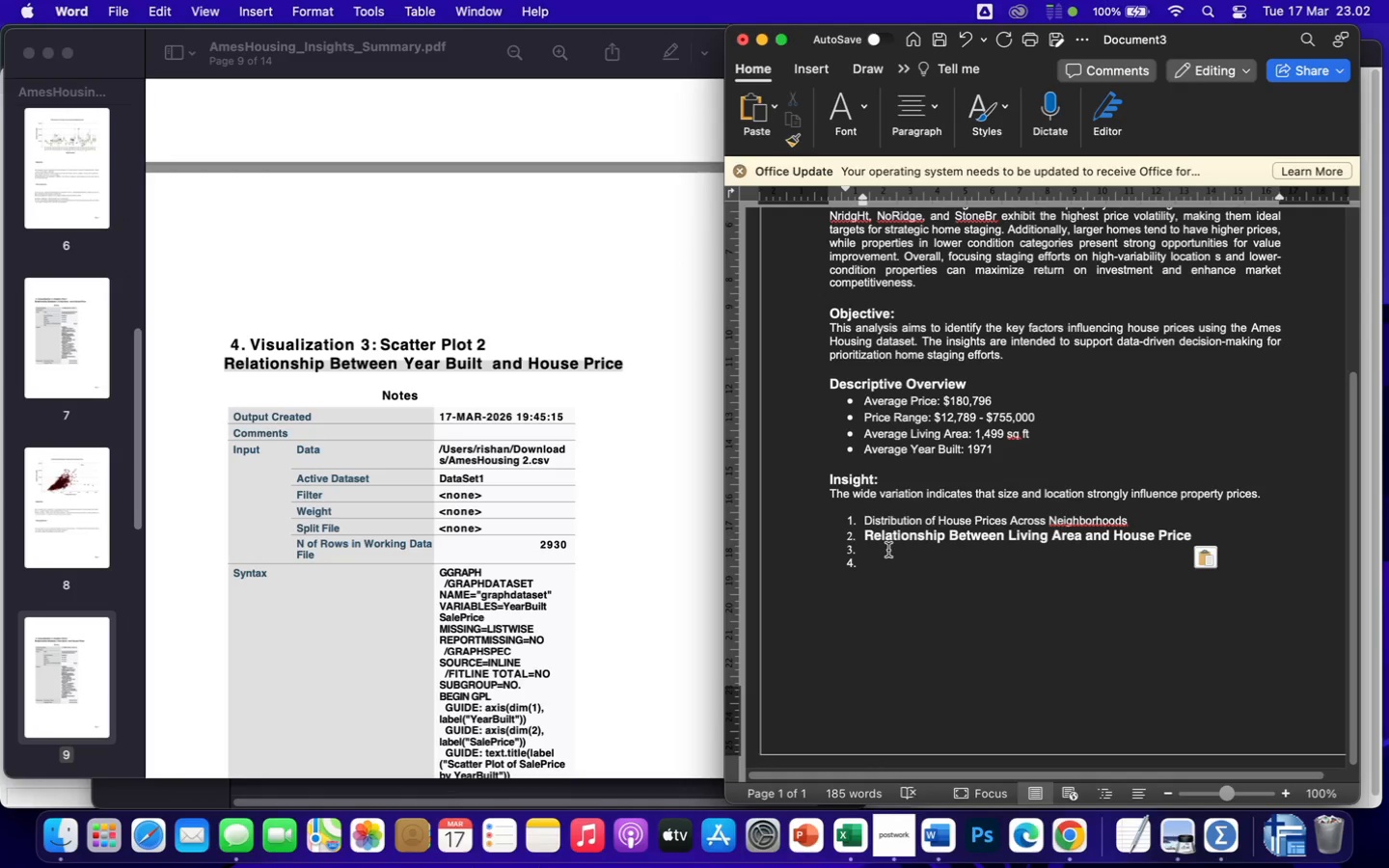 
key(Meta+CommandLeft)
 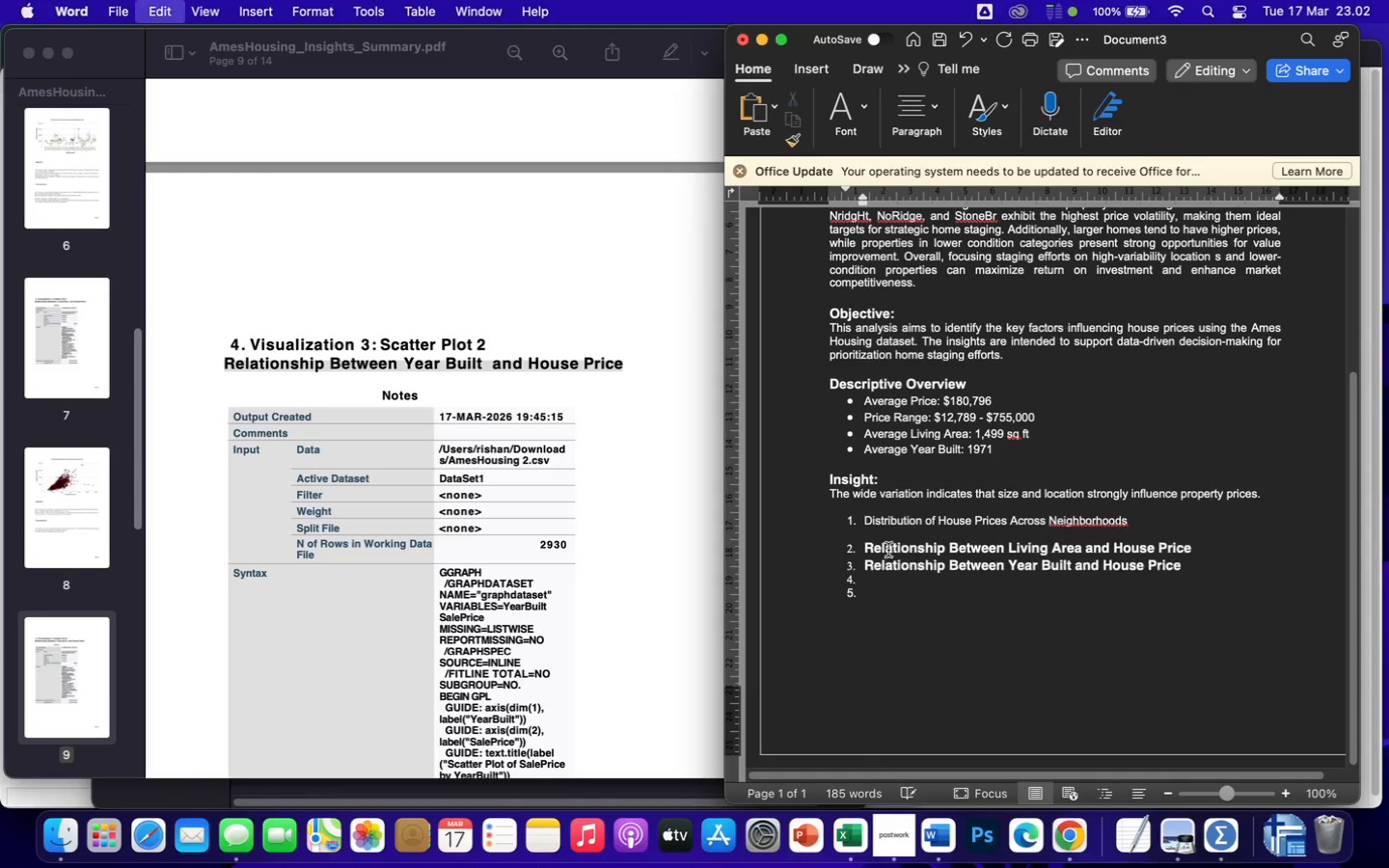 
key(Meta+V)
 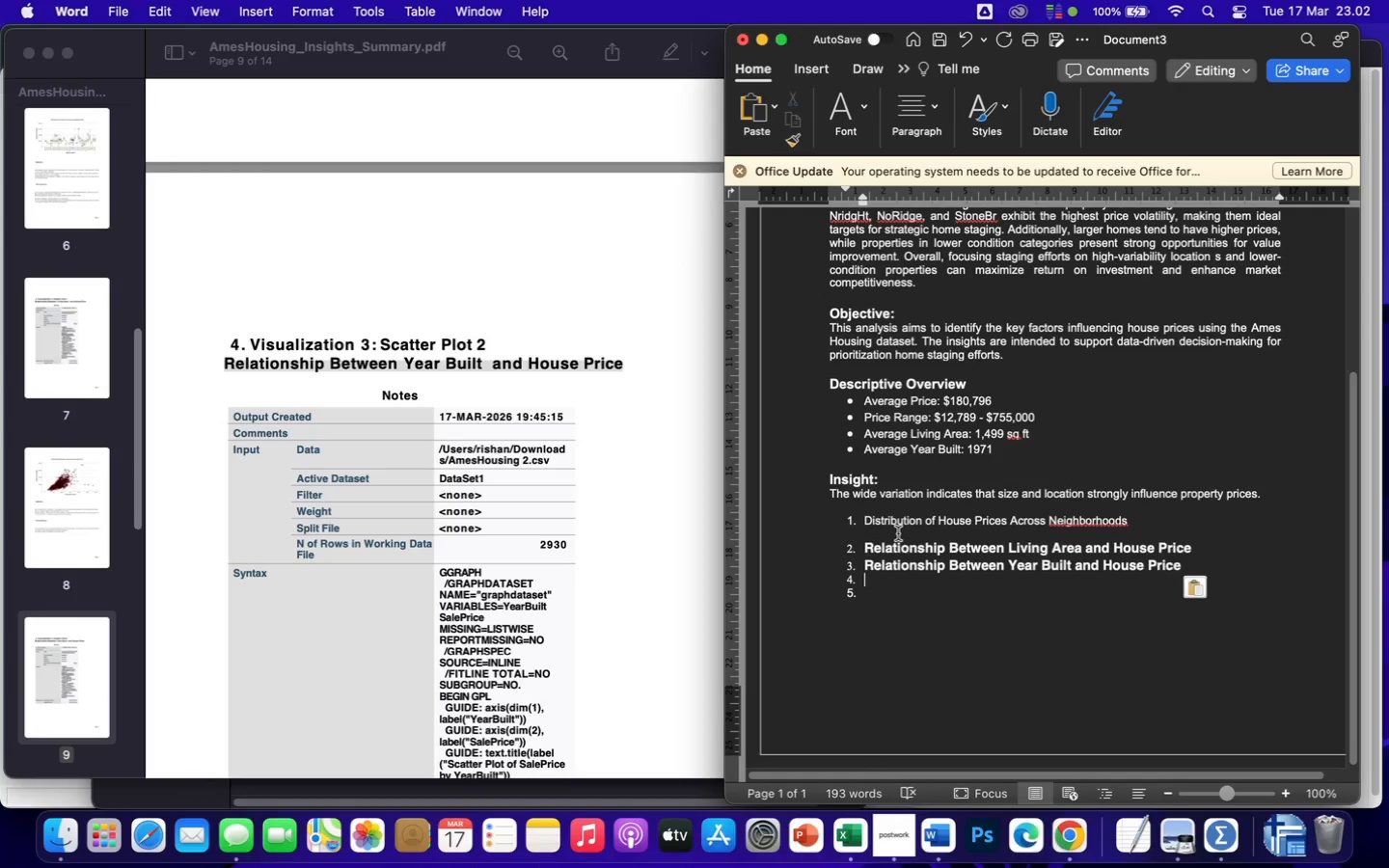 
left_click([894, 534])
 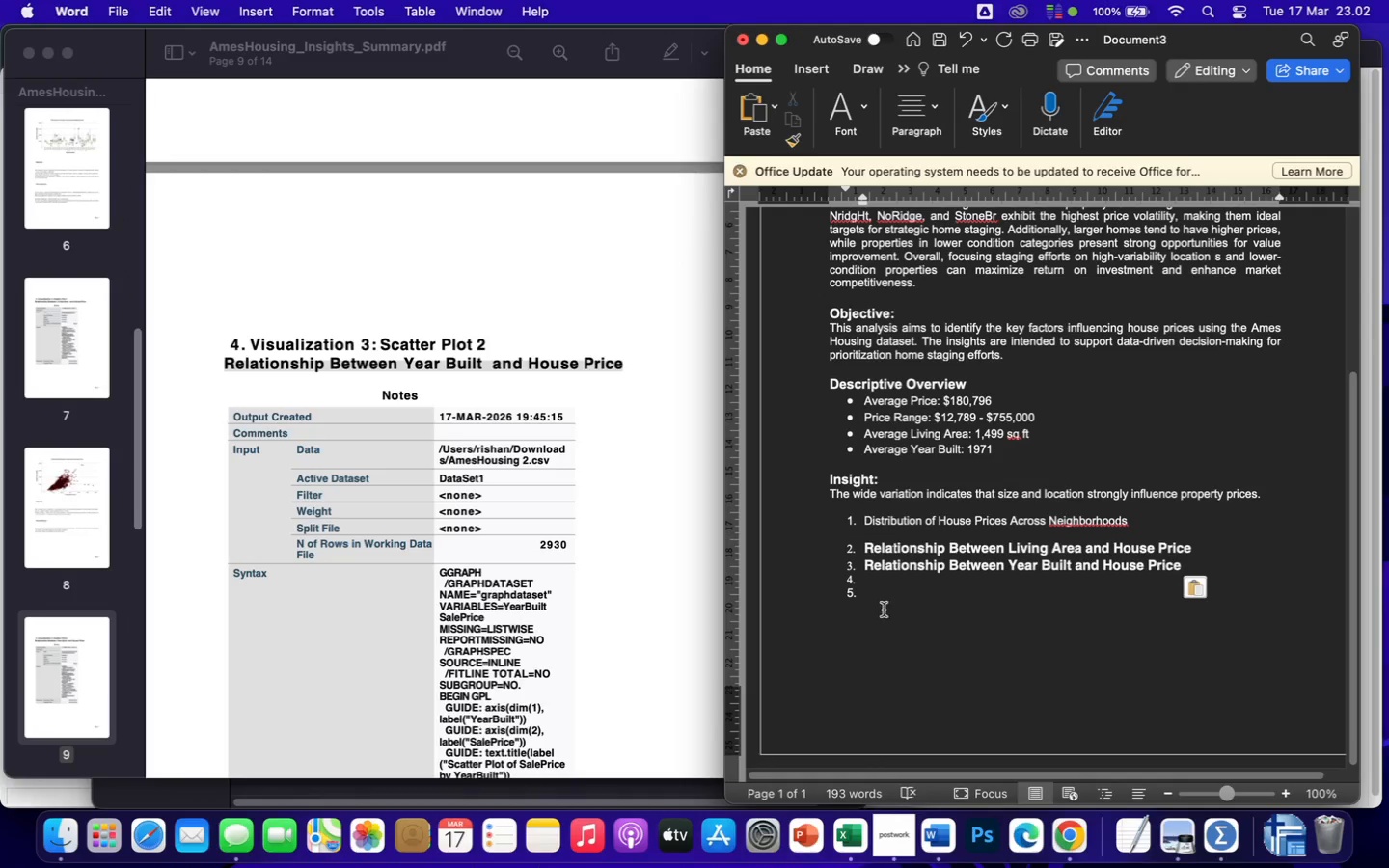 
left_click([882, 593])
 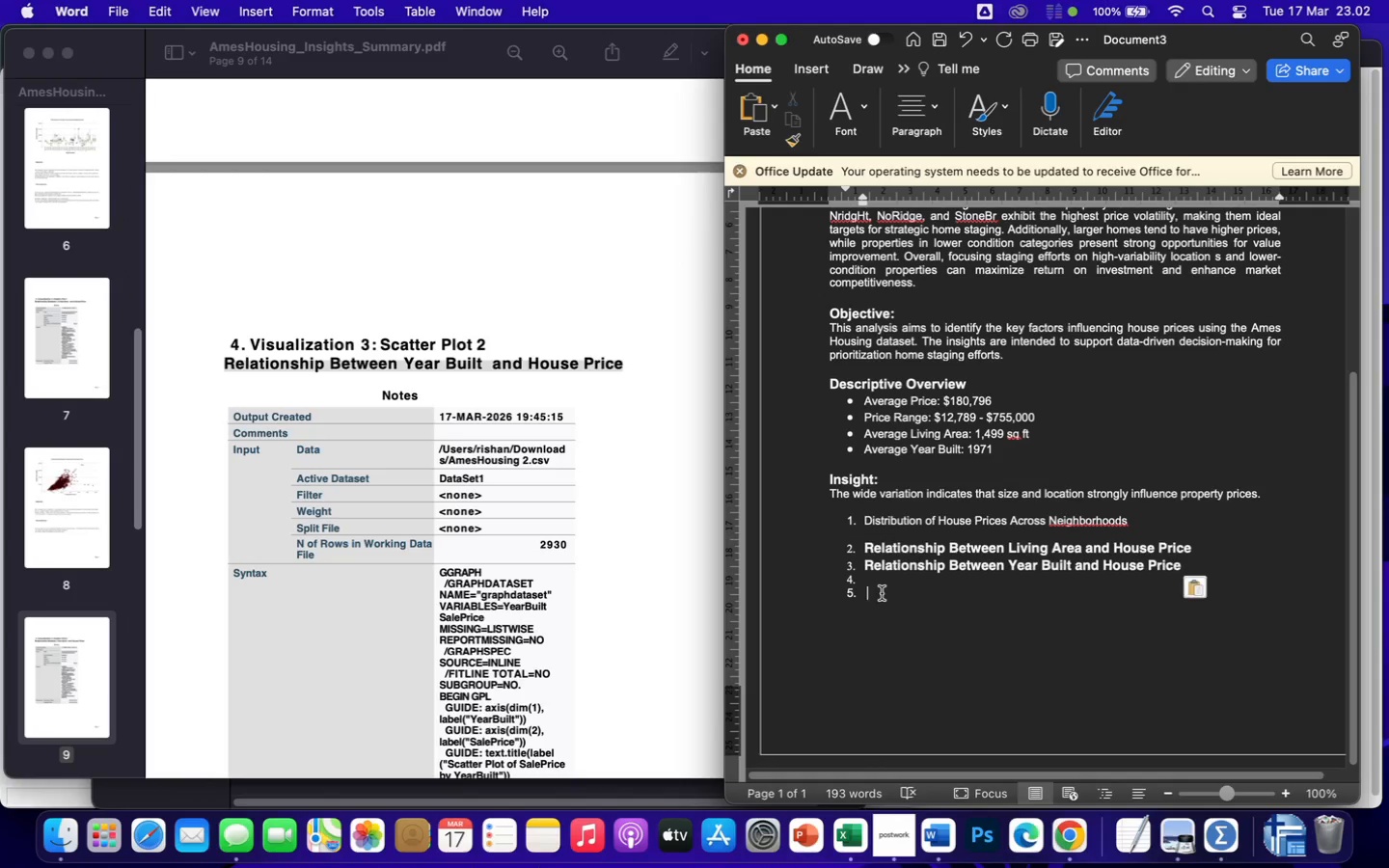 
key(Backspace)
 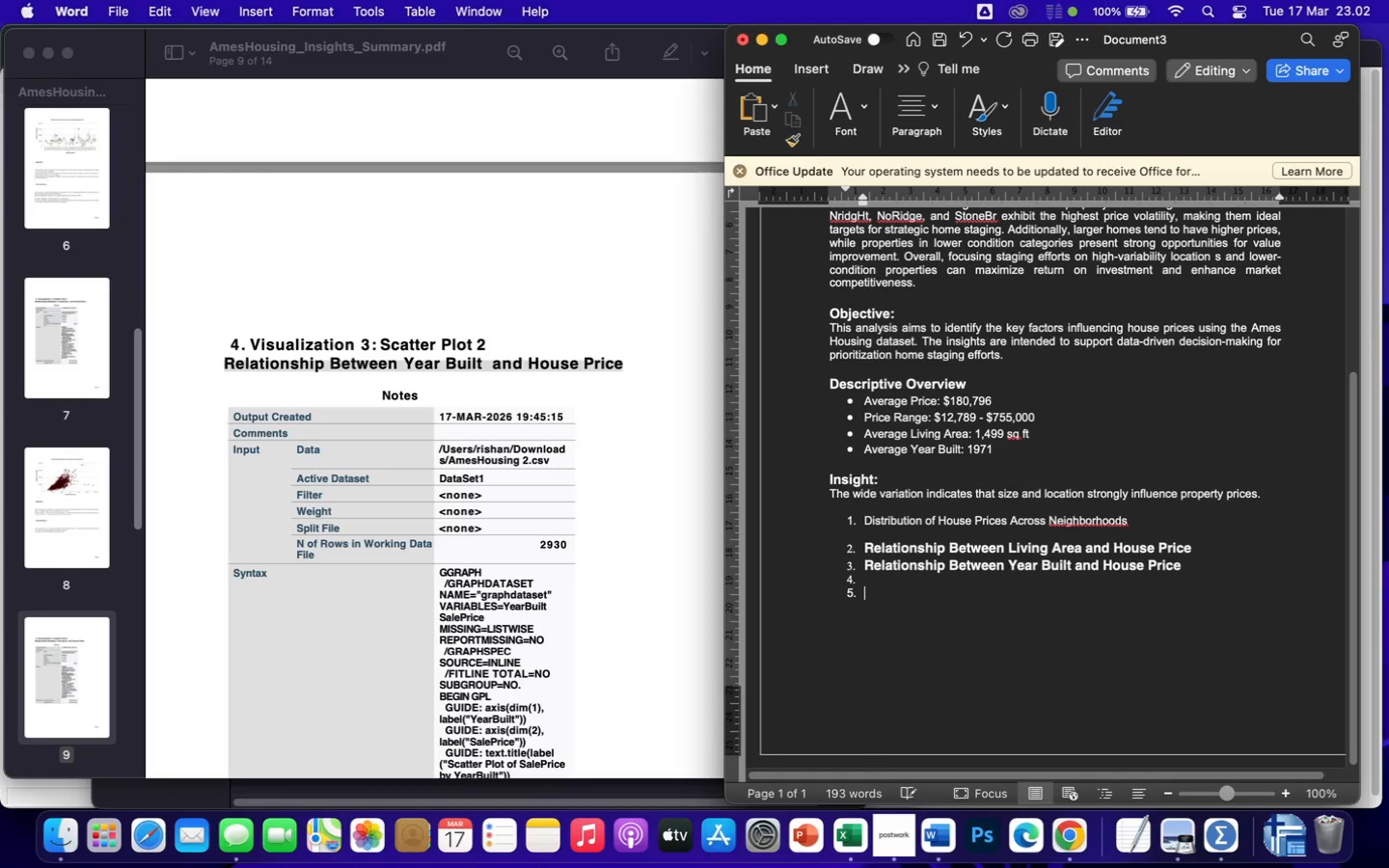 
key(Backspace)
 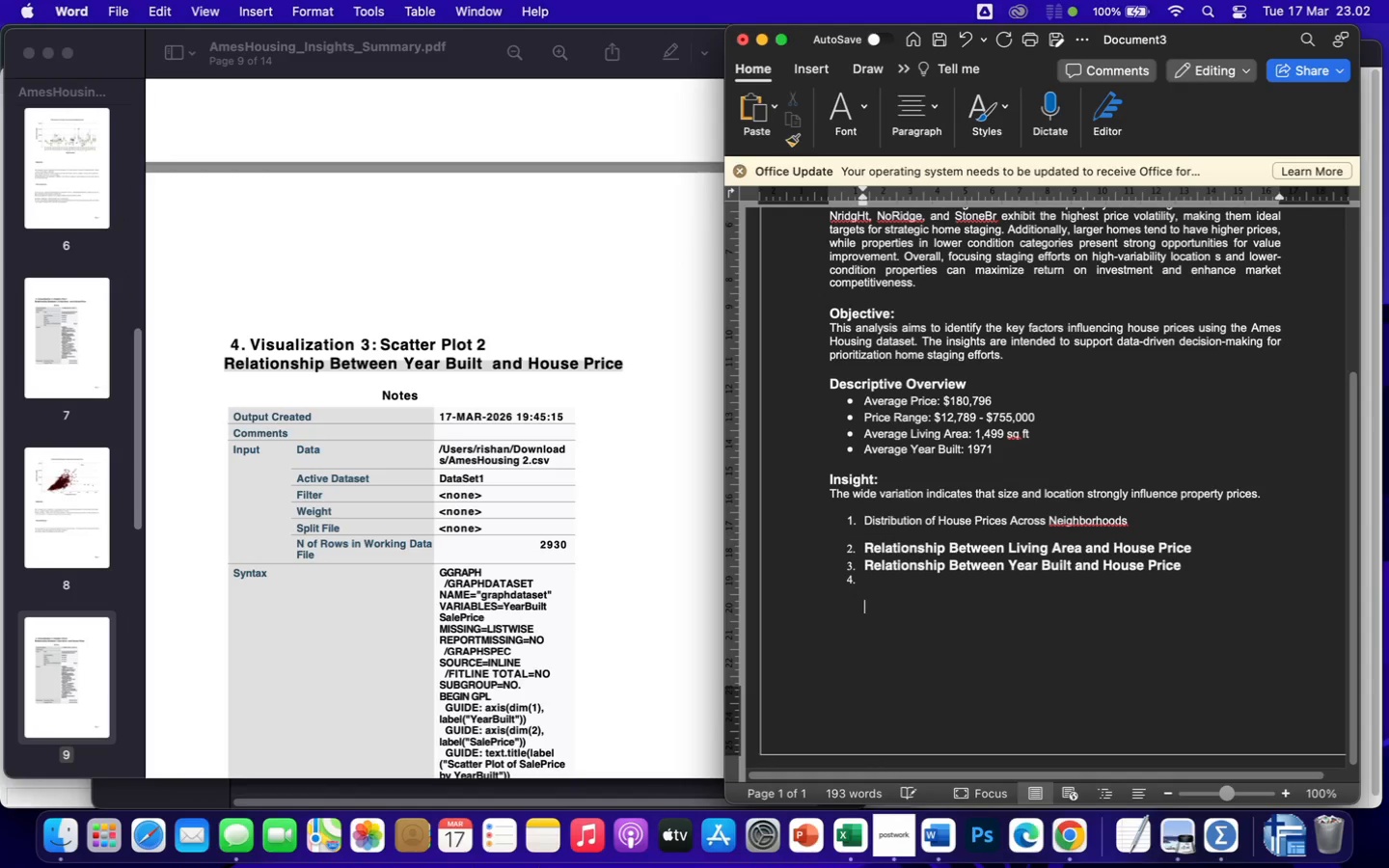 
key(Backspace)
 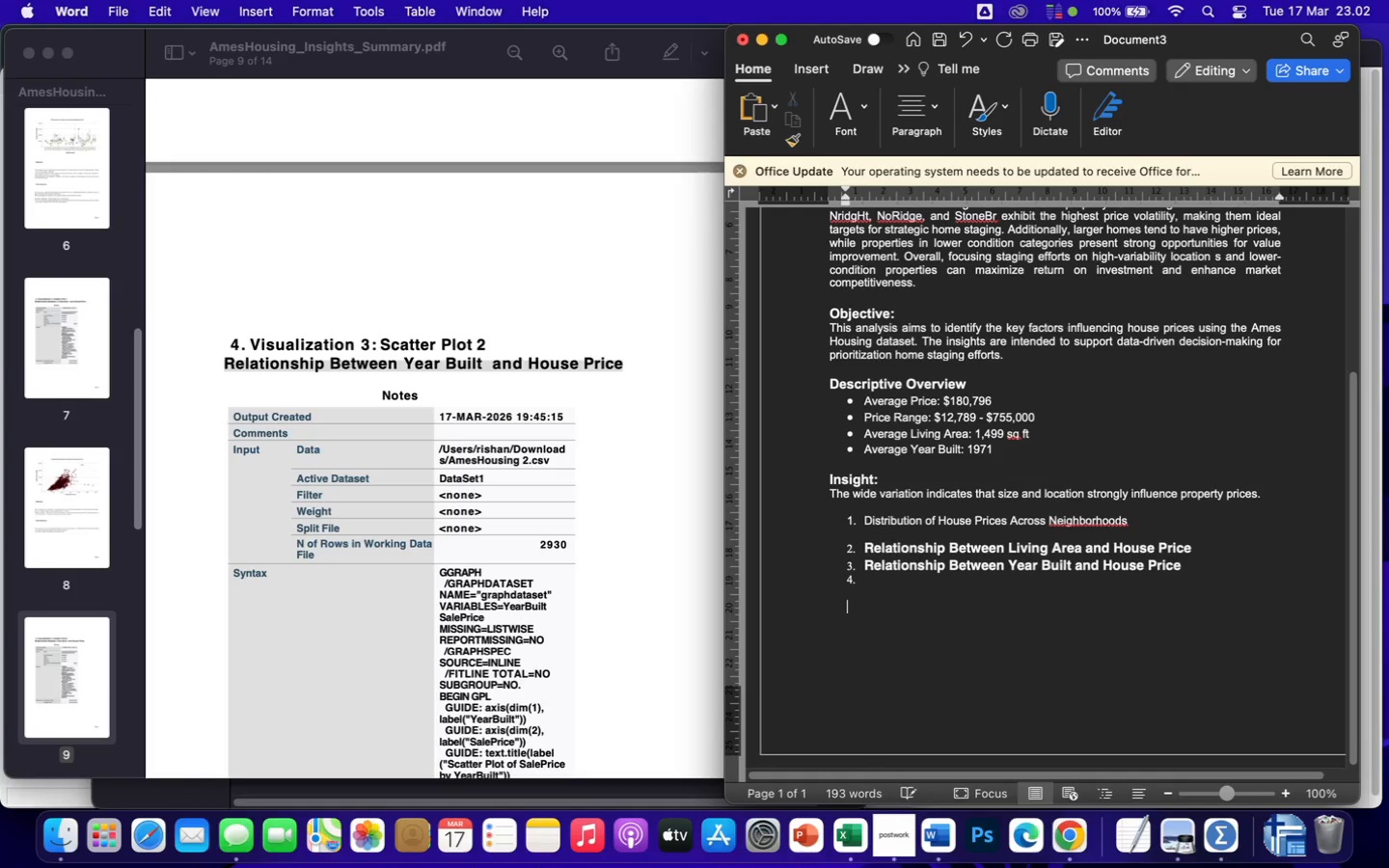 
key(Backspace)
 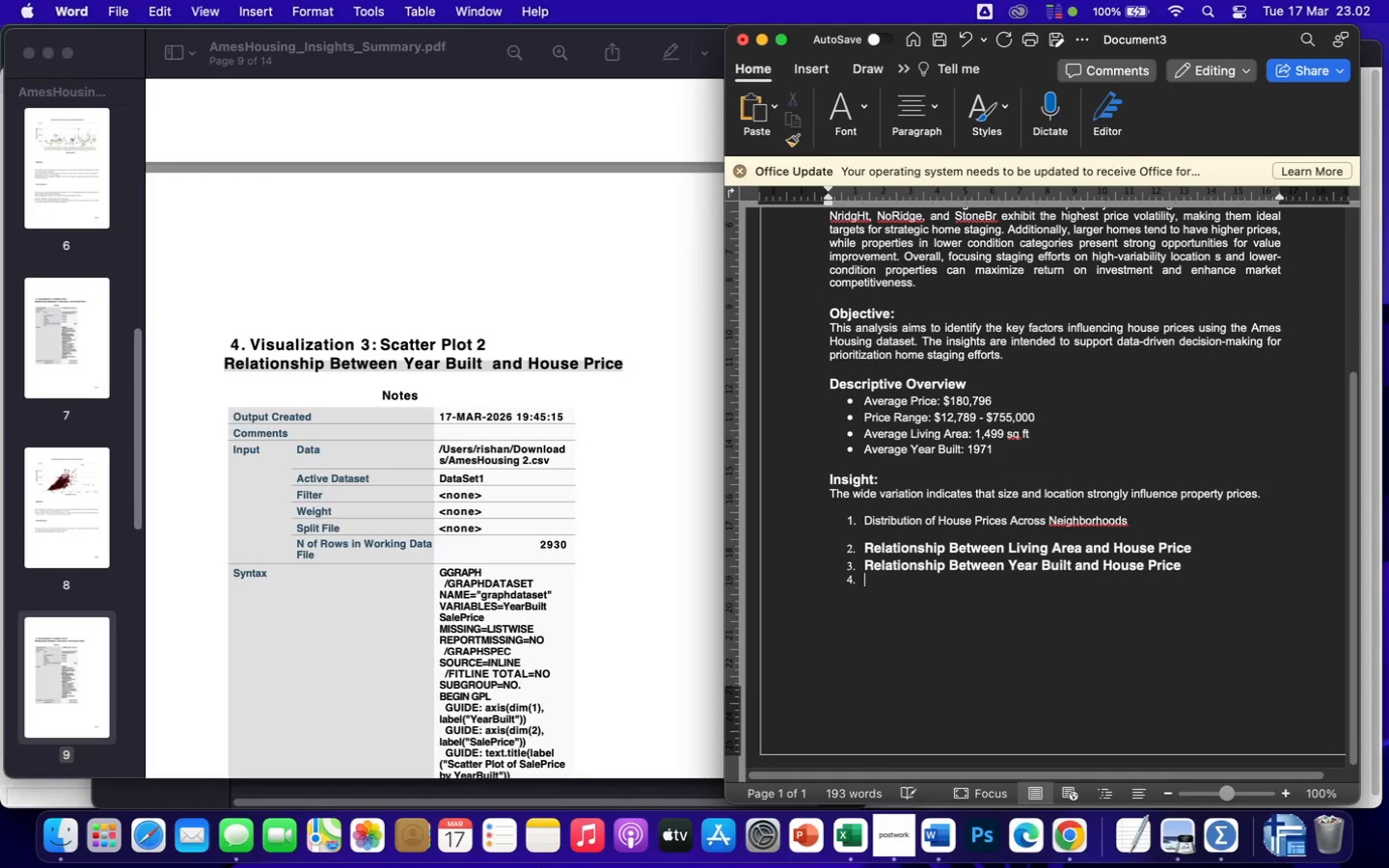 
key(Backspace)
 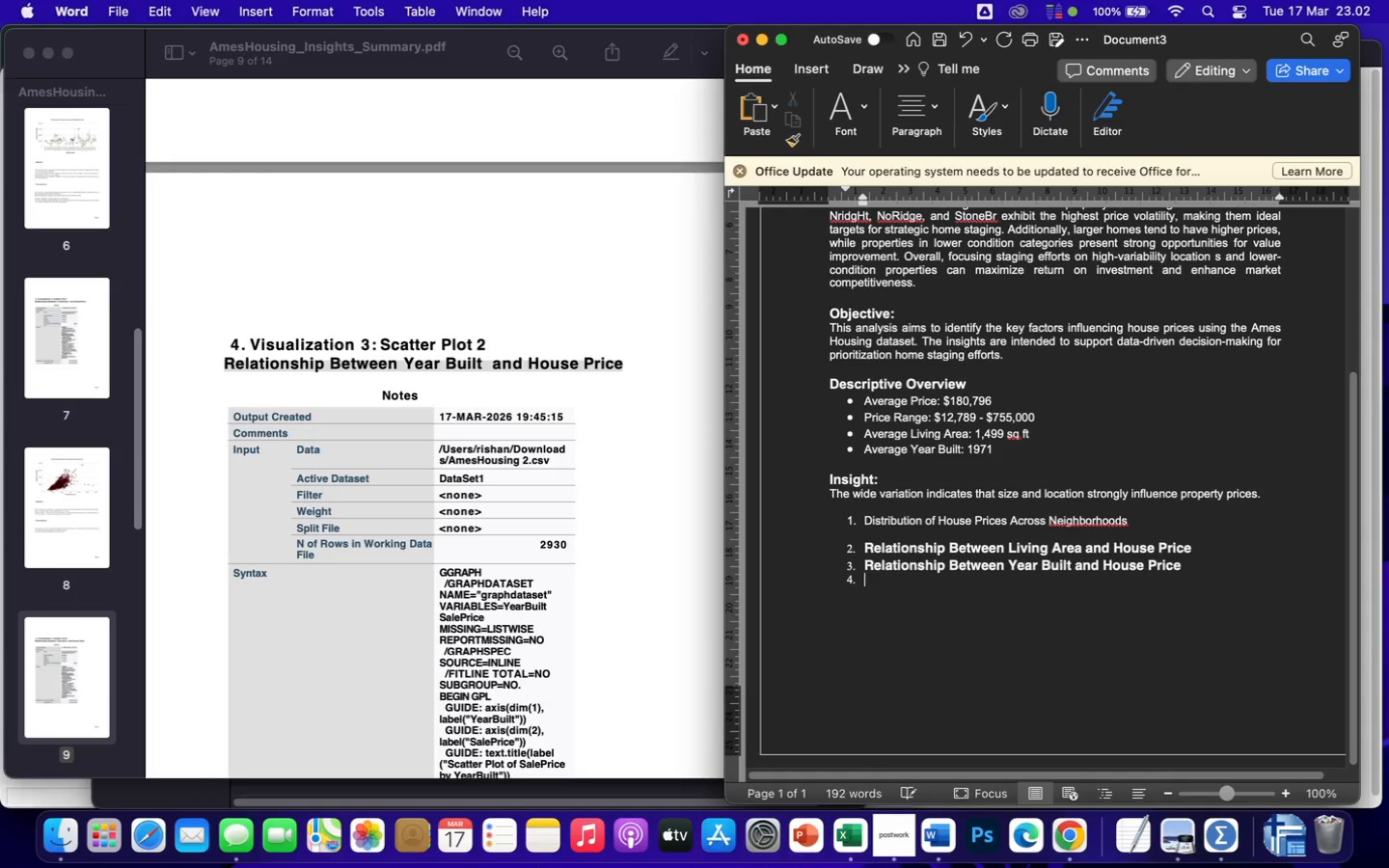 
key(Backspace)
 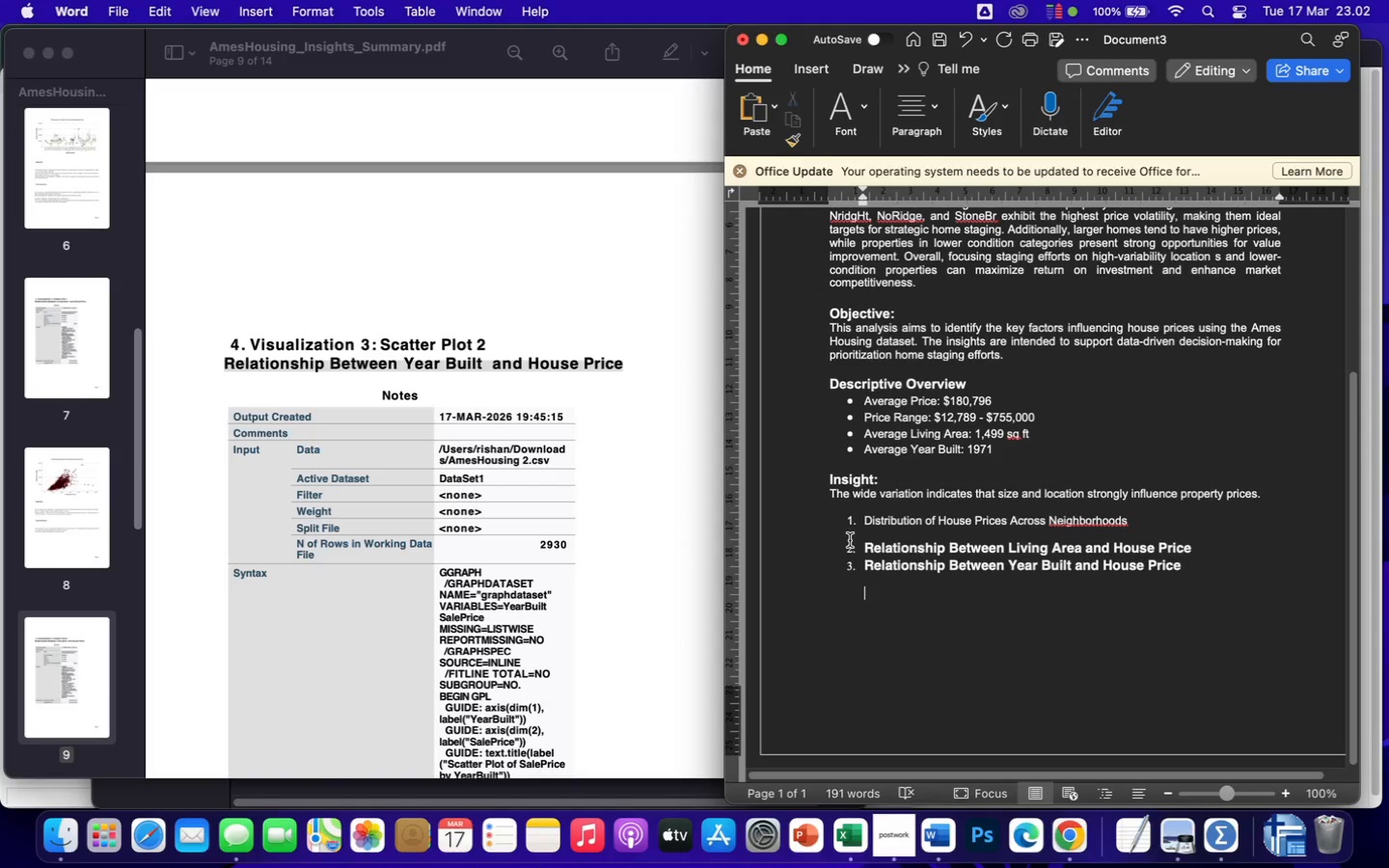 
left_click_drag(start_coordinate=[838, 524], to_coordinate=[1188, 578])
 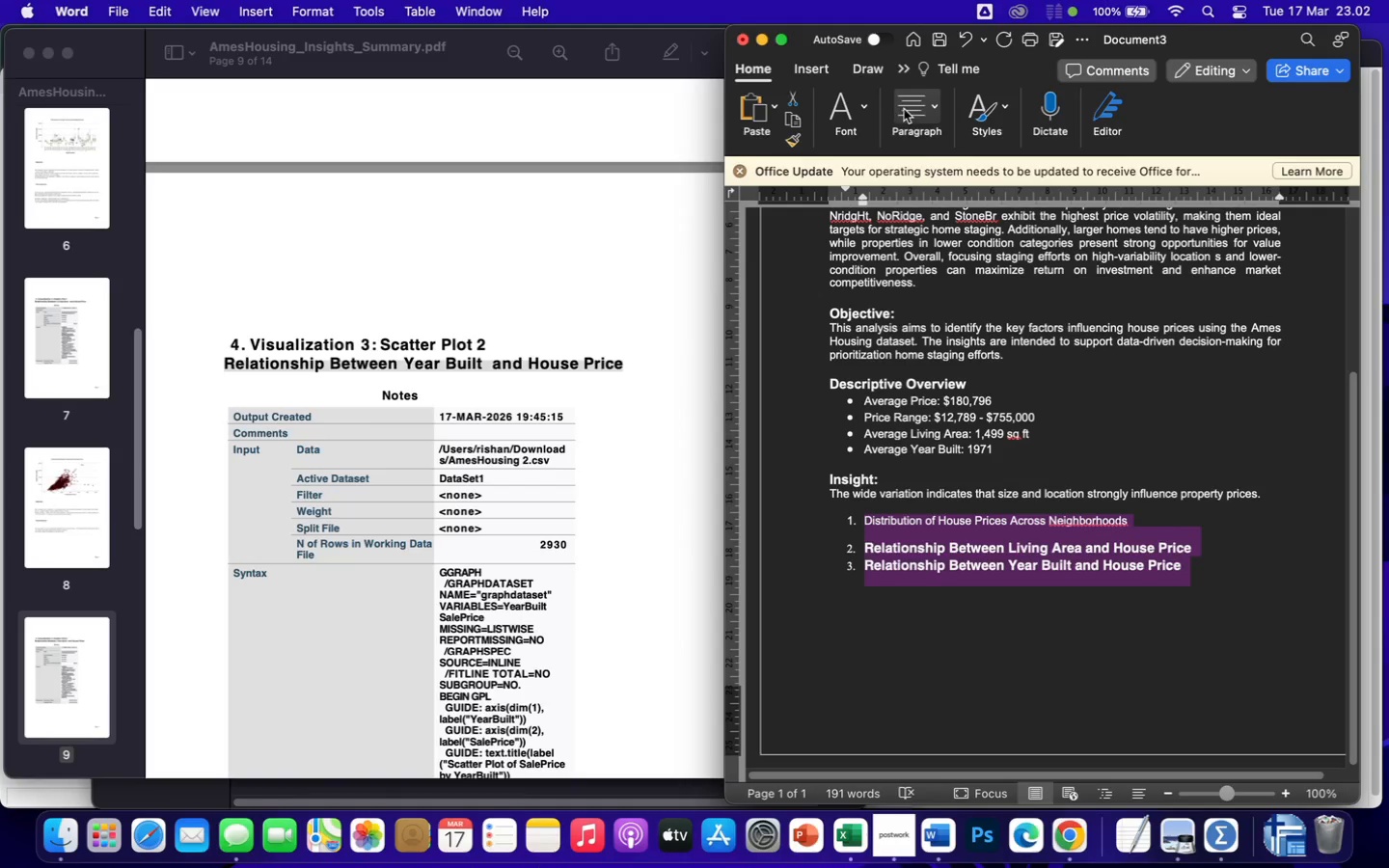 
left_click([896, 105])
 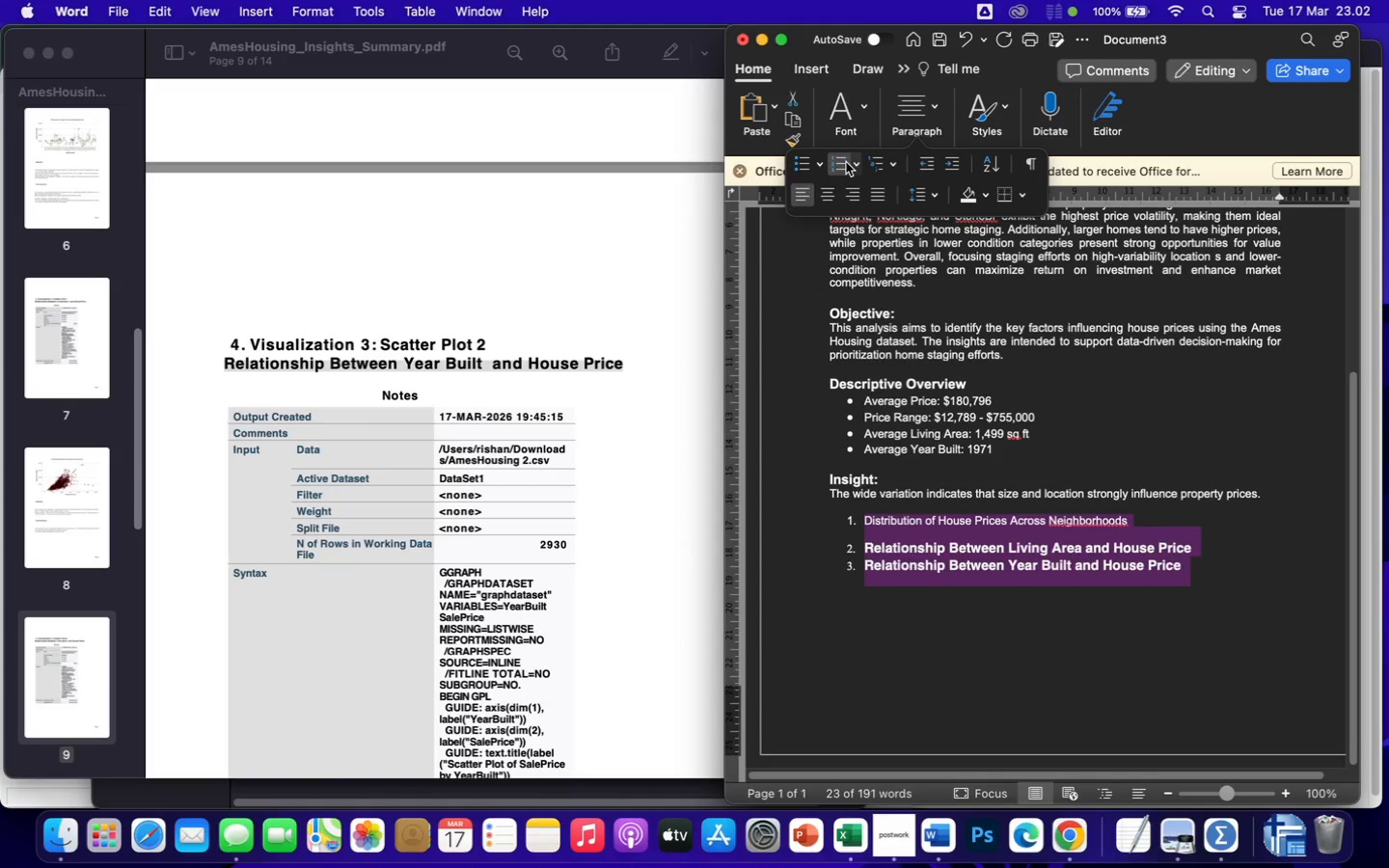 
left_click([859, 108])
 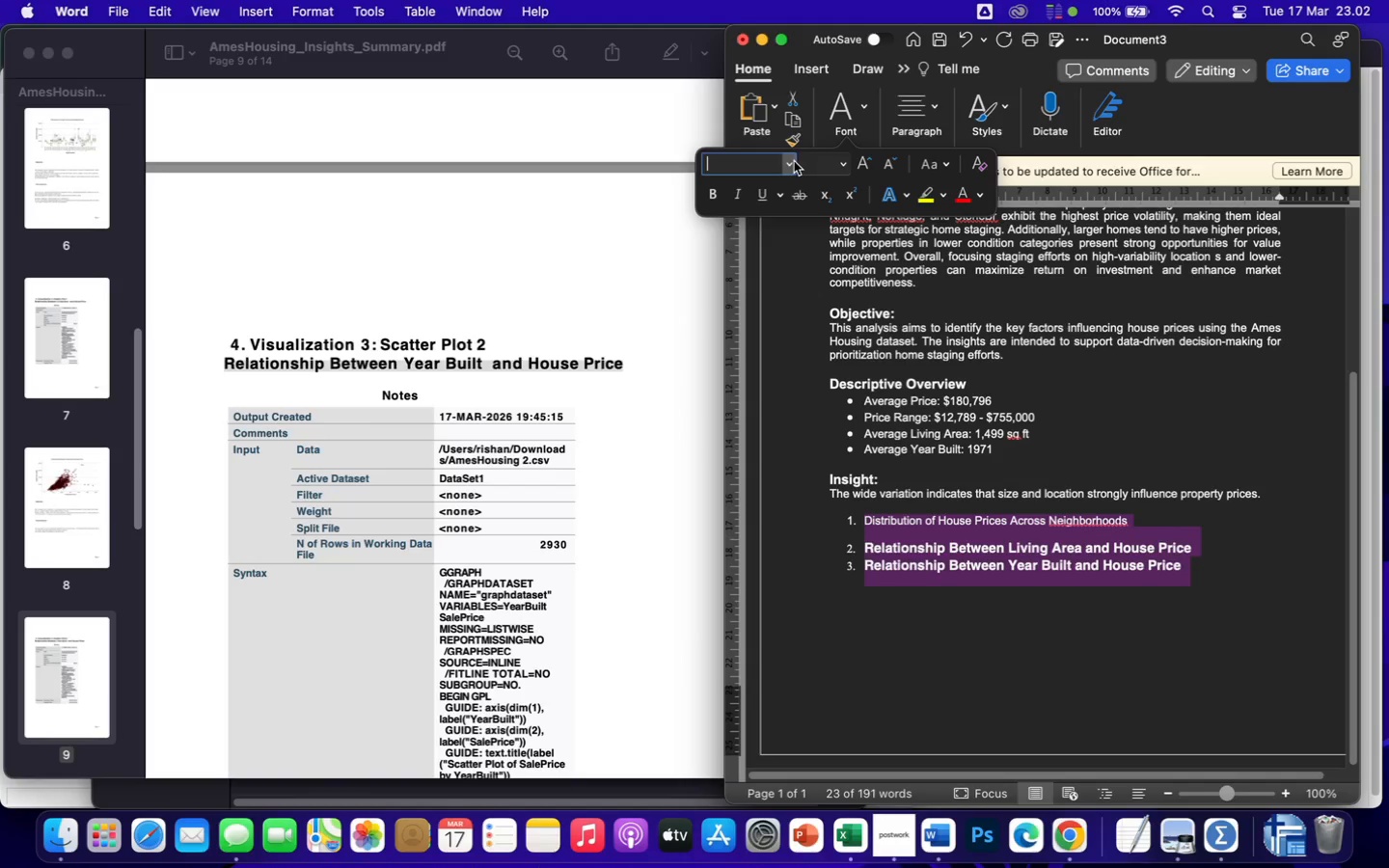 
left_click([788, 163])
 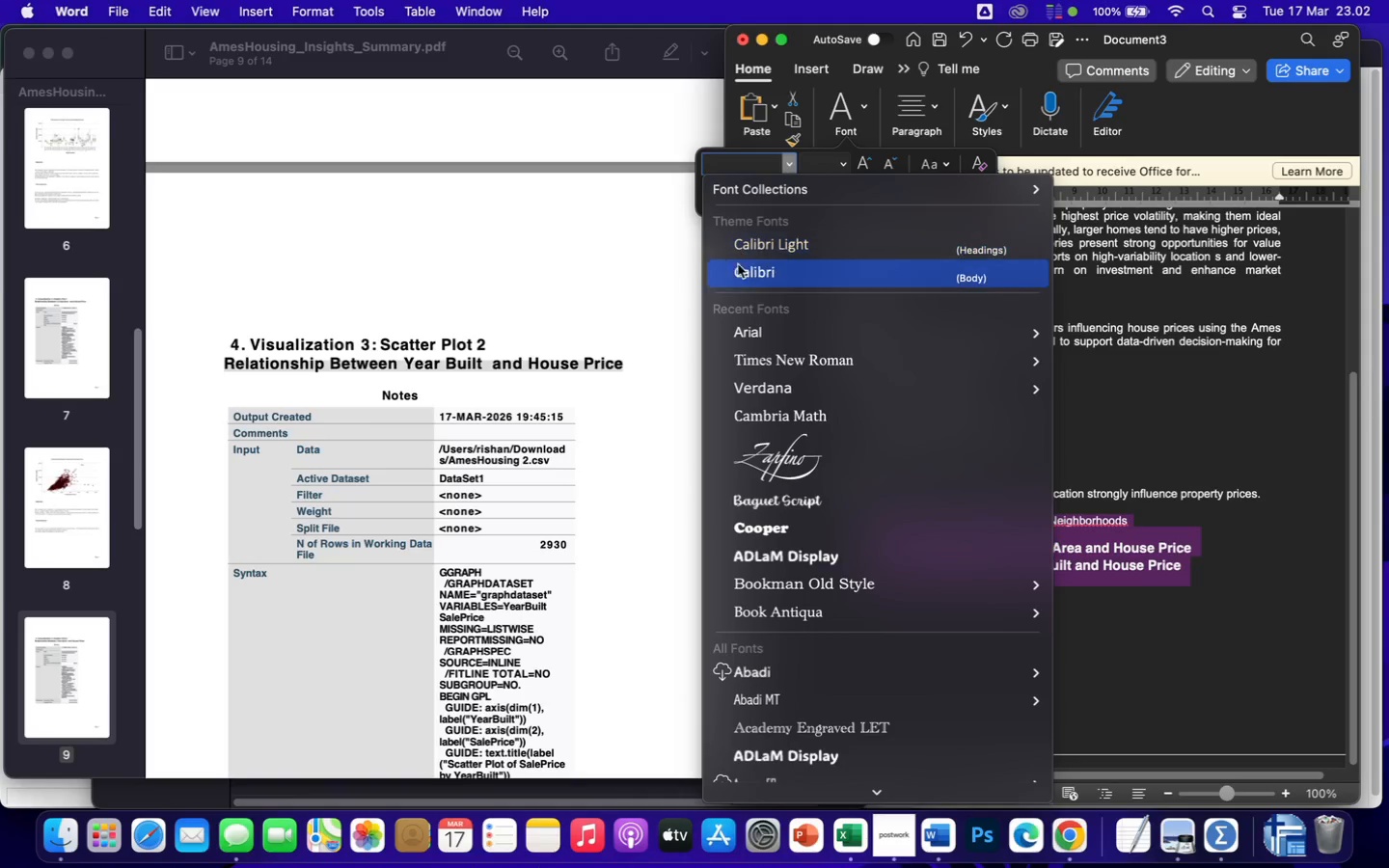 
left_click([750, 339])
 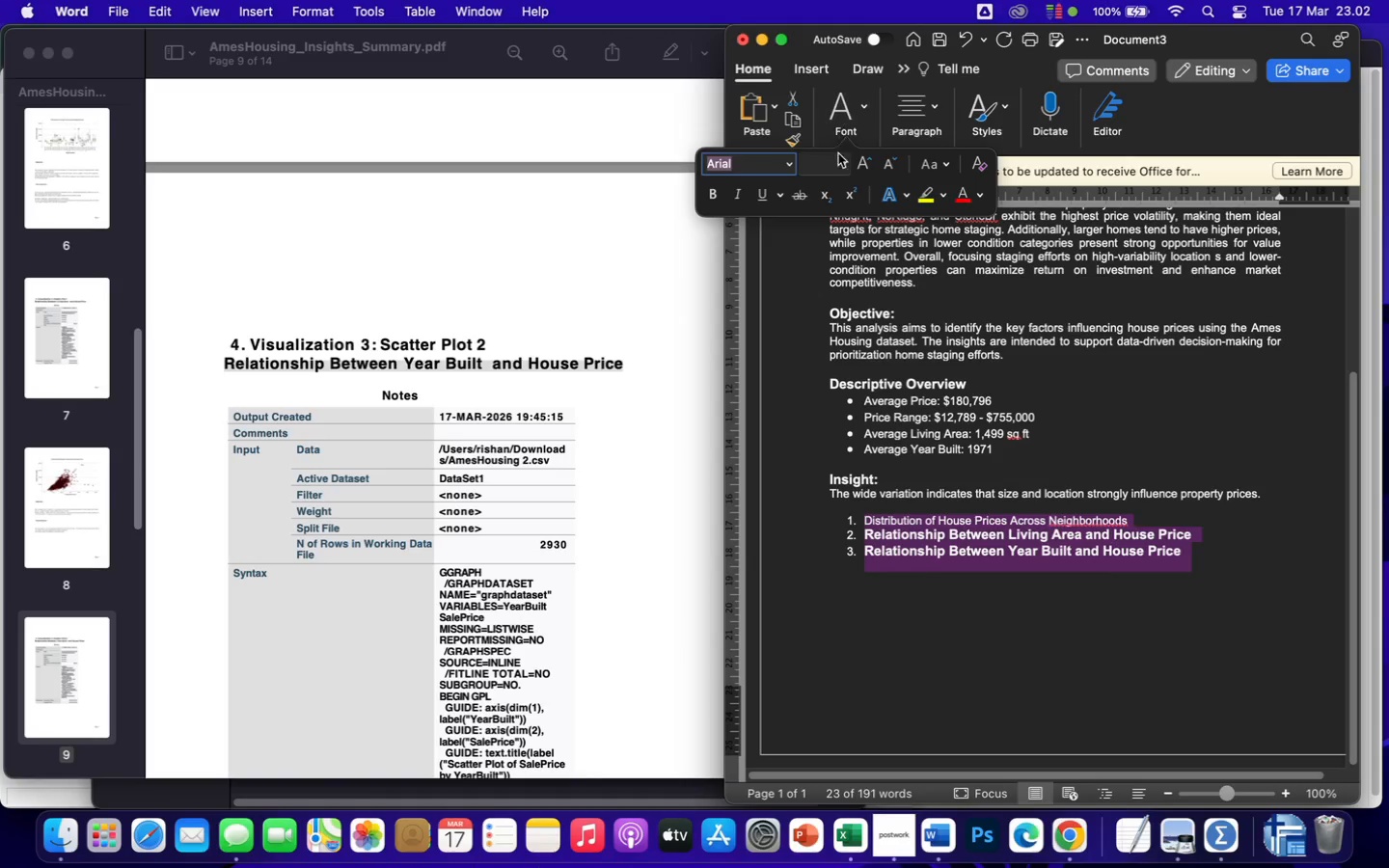 
left_click([841, 161])
 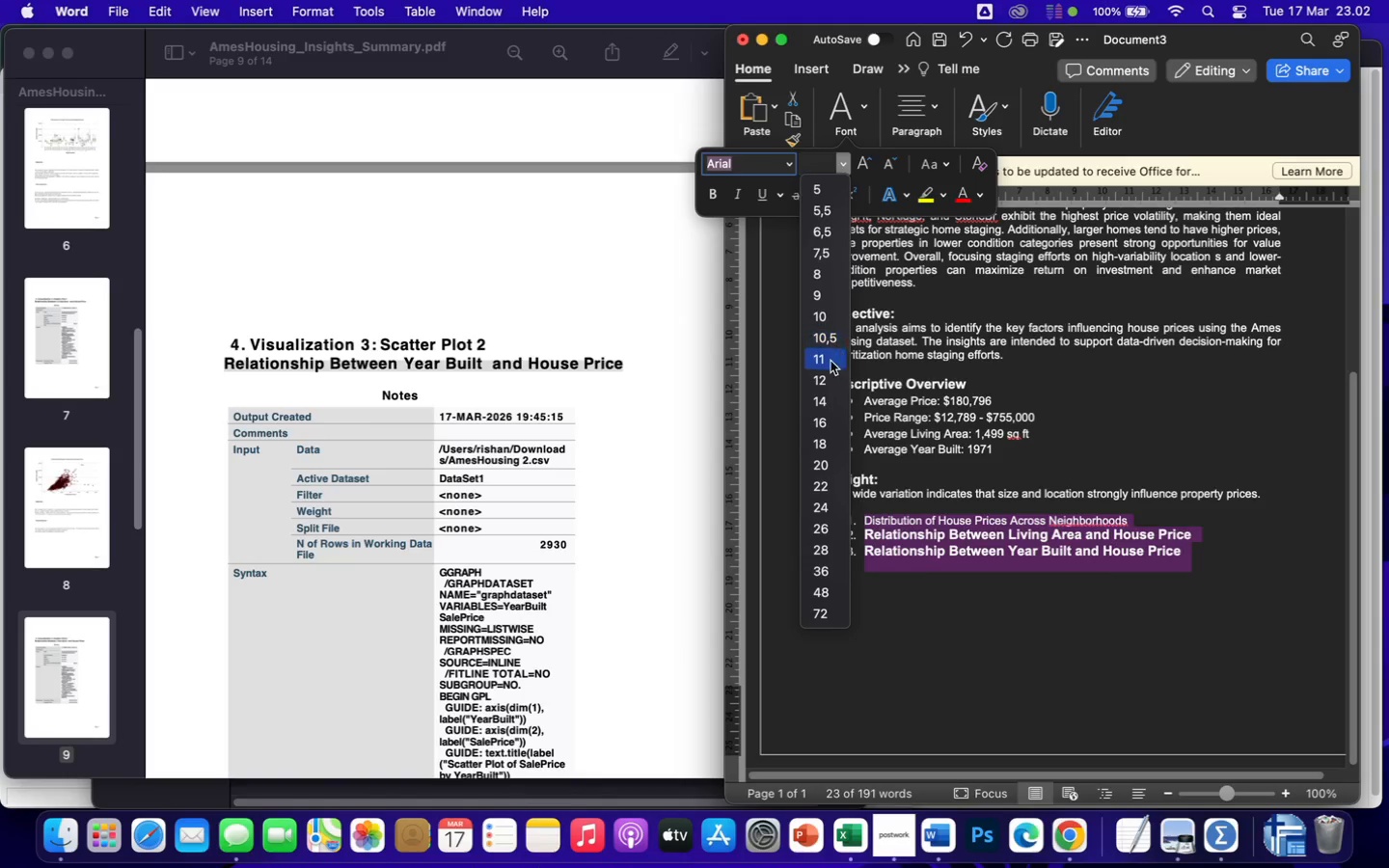 
left_click([825, 380])
 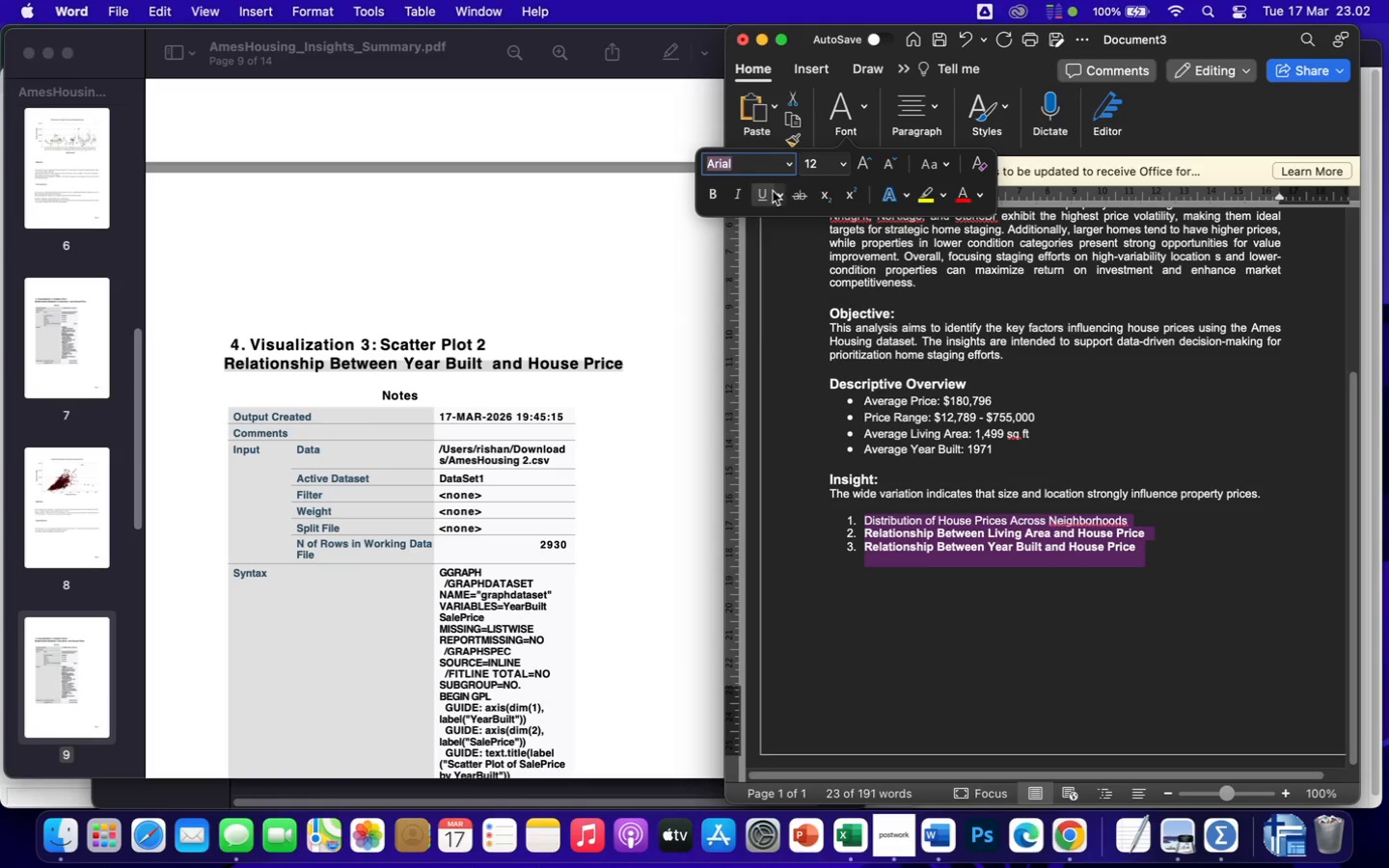 
left_click([712, 193])
 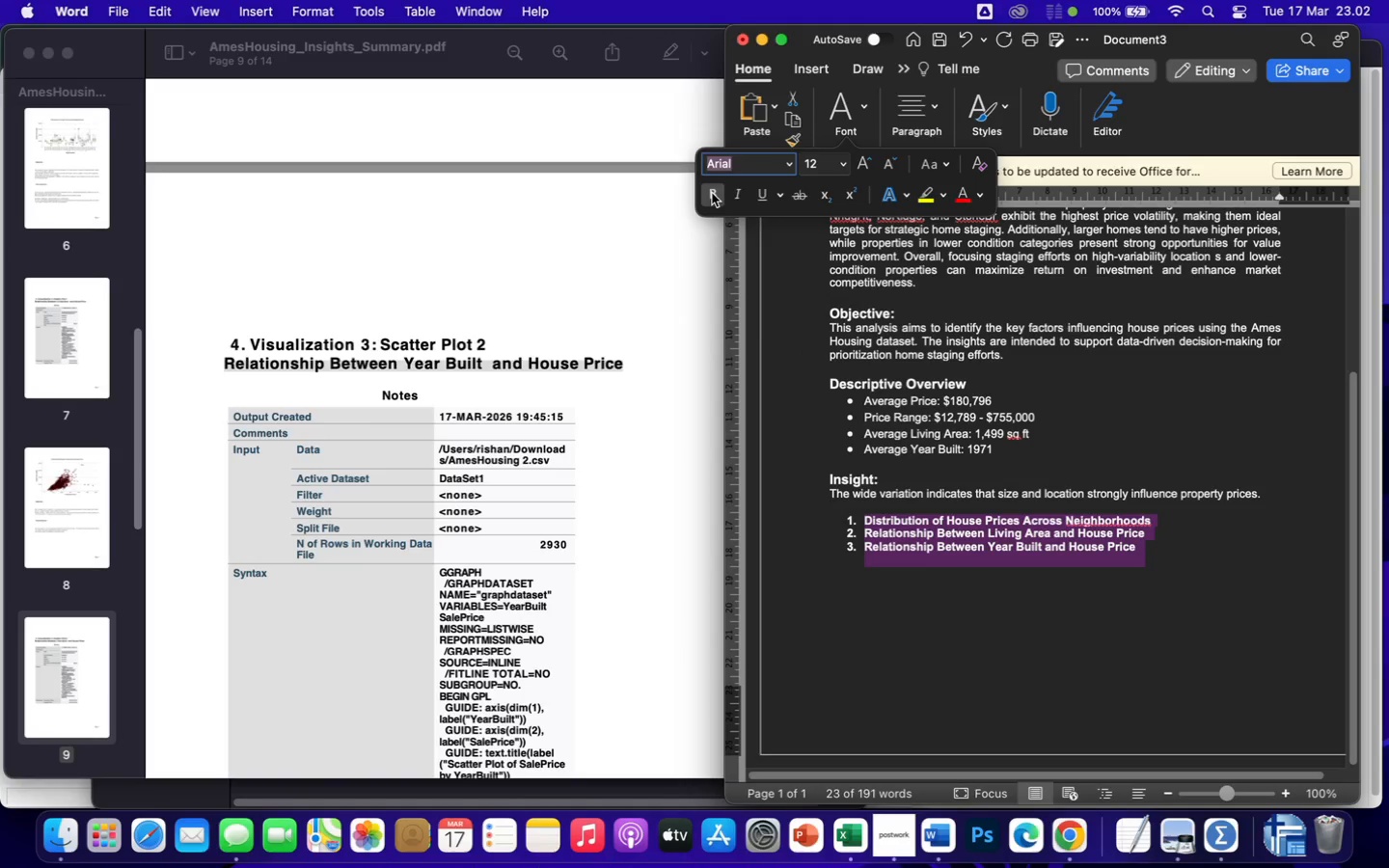 
left_click([712, 193])
 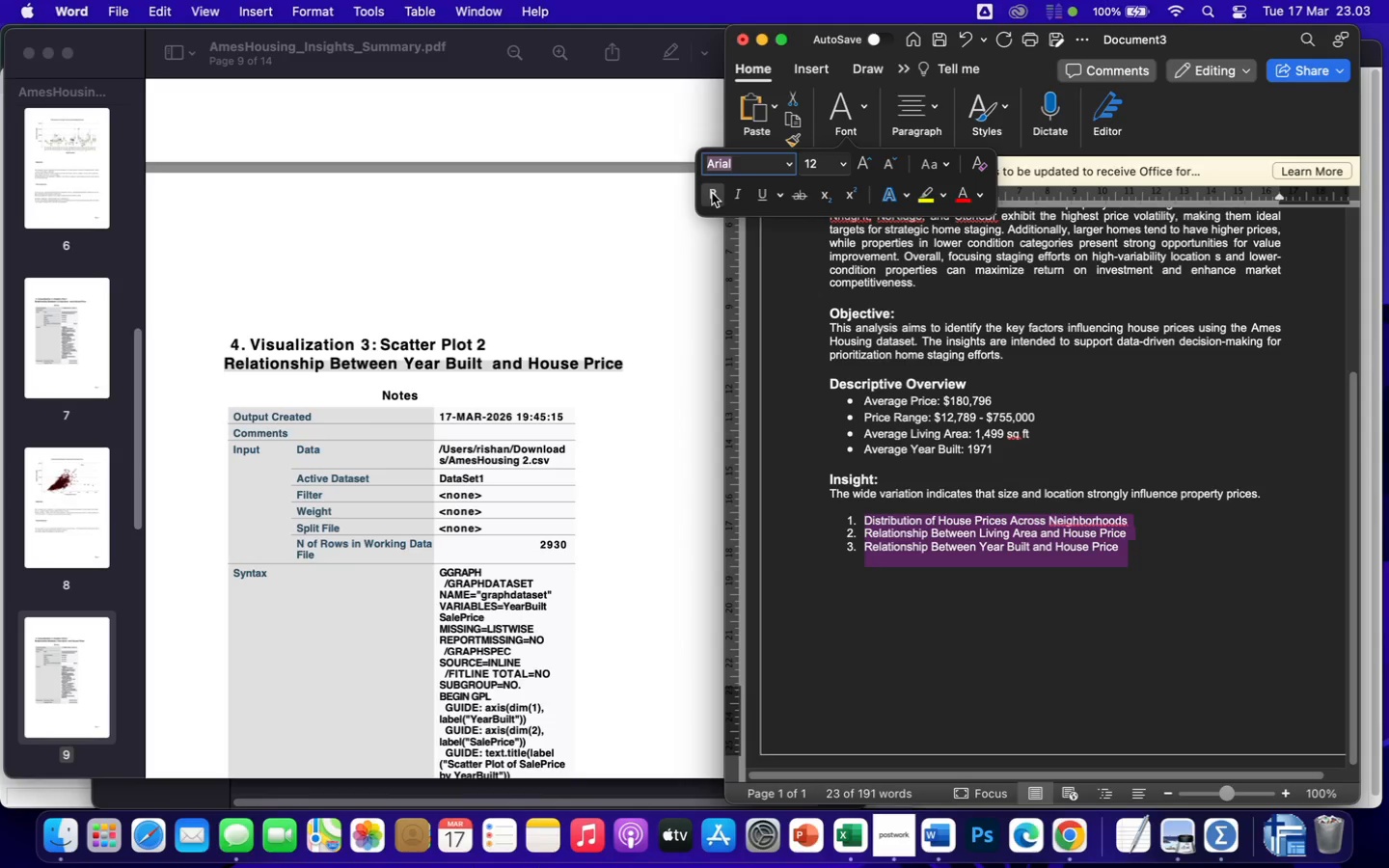 
wait(13.48)
 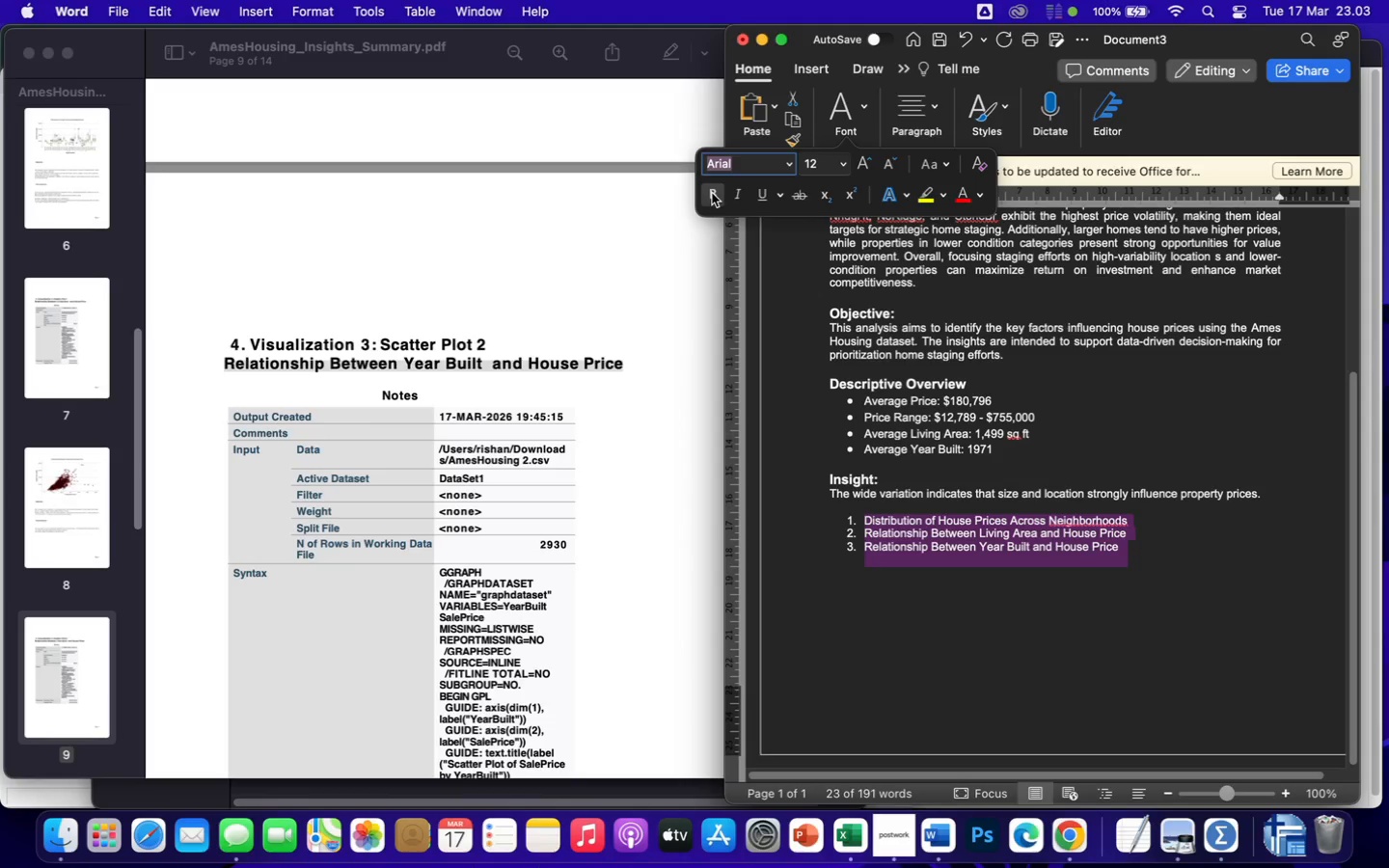 
left_click([1280, 496])
 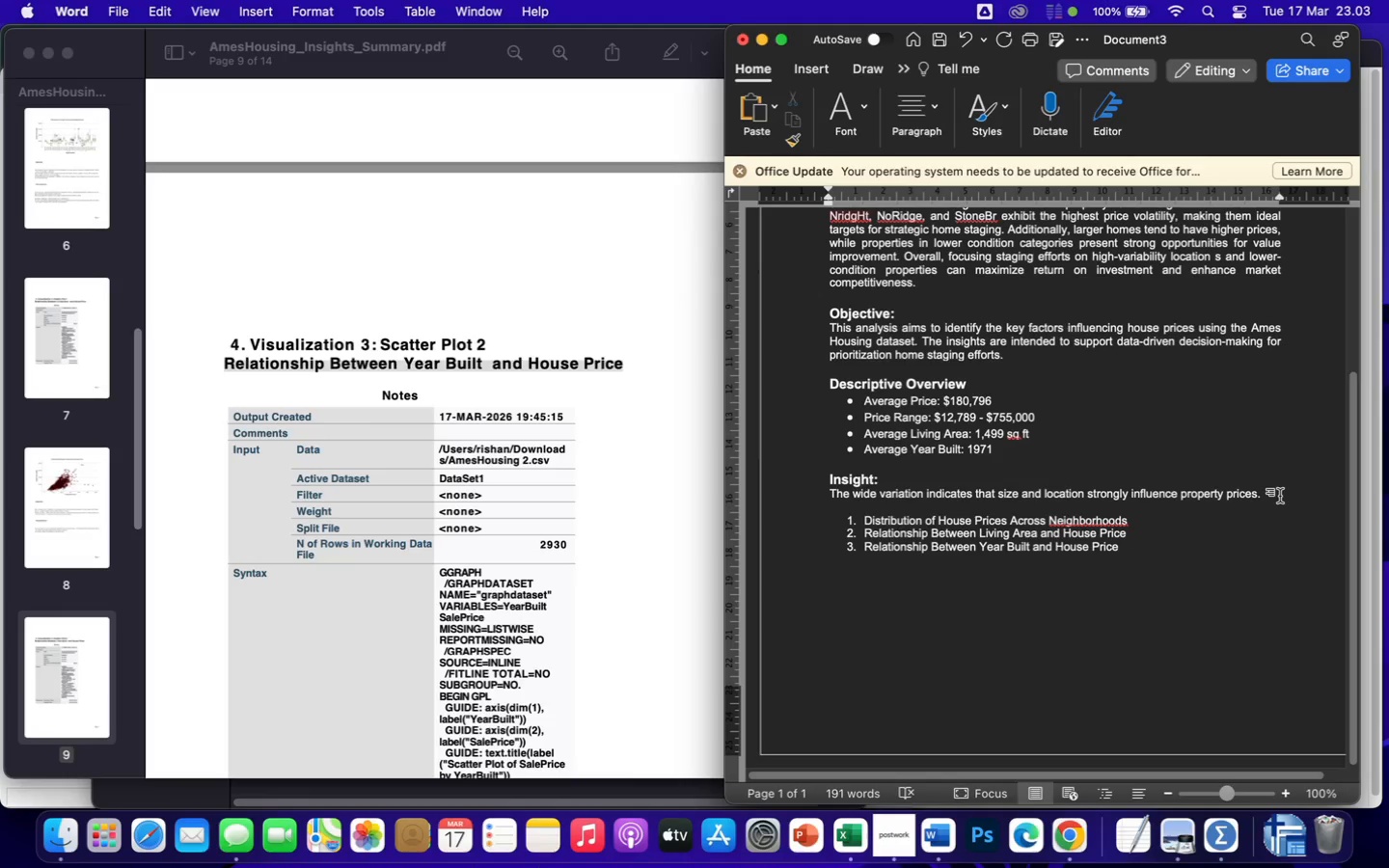 
key(Enter)
 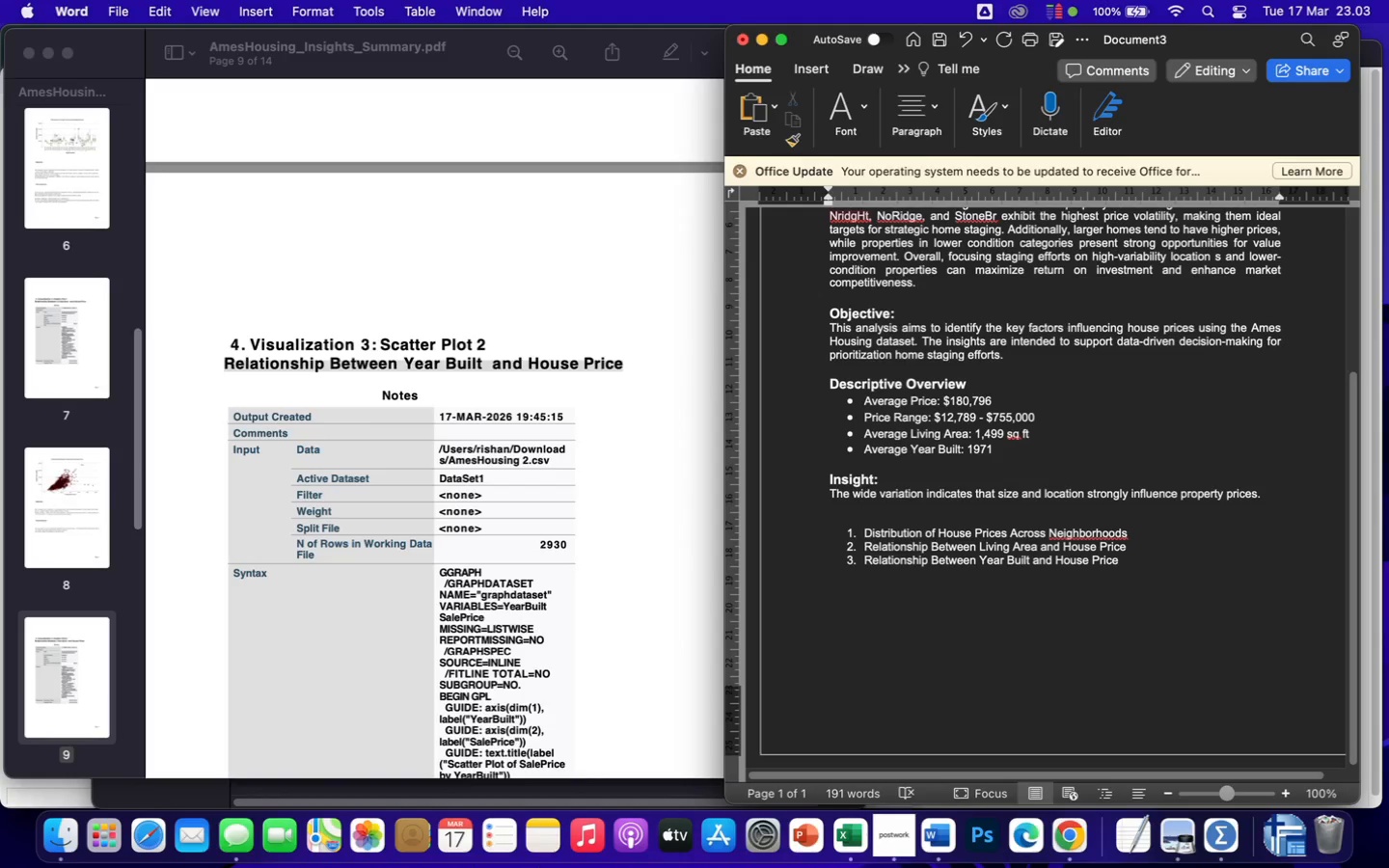 
type(Visualization:)
 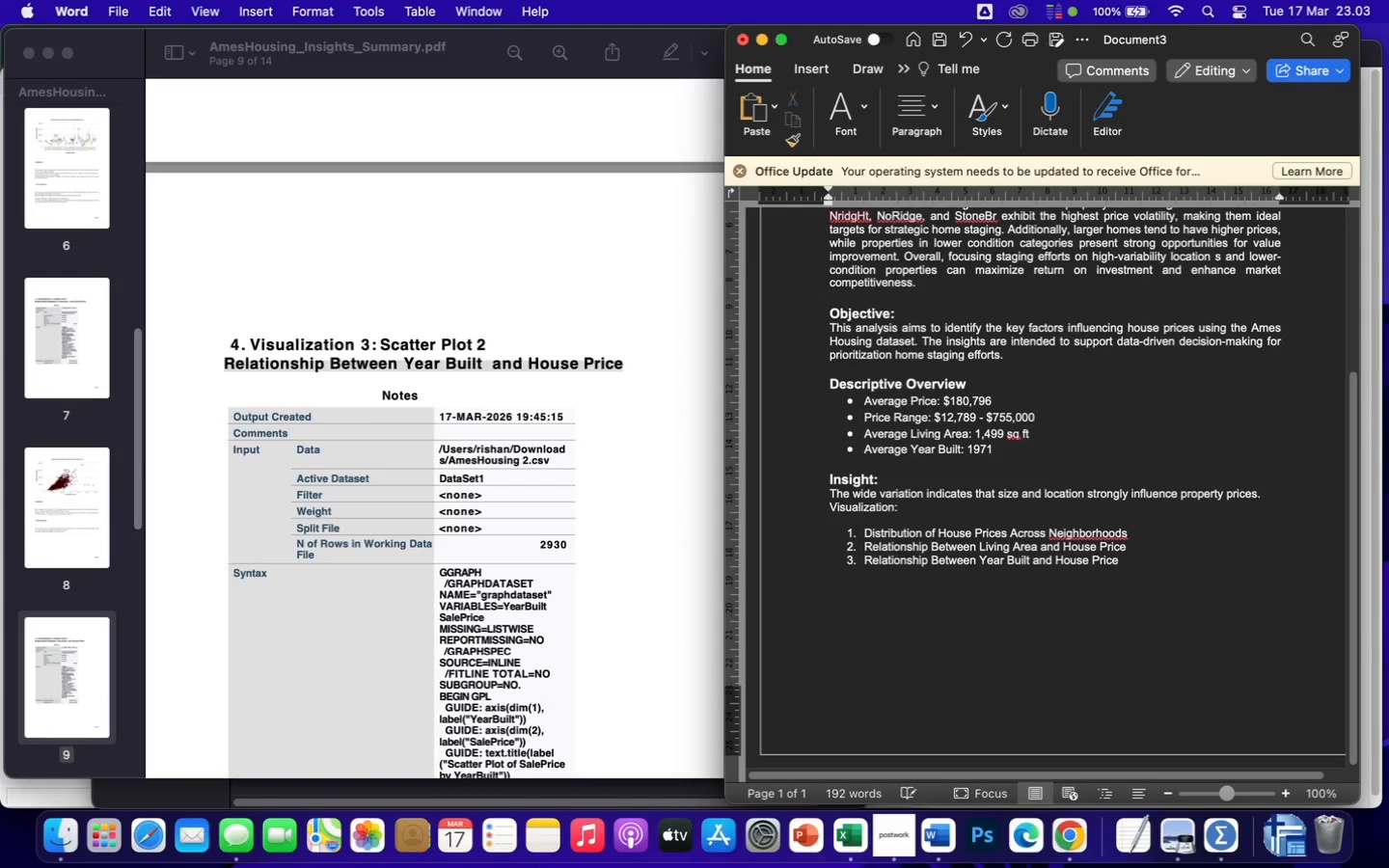 
key(ArrowLeft)
 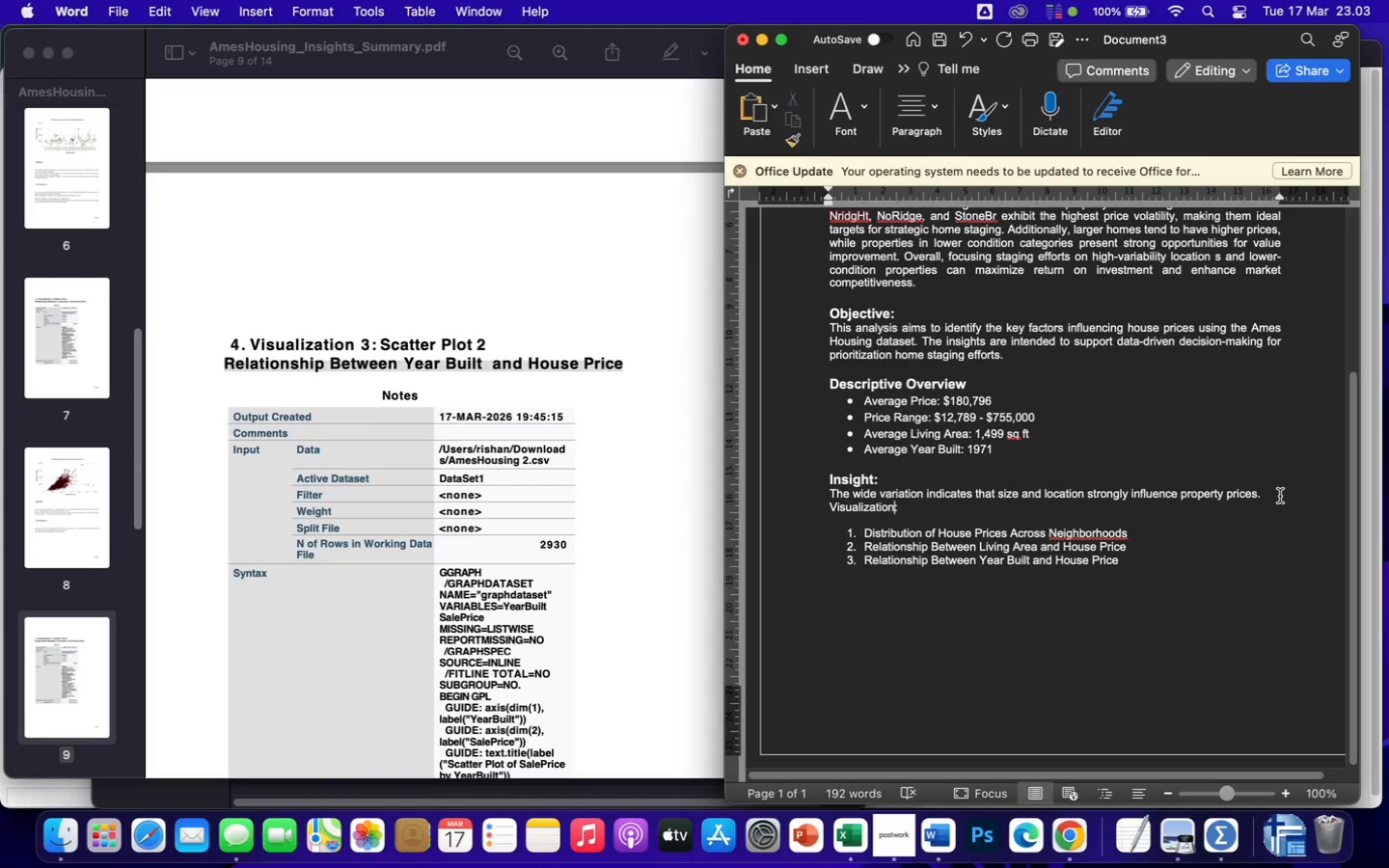 
key(Shift+S)
 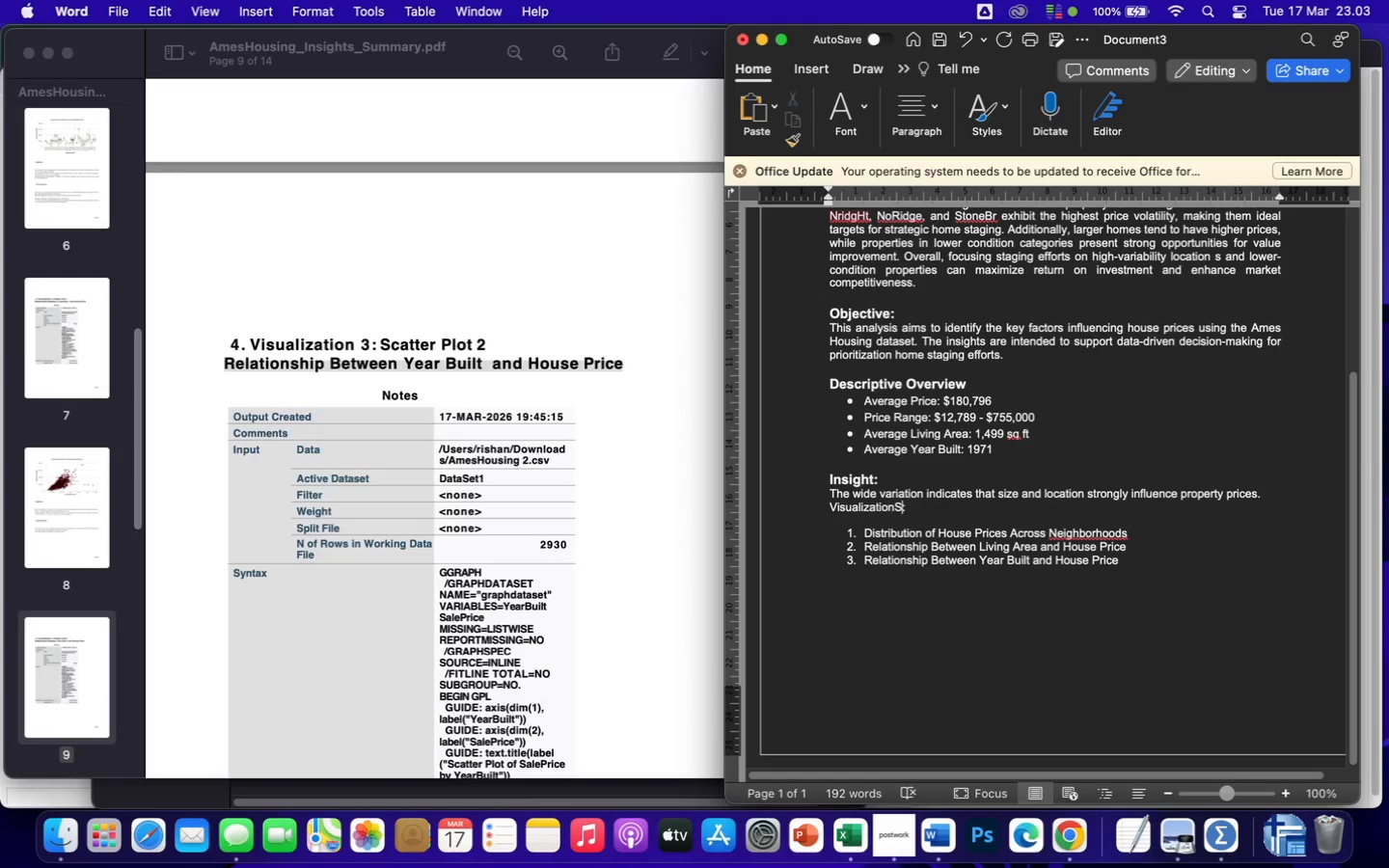 
key(Backspace)
 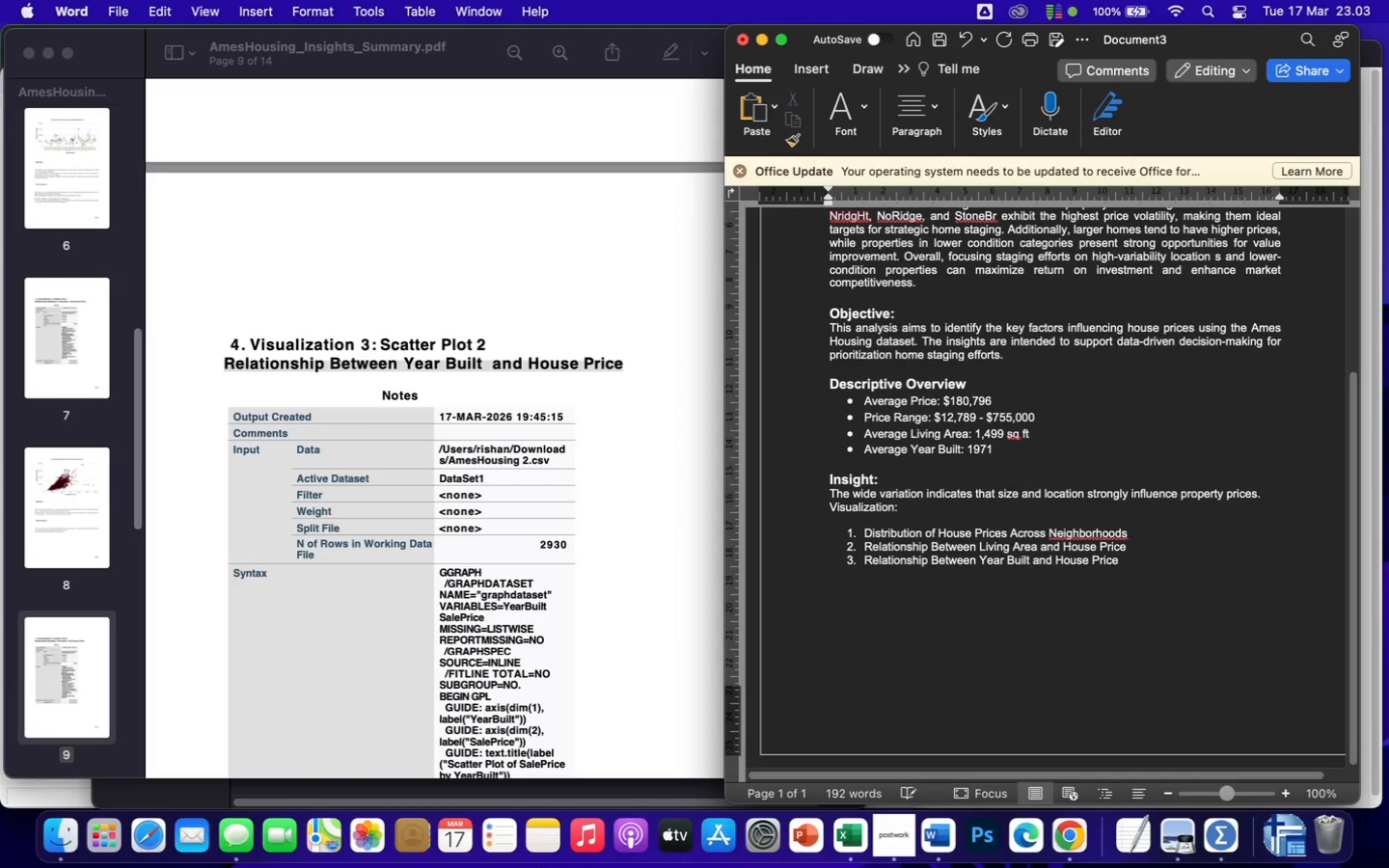 
key(S)
 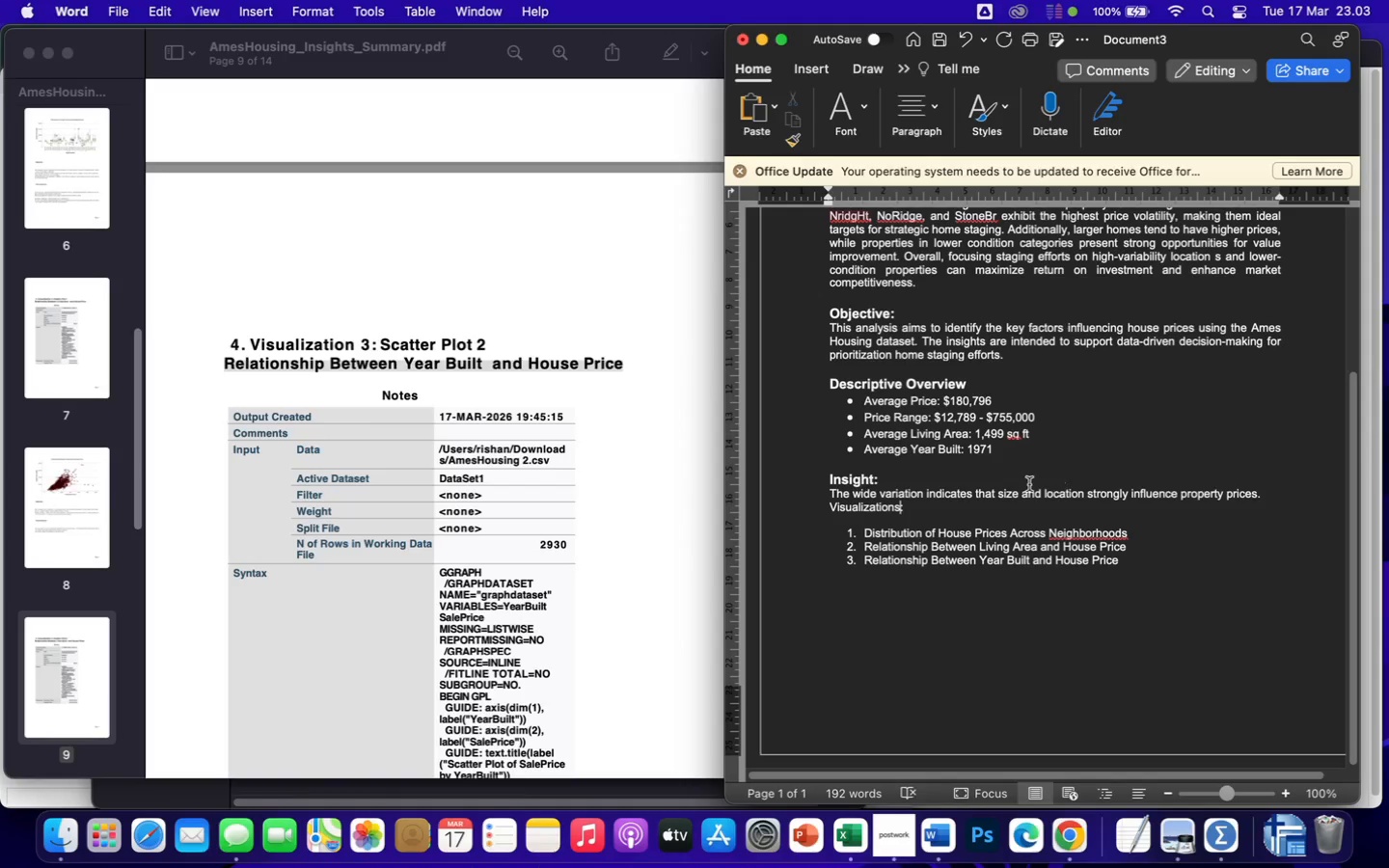 
scroll: coordinate [957, 378], scroll_direction: up, amount: 55.0
 